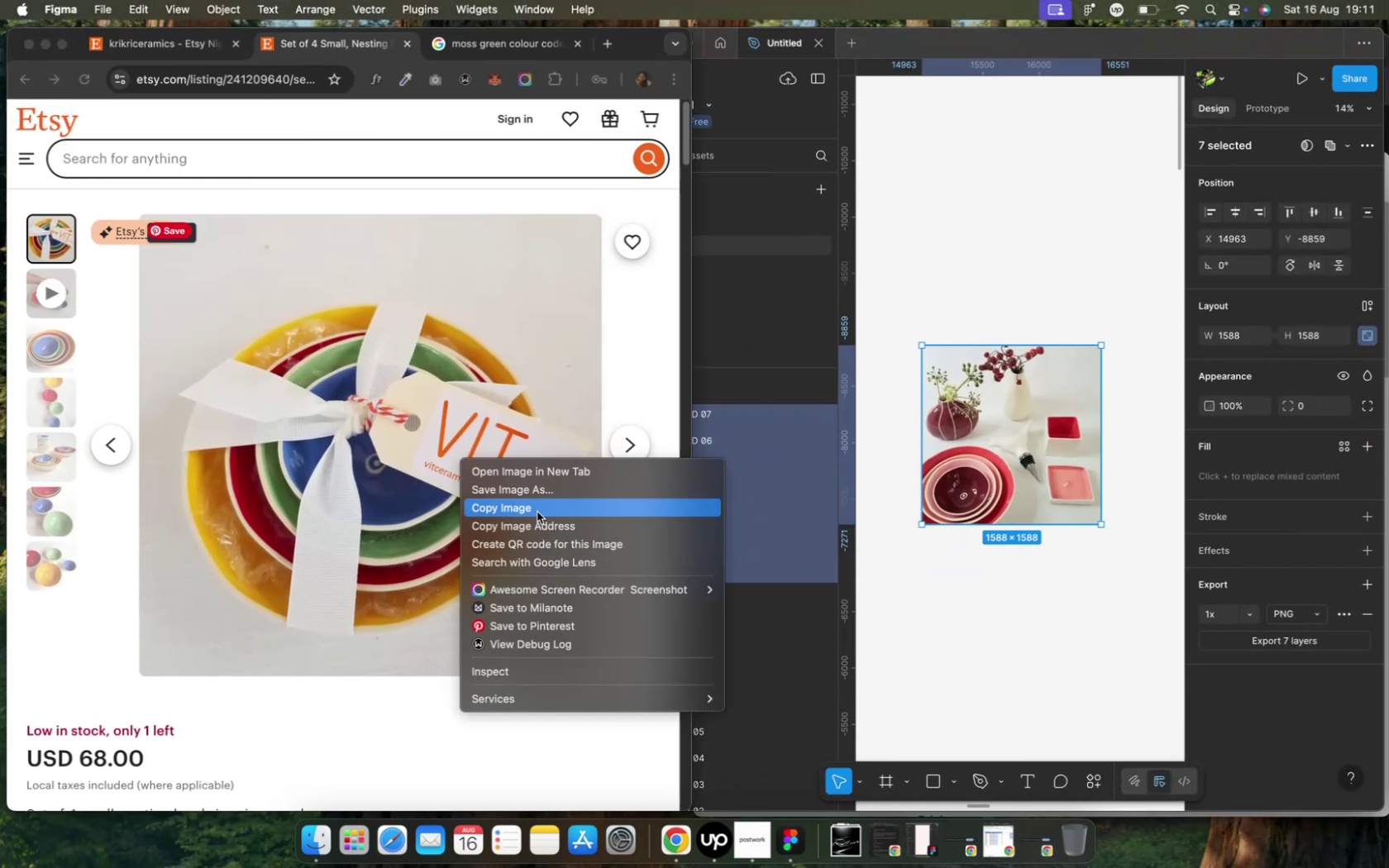 
left_click([537, 512])
 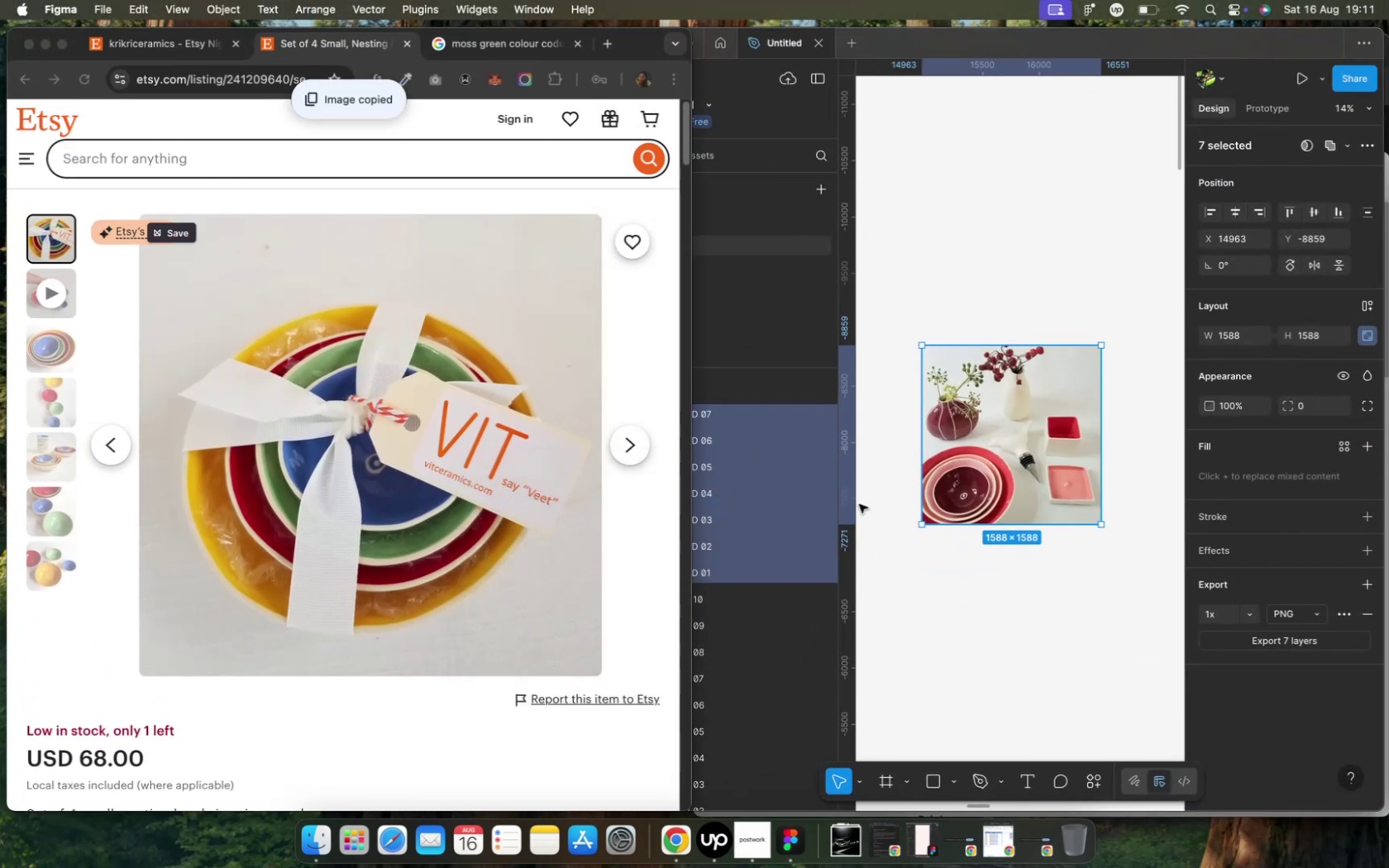 
left_click([894, 503])
 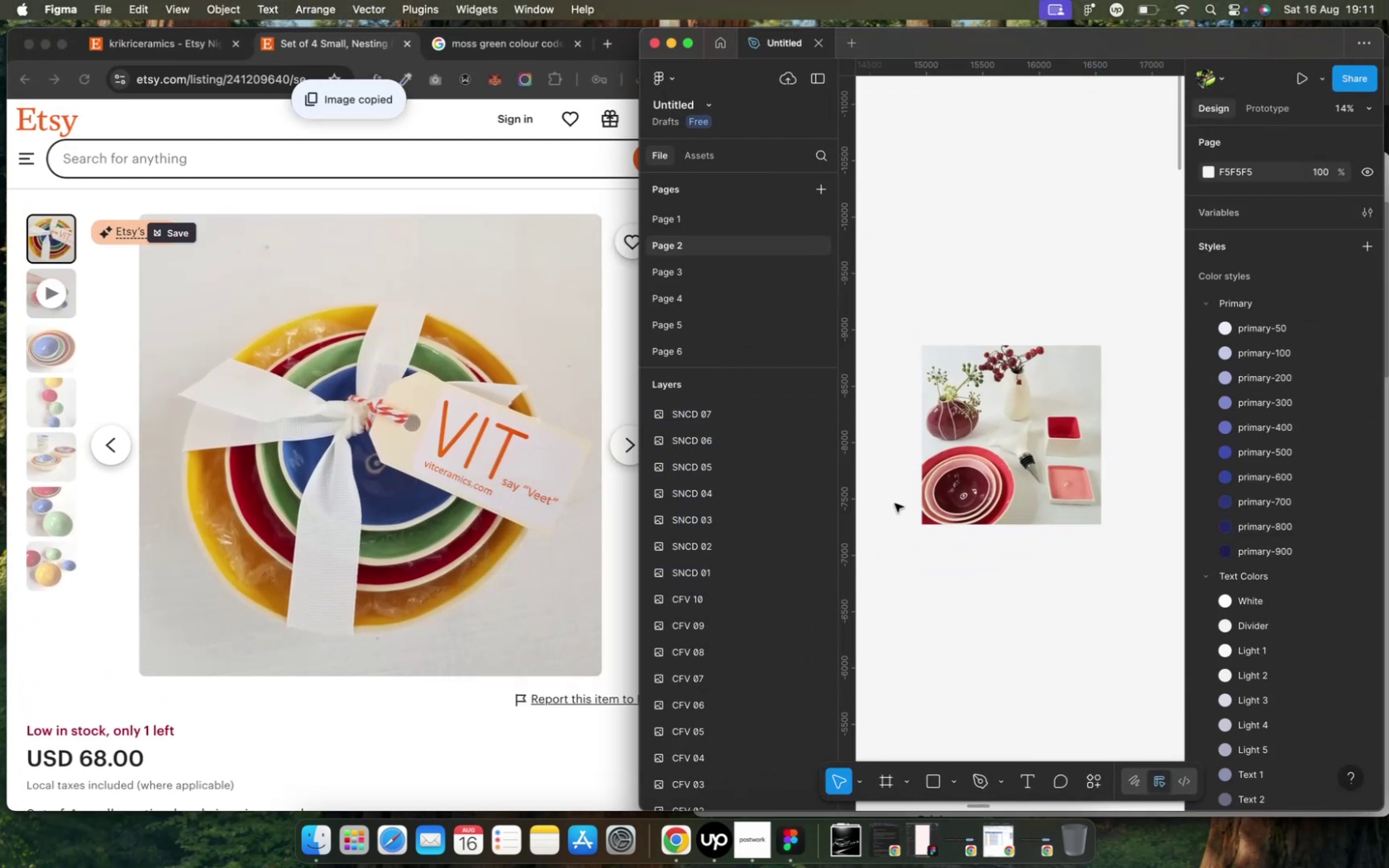 
scroll: coordinate [894, 503], scroll_direction: down, amount: 7.0
 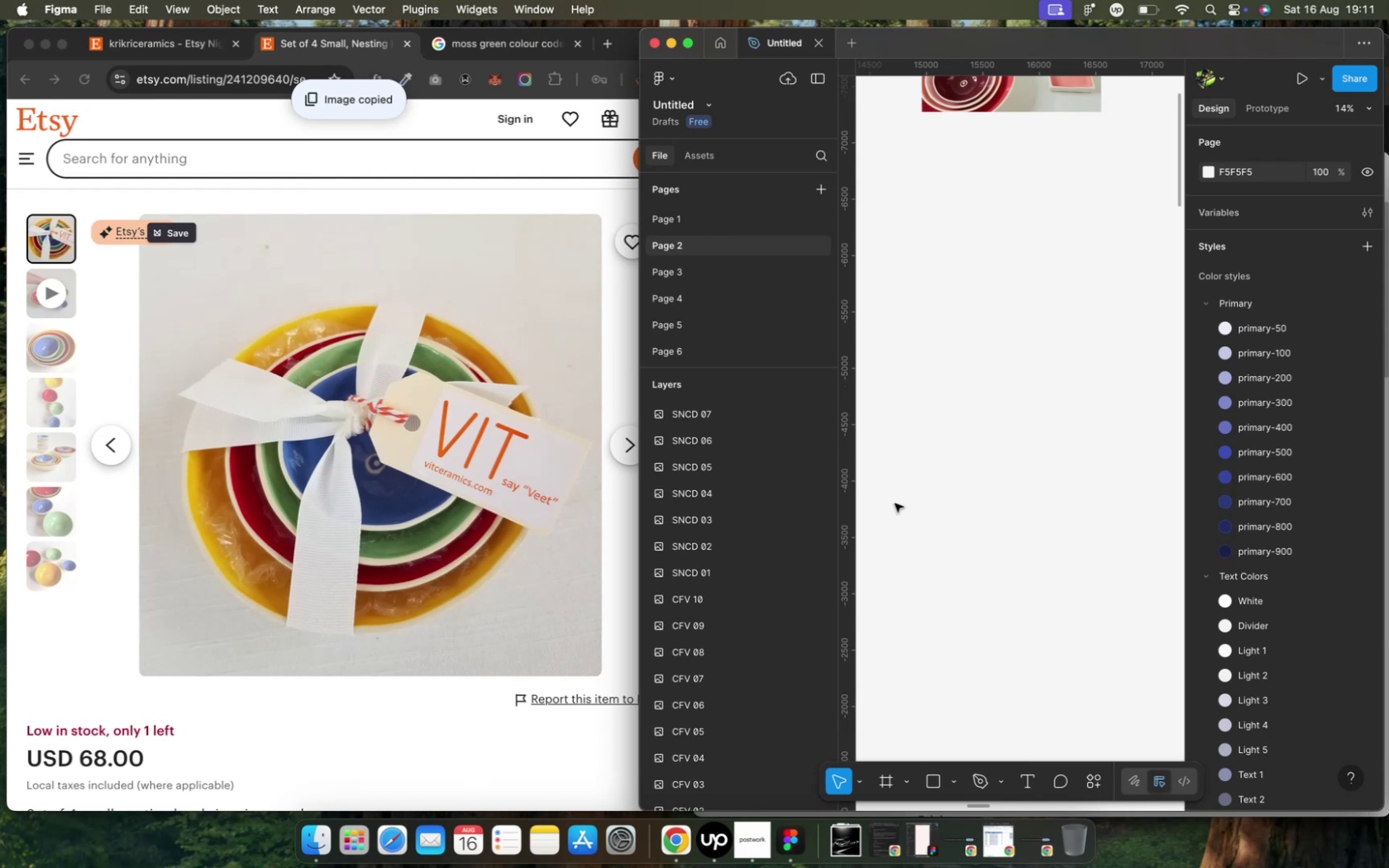 
hold_key(key=CommandLeft, duration=3.08)
scroll: coordinate [894, 503], scroll_direction: down, amount: 25.0
 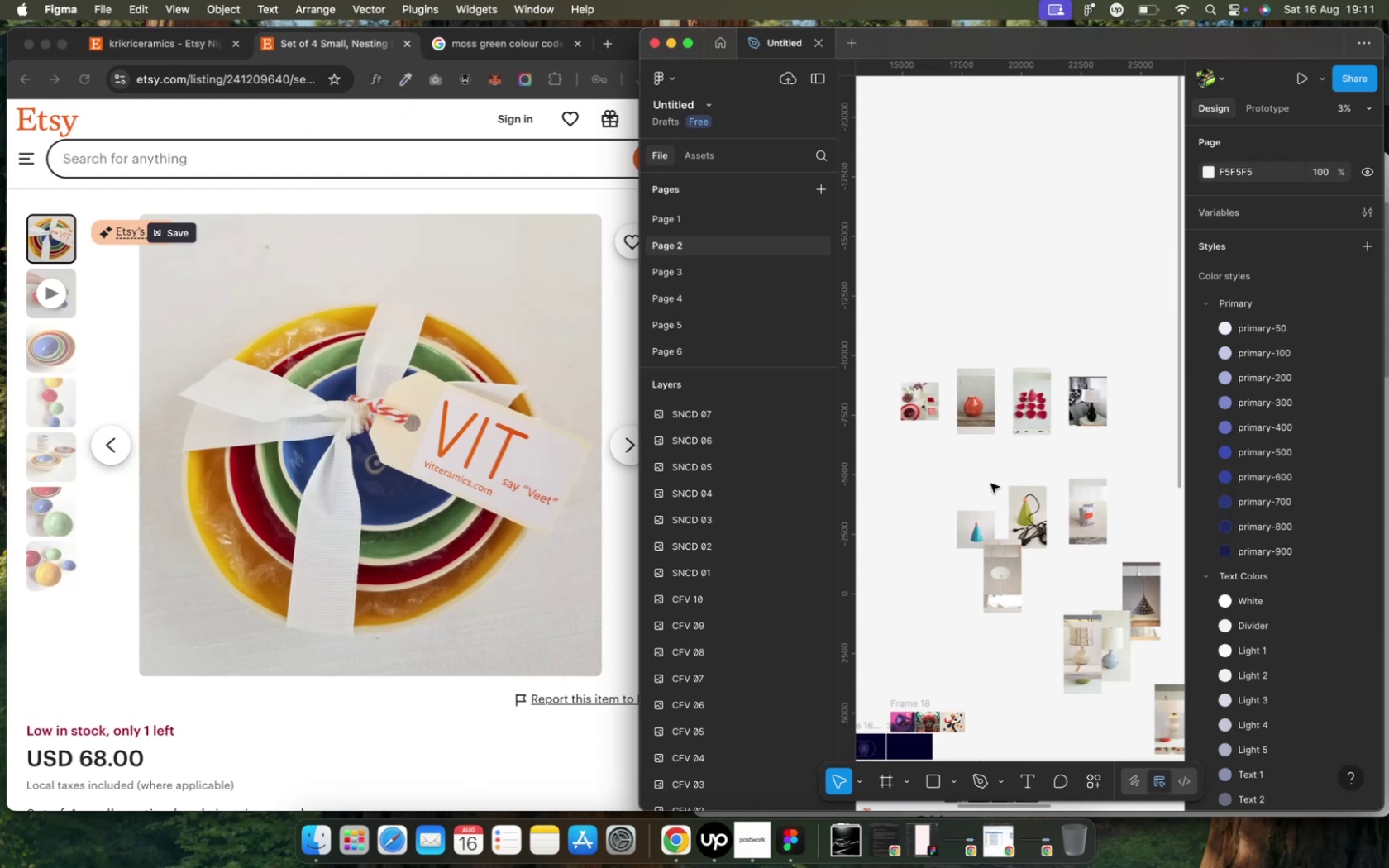 
hold_key(key=CommandLeft, duration=1.79)
scroll: coordinate [990, 480], scroll_direction: up, amount: 28.0
 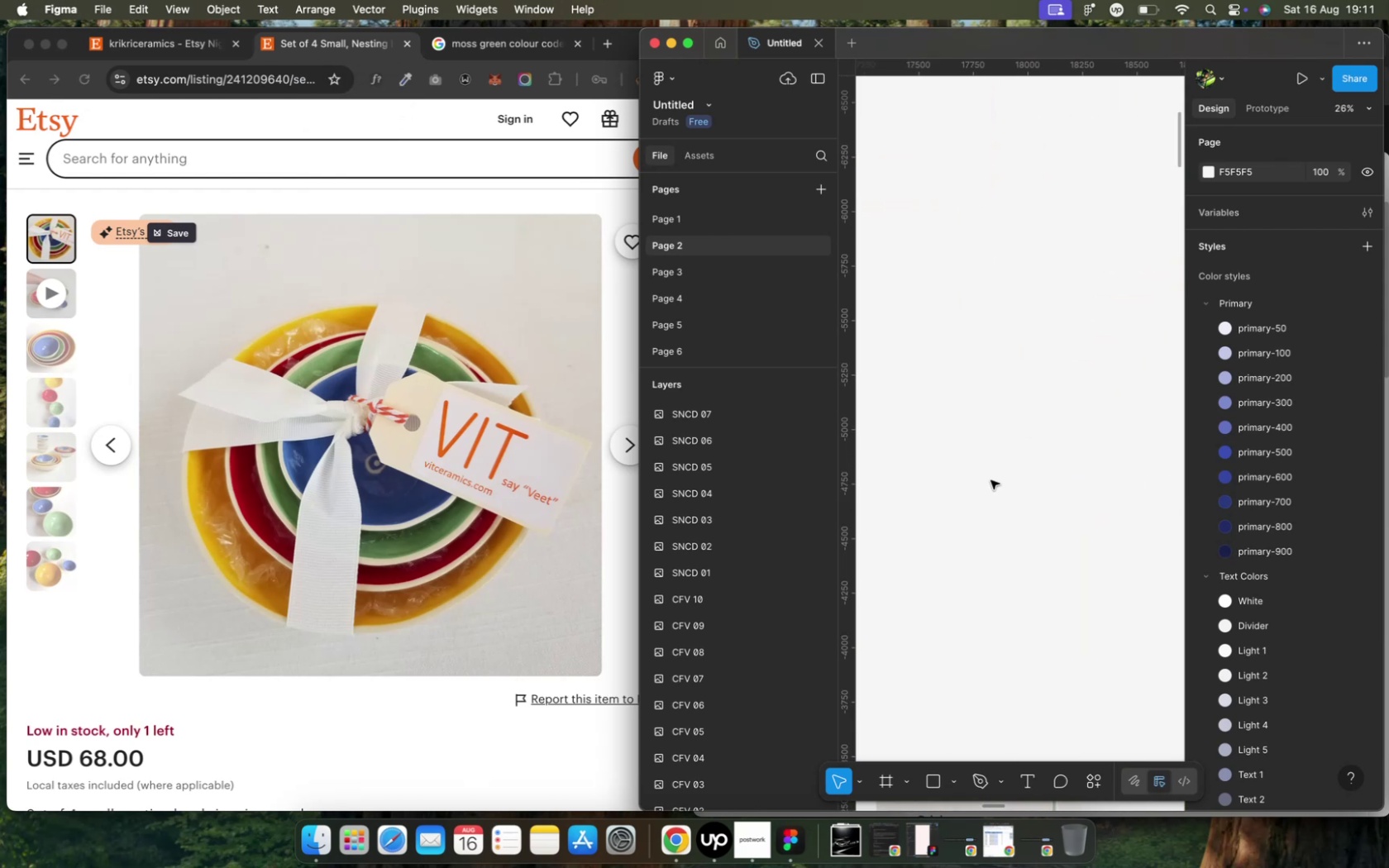 
hold_key(key=ShiftLeft, duration=1.57)
 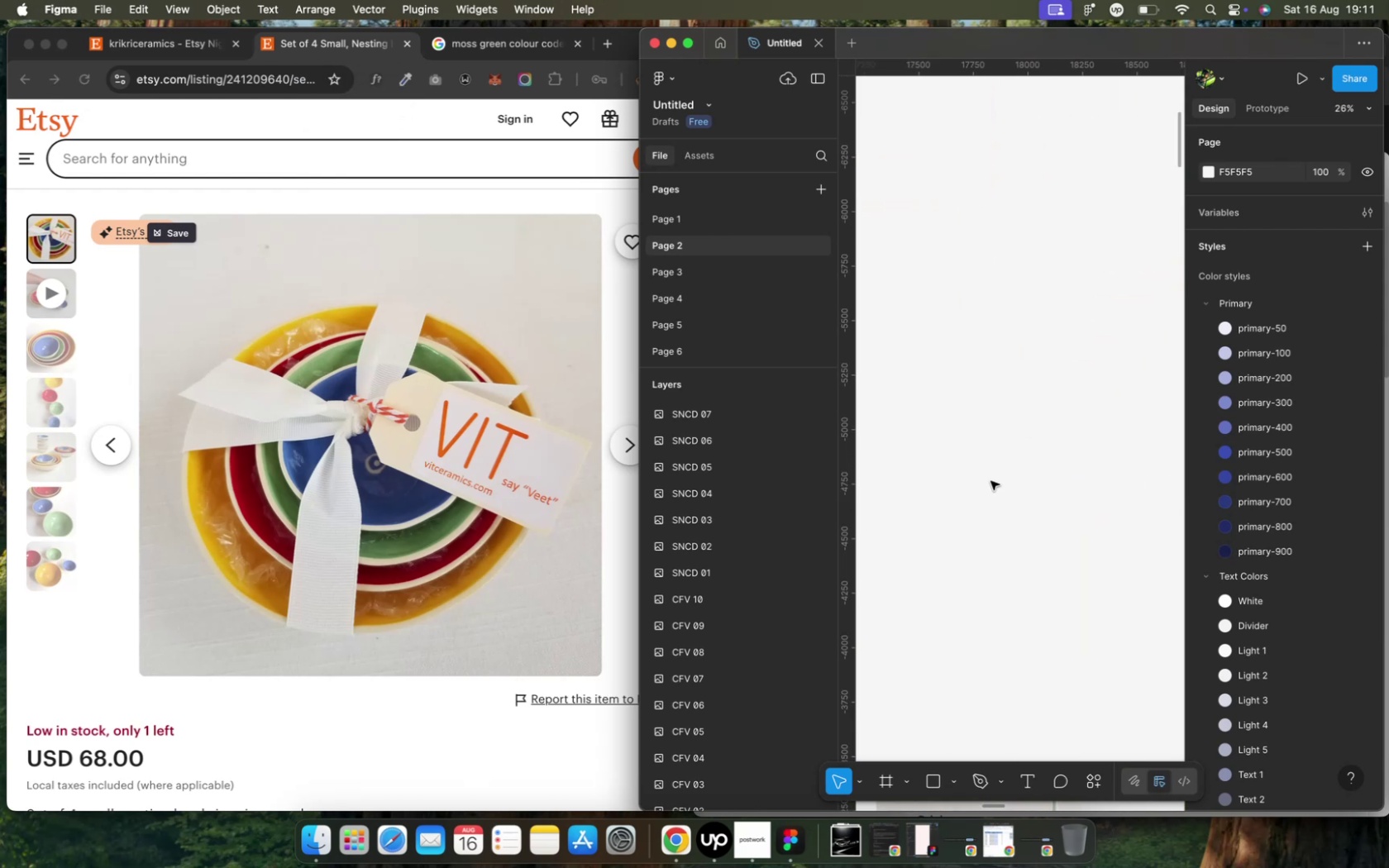 
key(Meta+CommandLeft)
 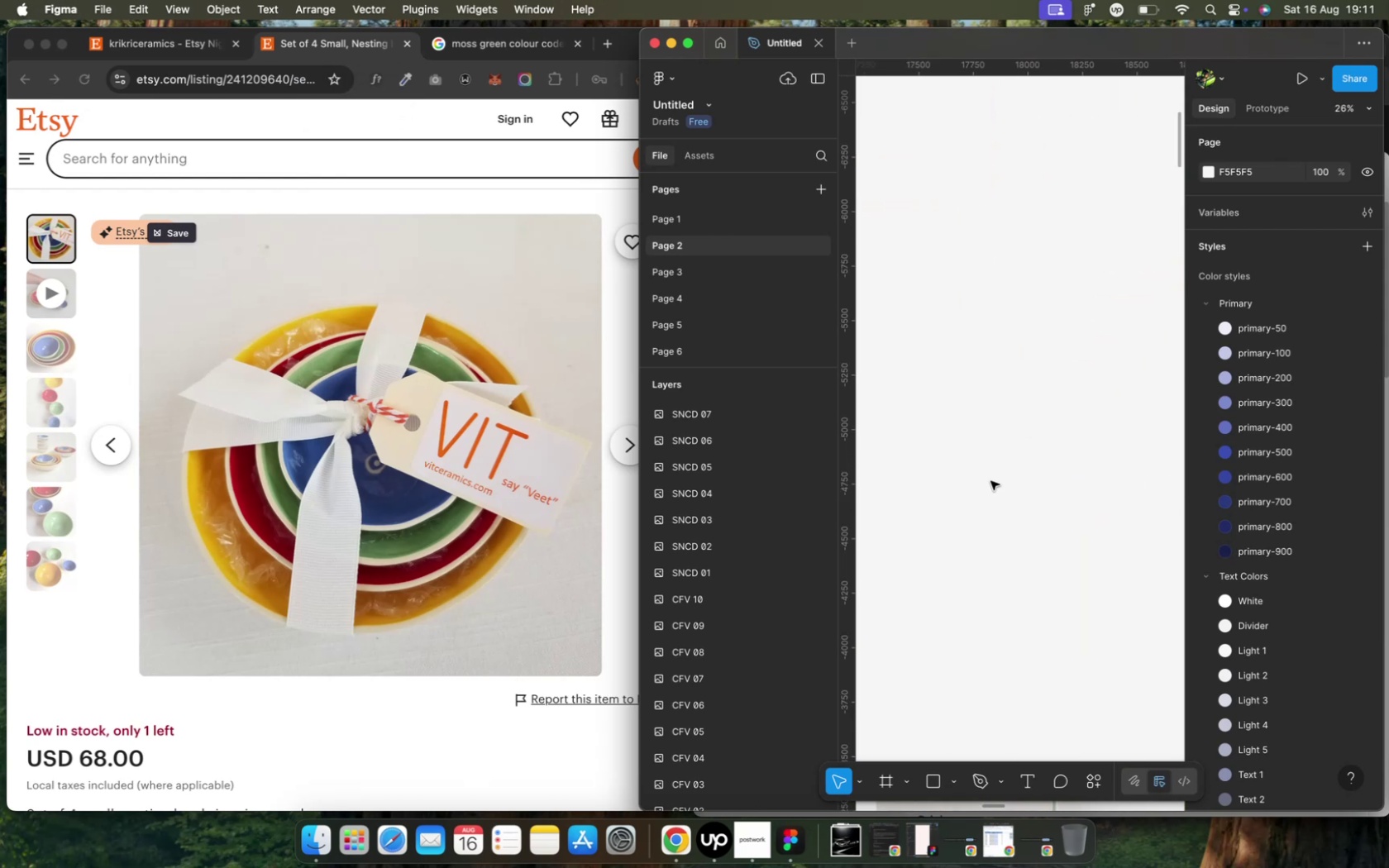 
key(Meta+V)
 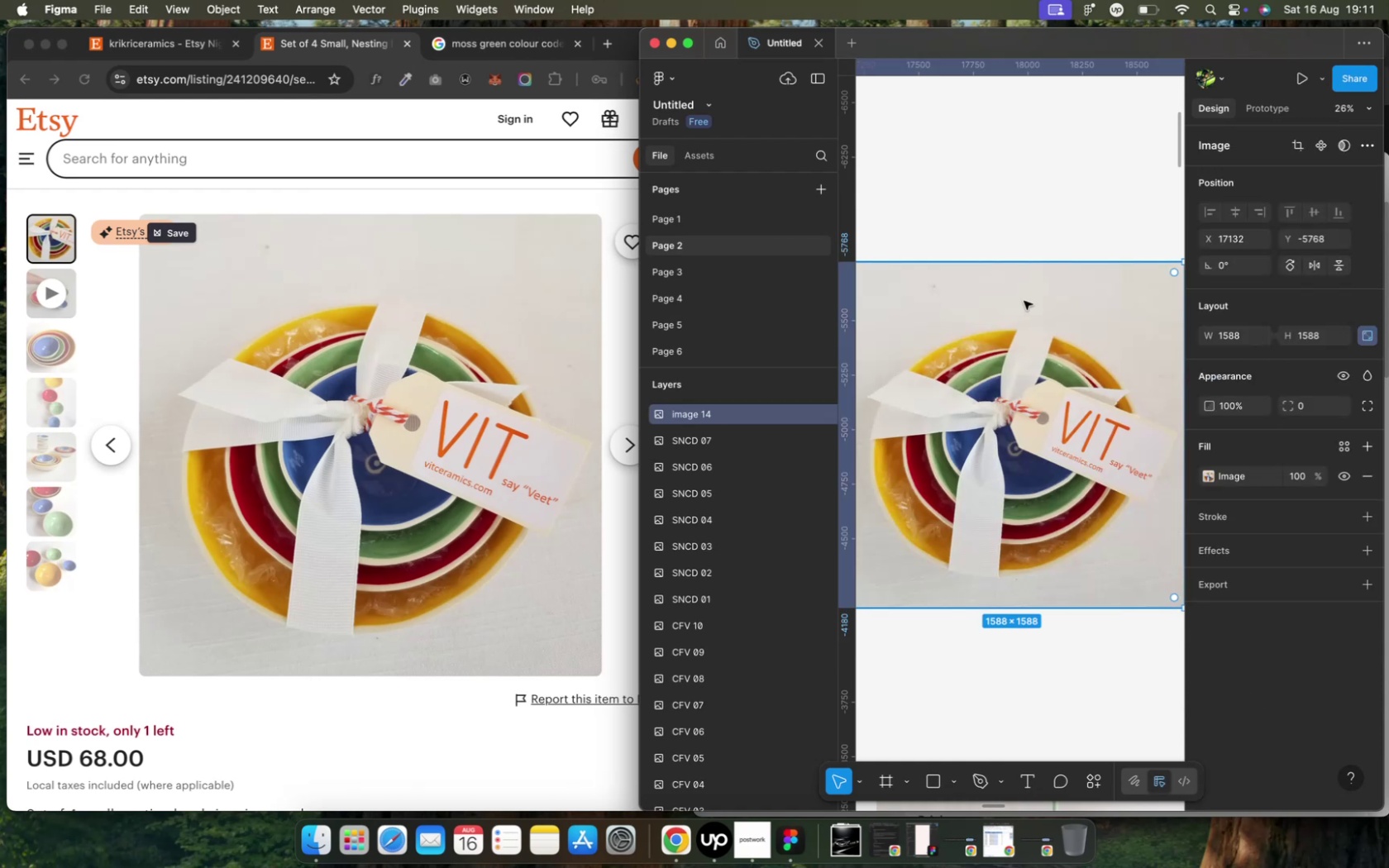 
left_click([998, 217])
 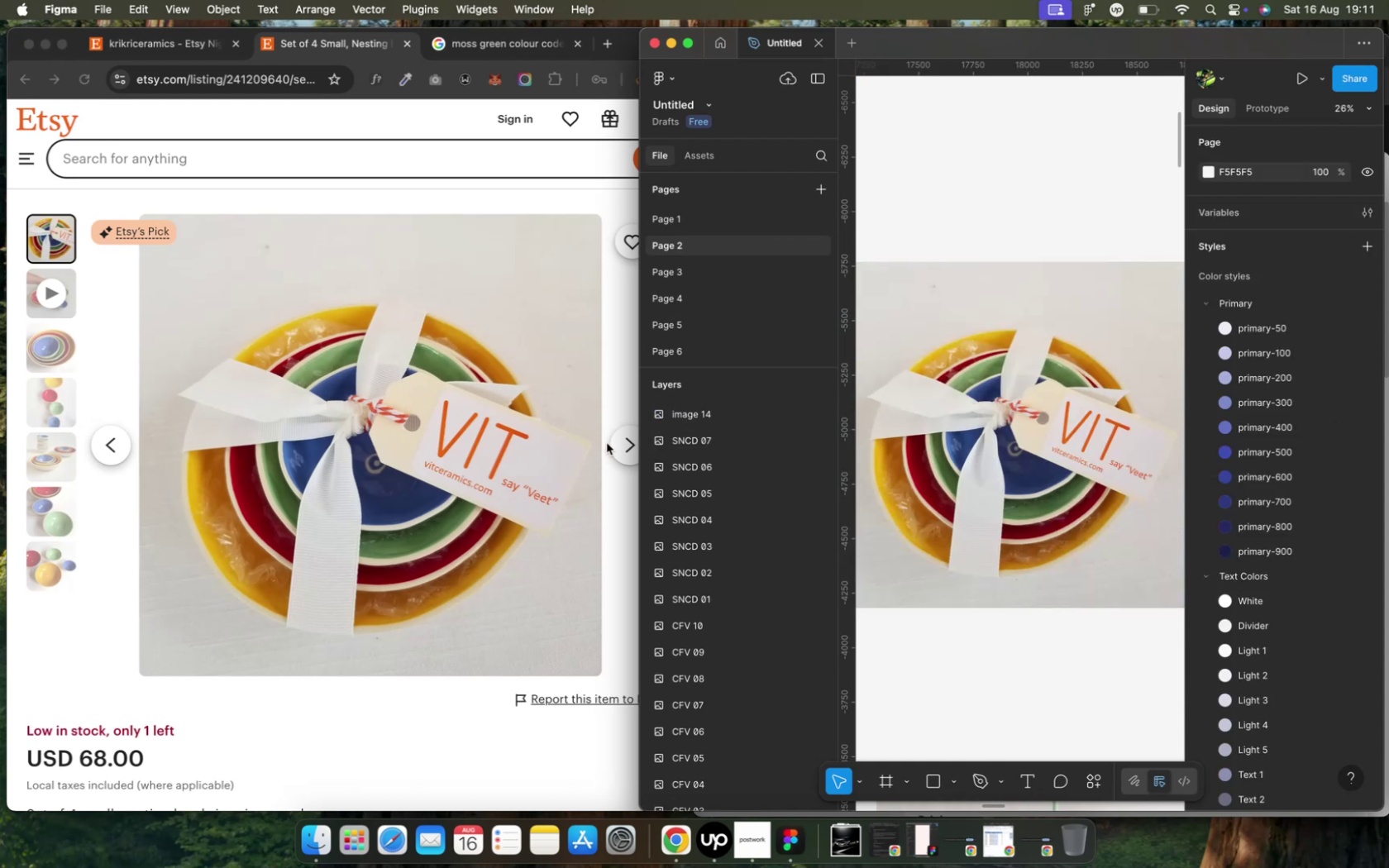 
left_click([625, 435])
 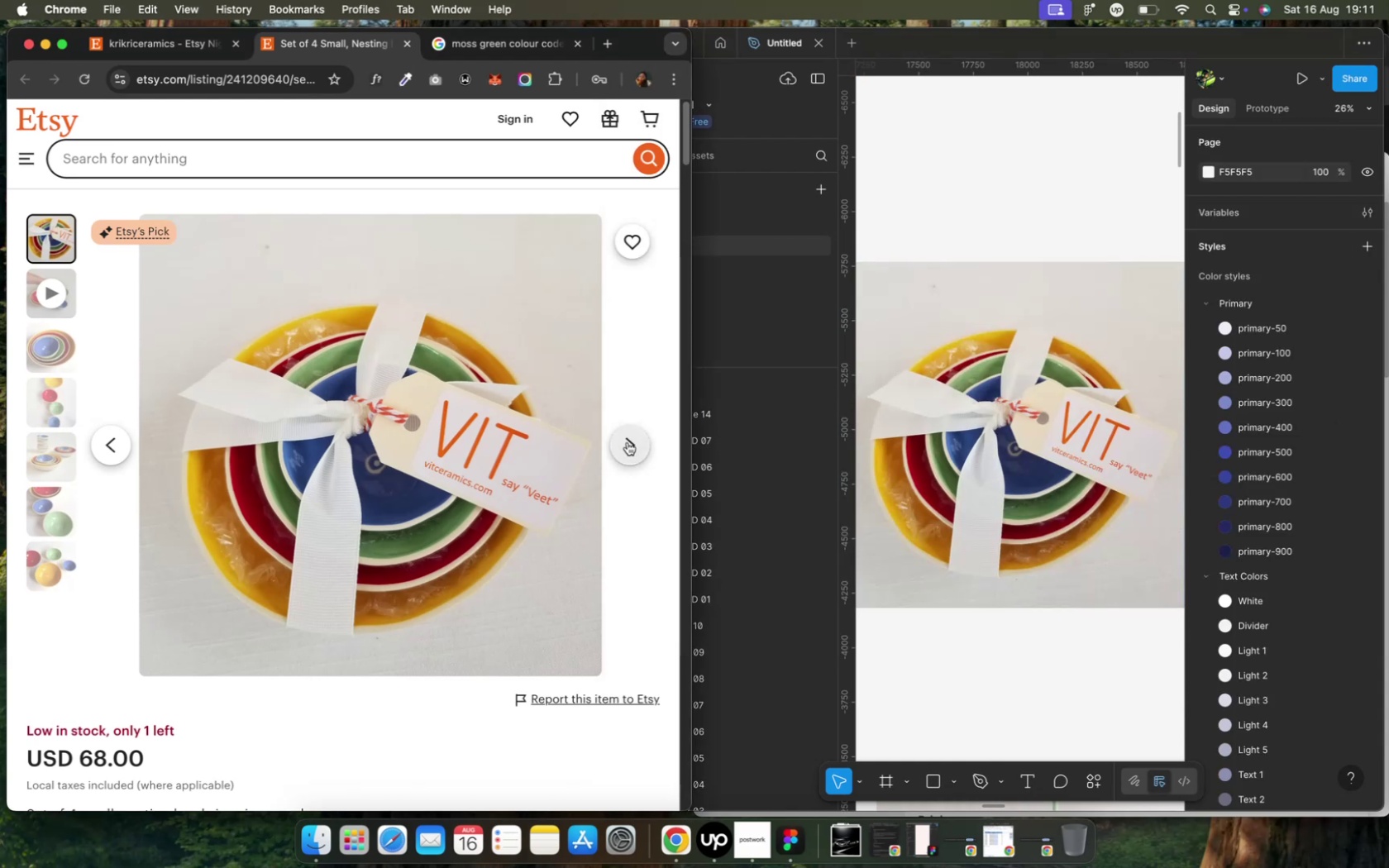 
left_click([627, 442])
 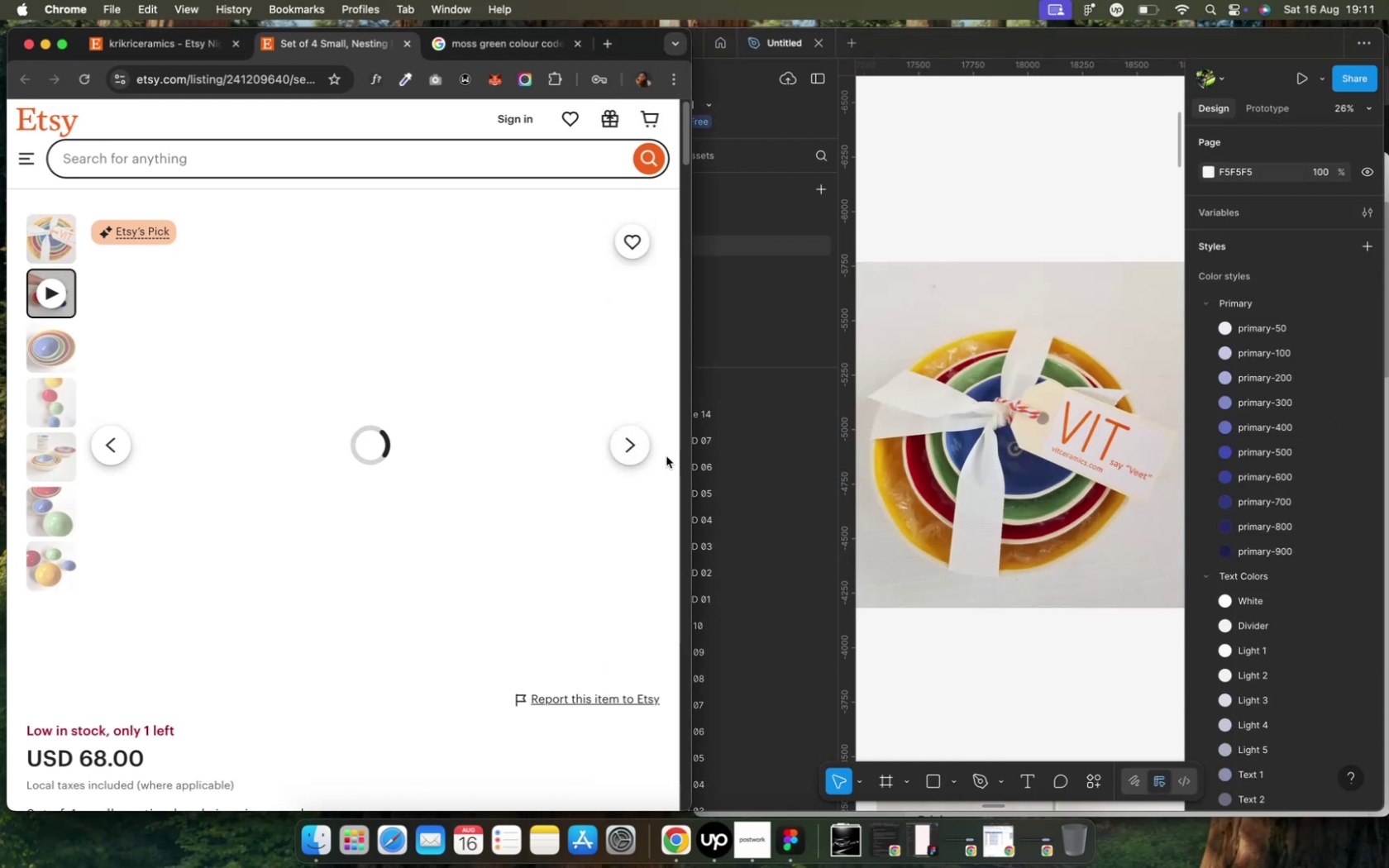 
left_click([628, 451])
 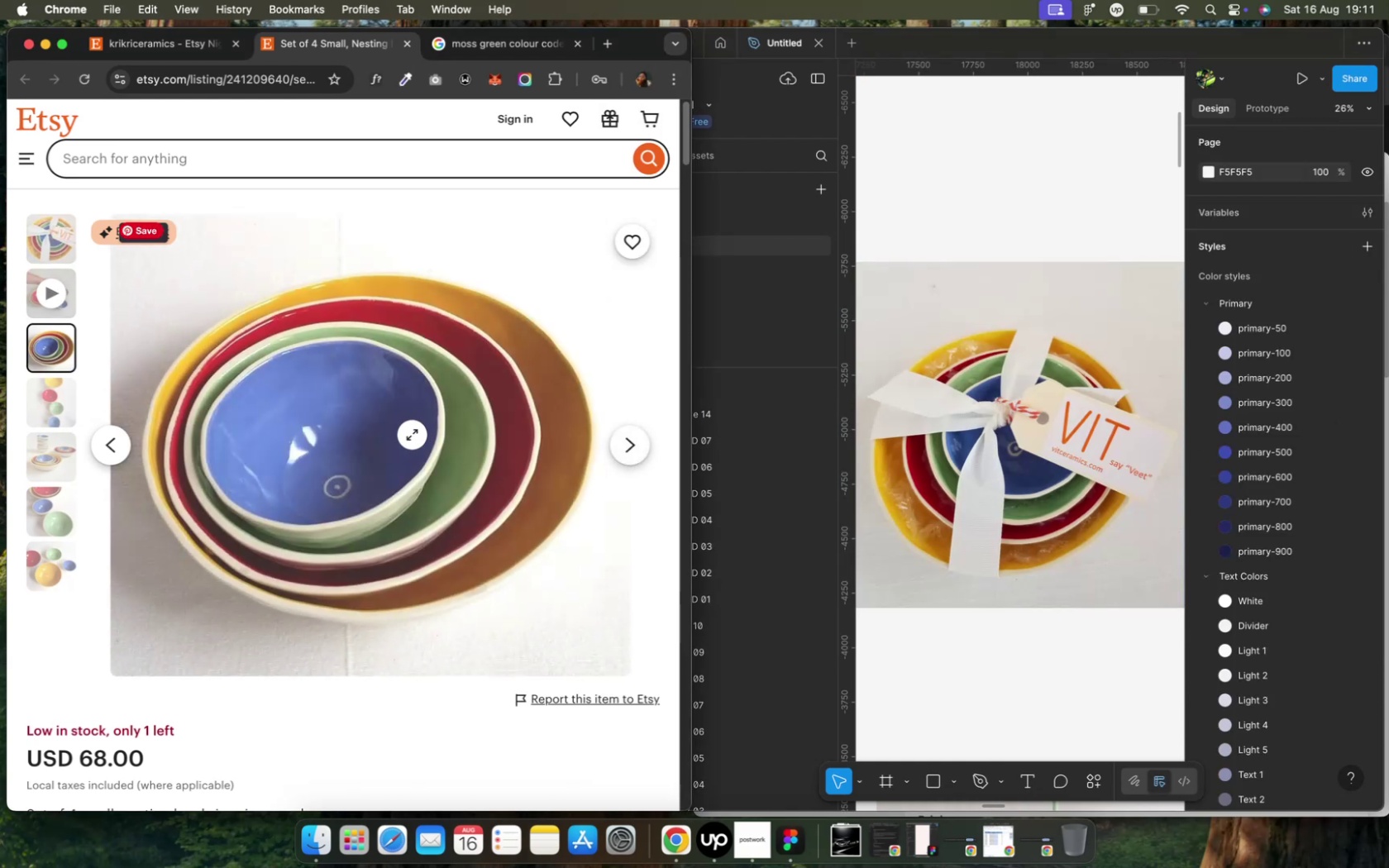 
right_click([412, 435])
 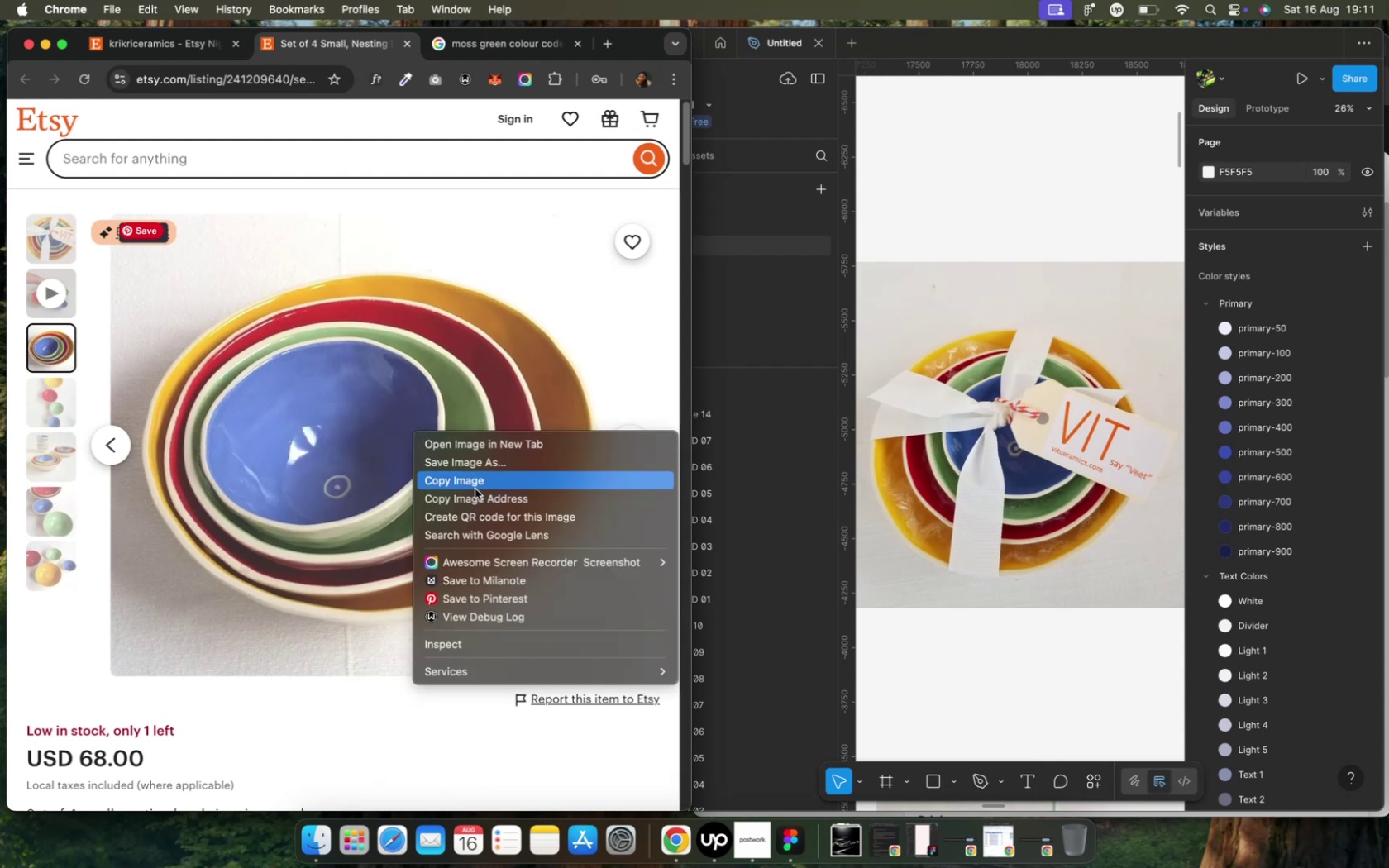 
left_click([475, 489])
 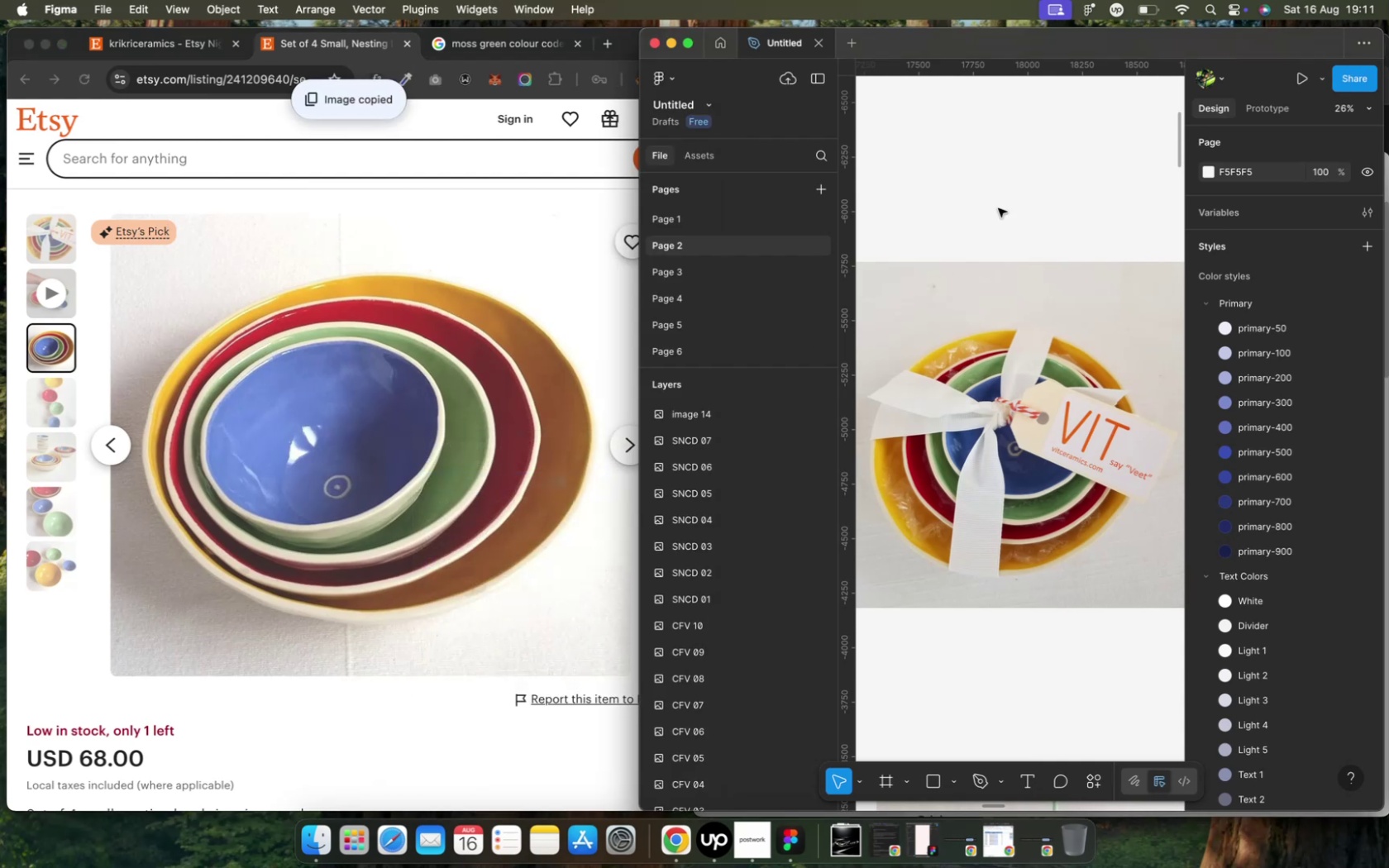 
key(Meta+CommandLeft)
 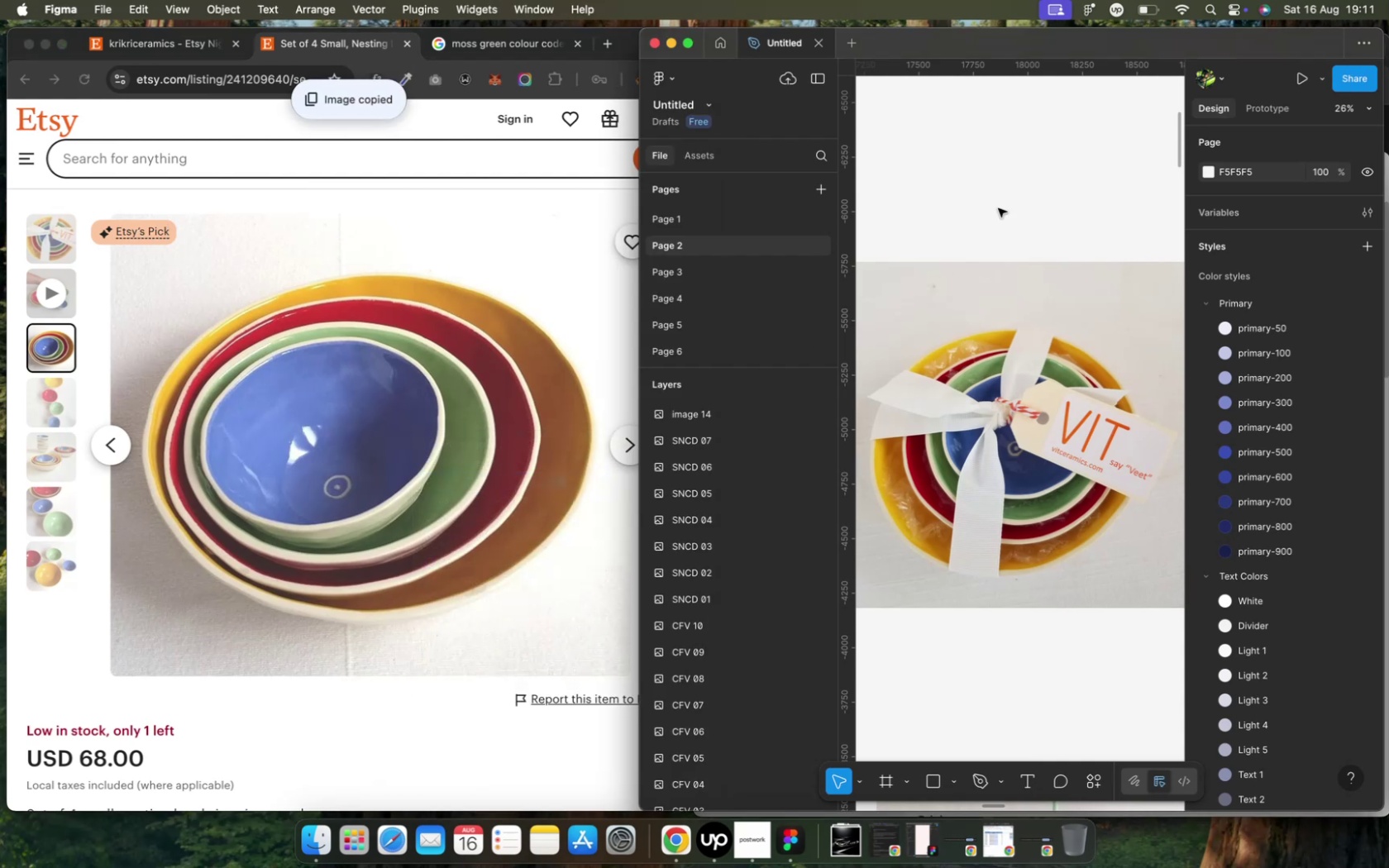 
key(Meta+V)
 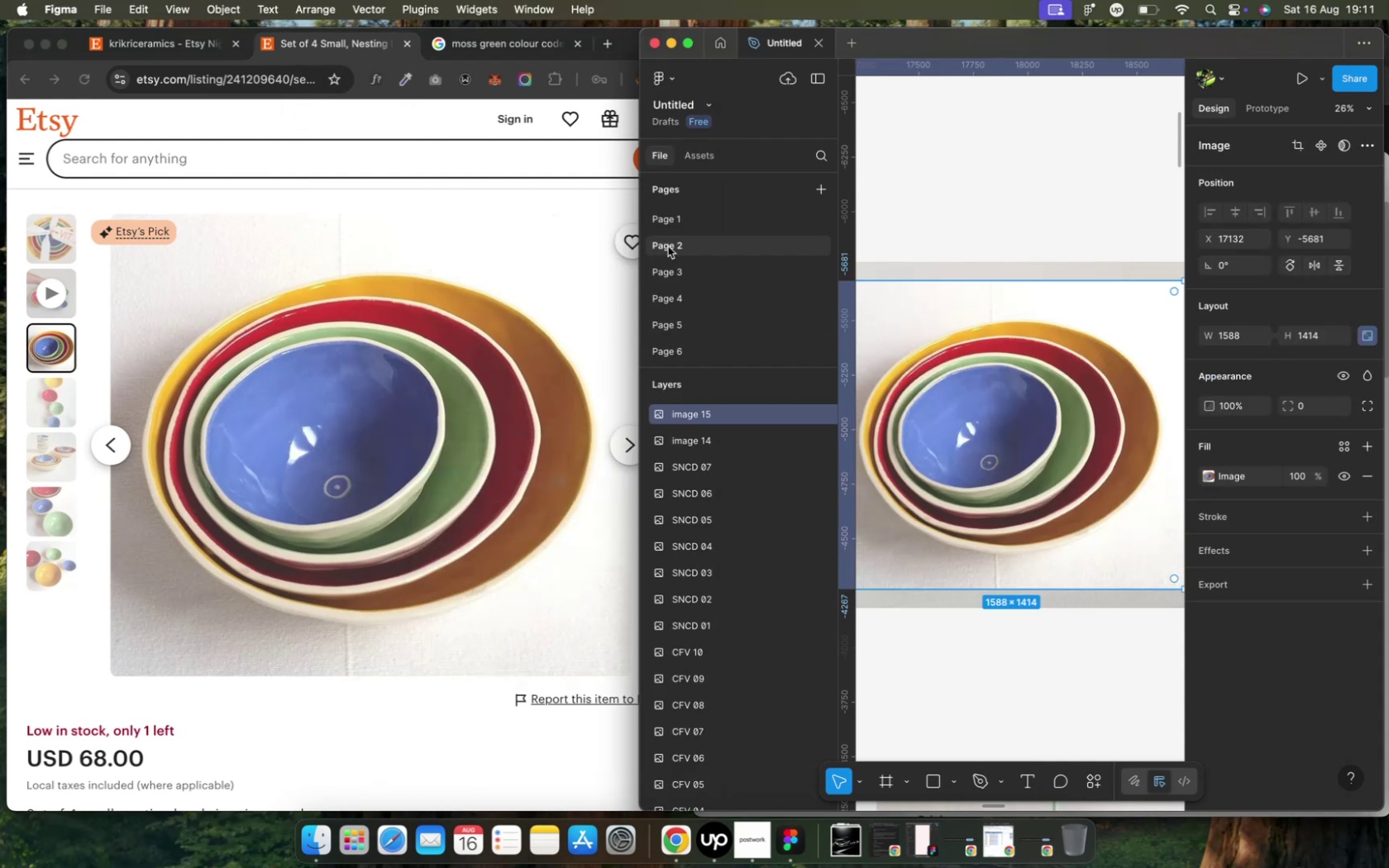 
left_click([938, 180])
 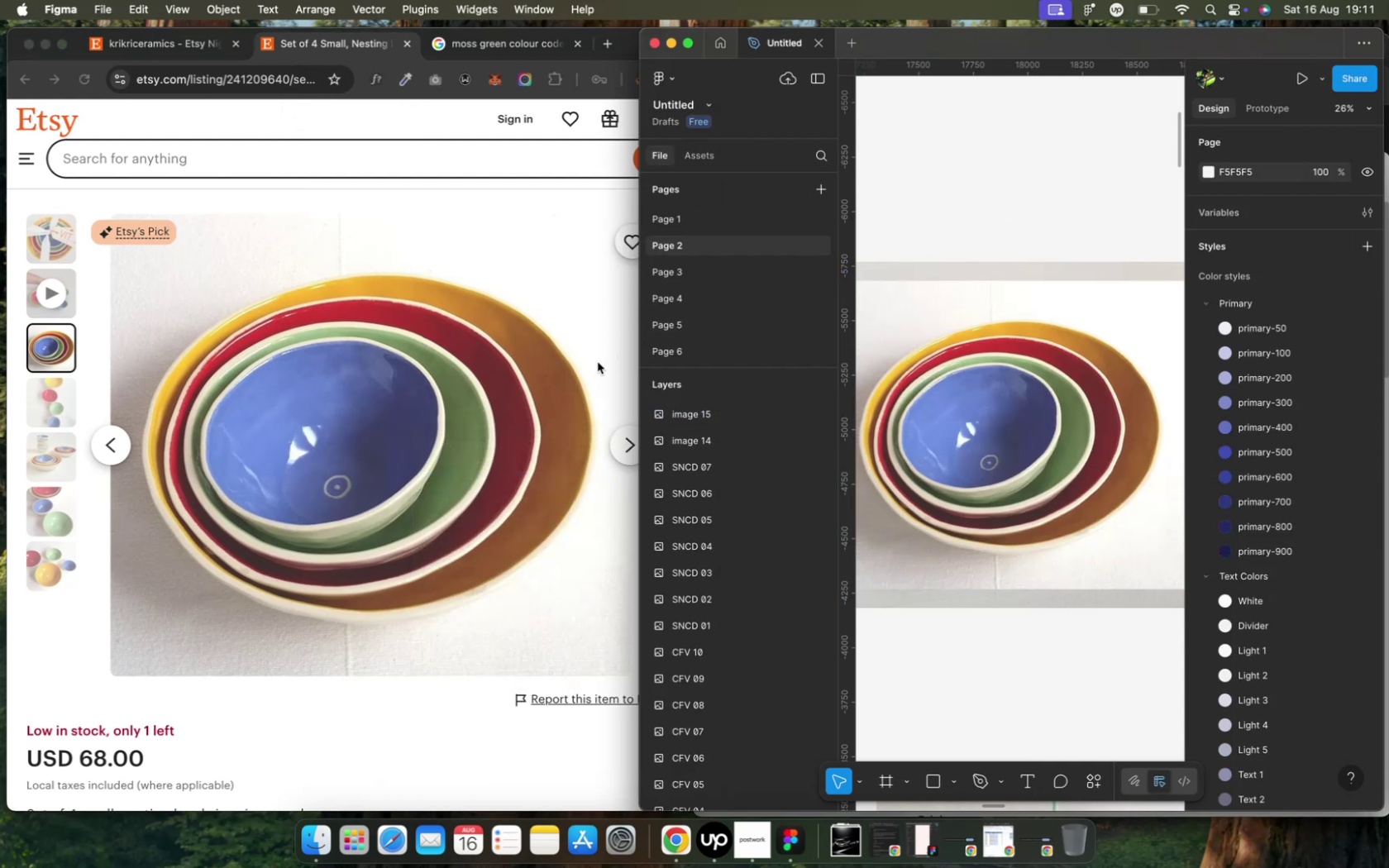 
left_click([547, 351])
 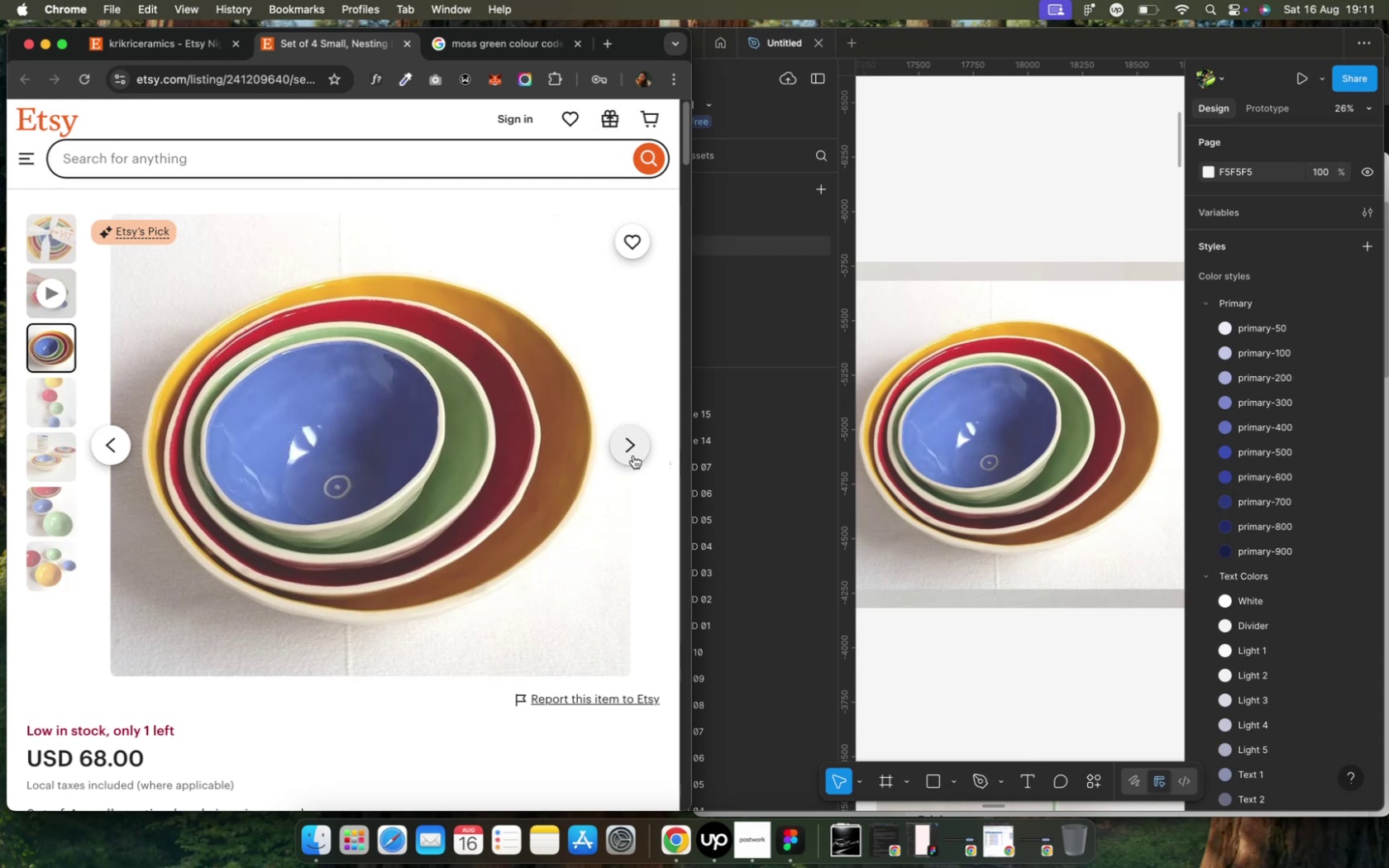 
left_click([632, 455])
 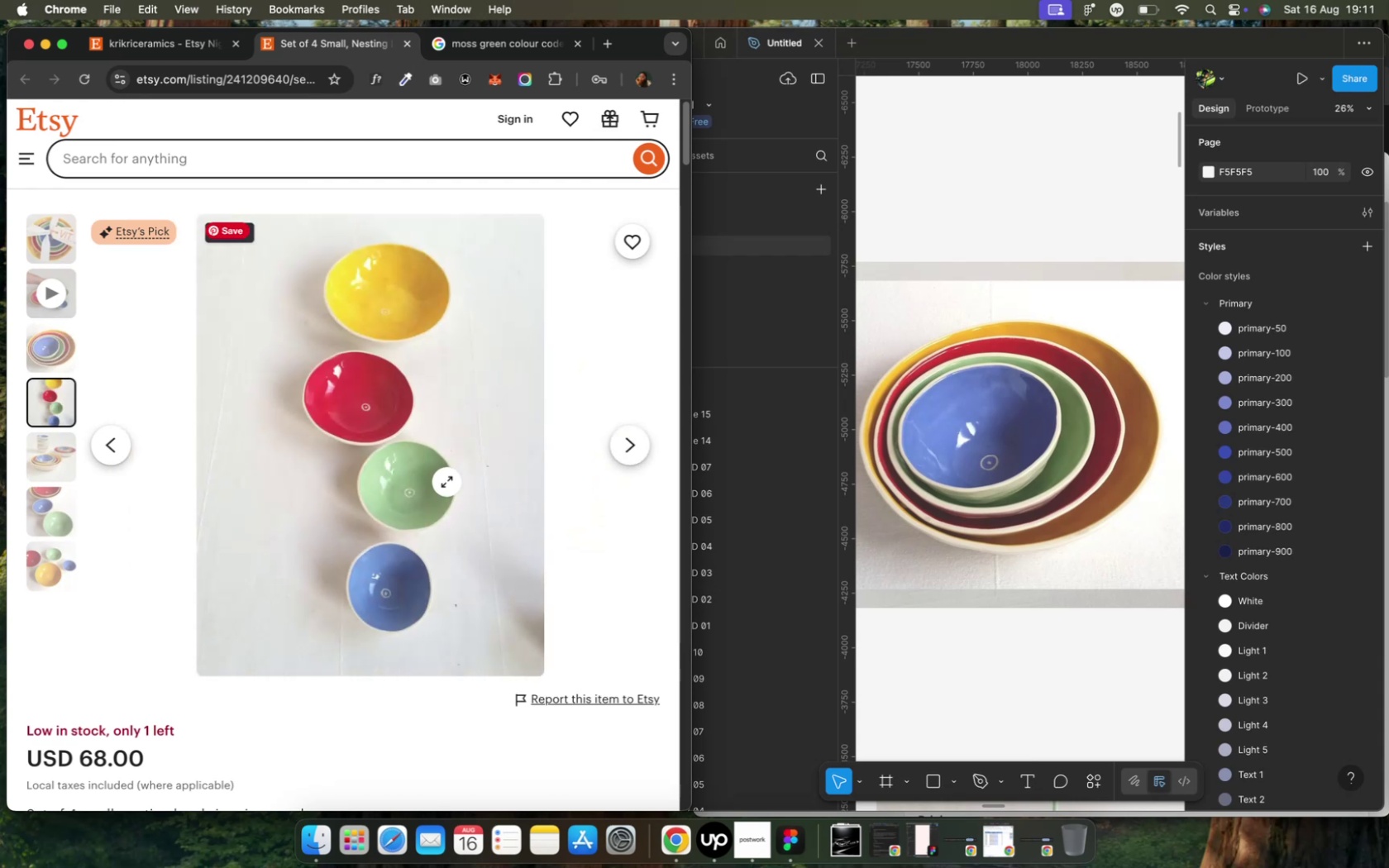 
right_click([443, 480])
 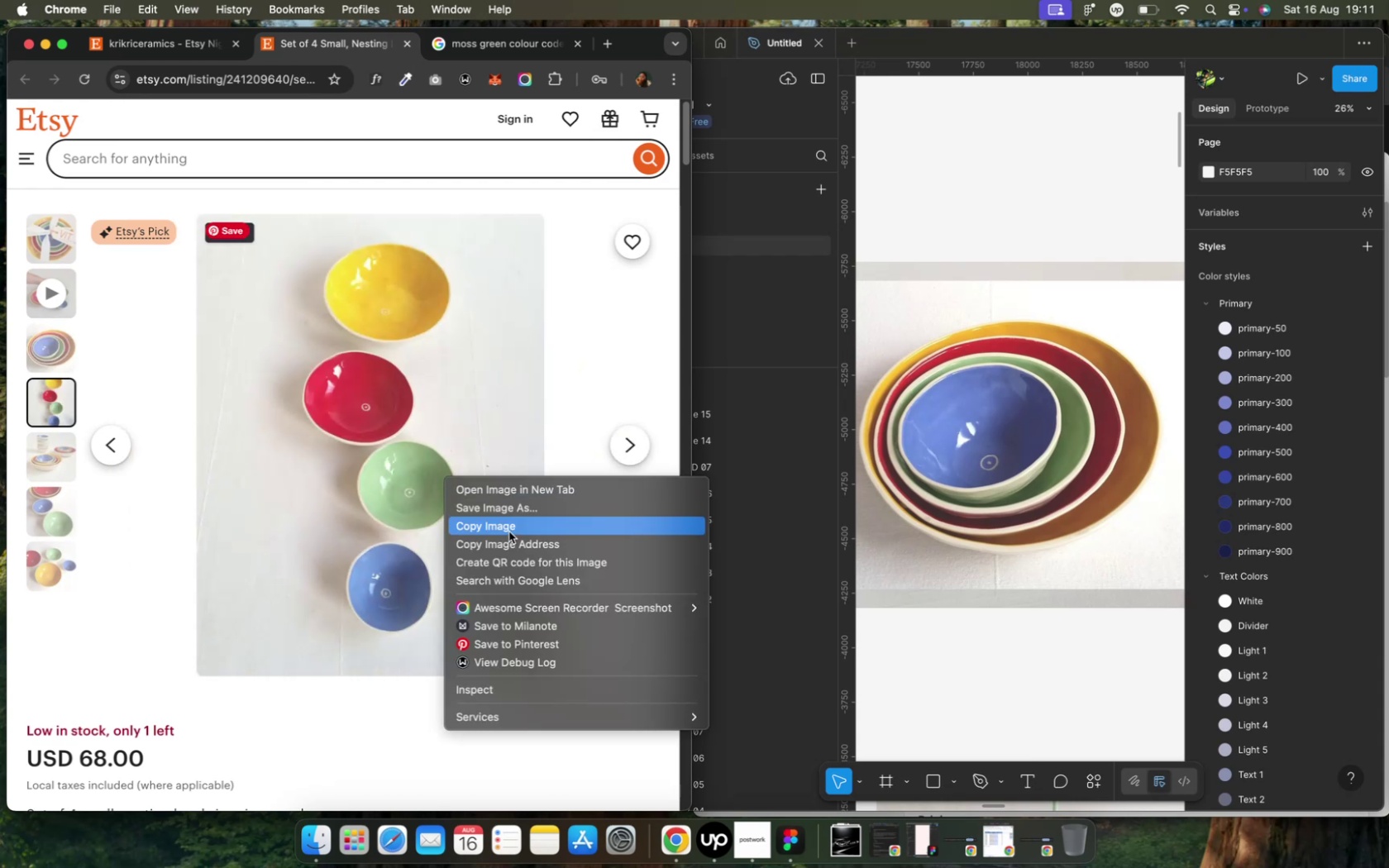 
left_click([508, 532])
 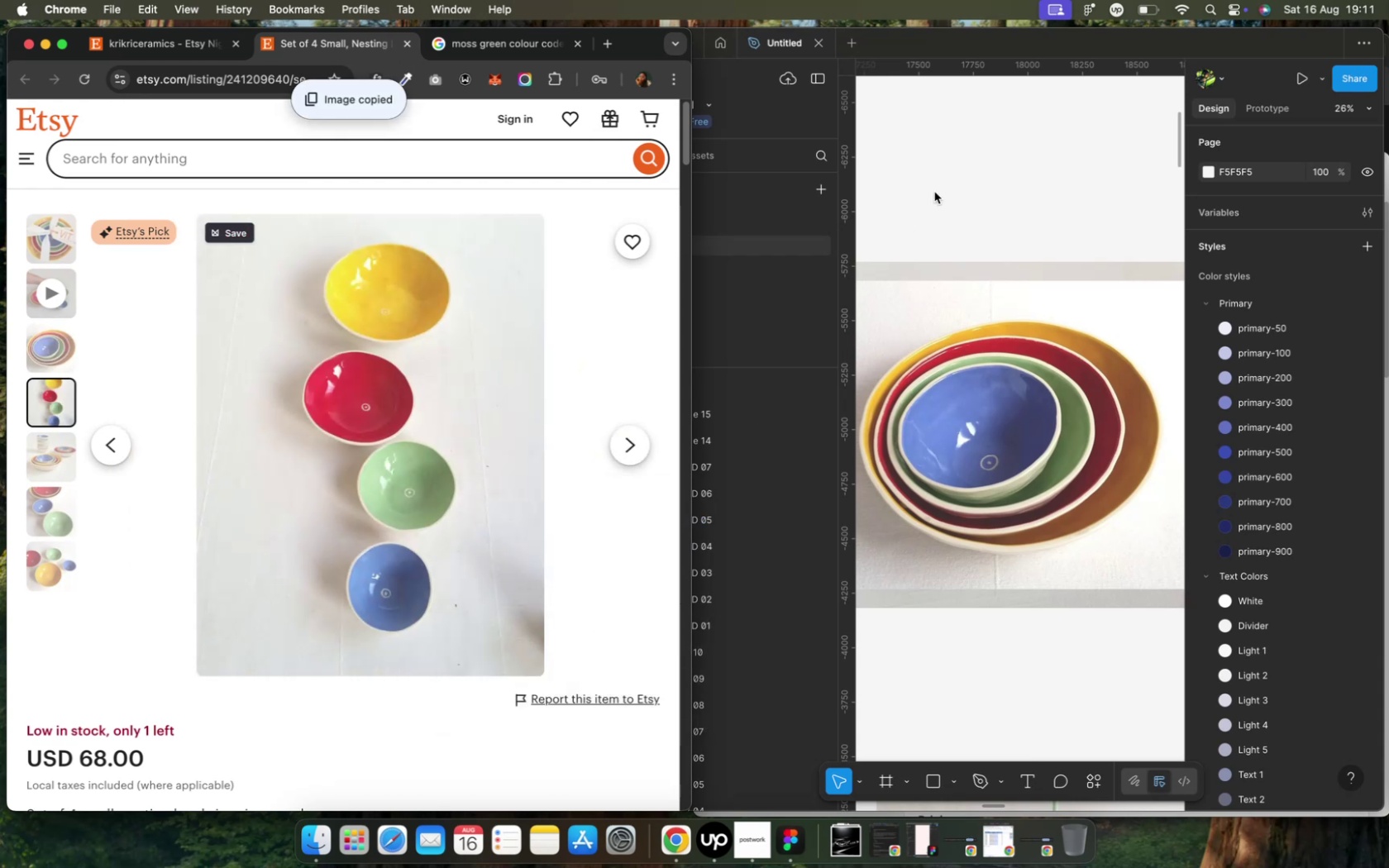 
left_click([947, 177])
 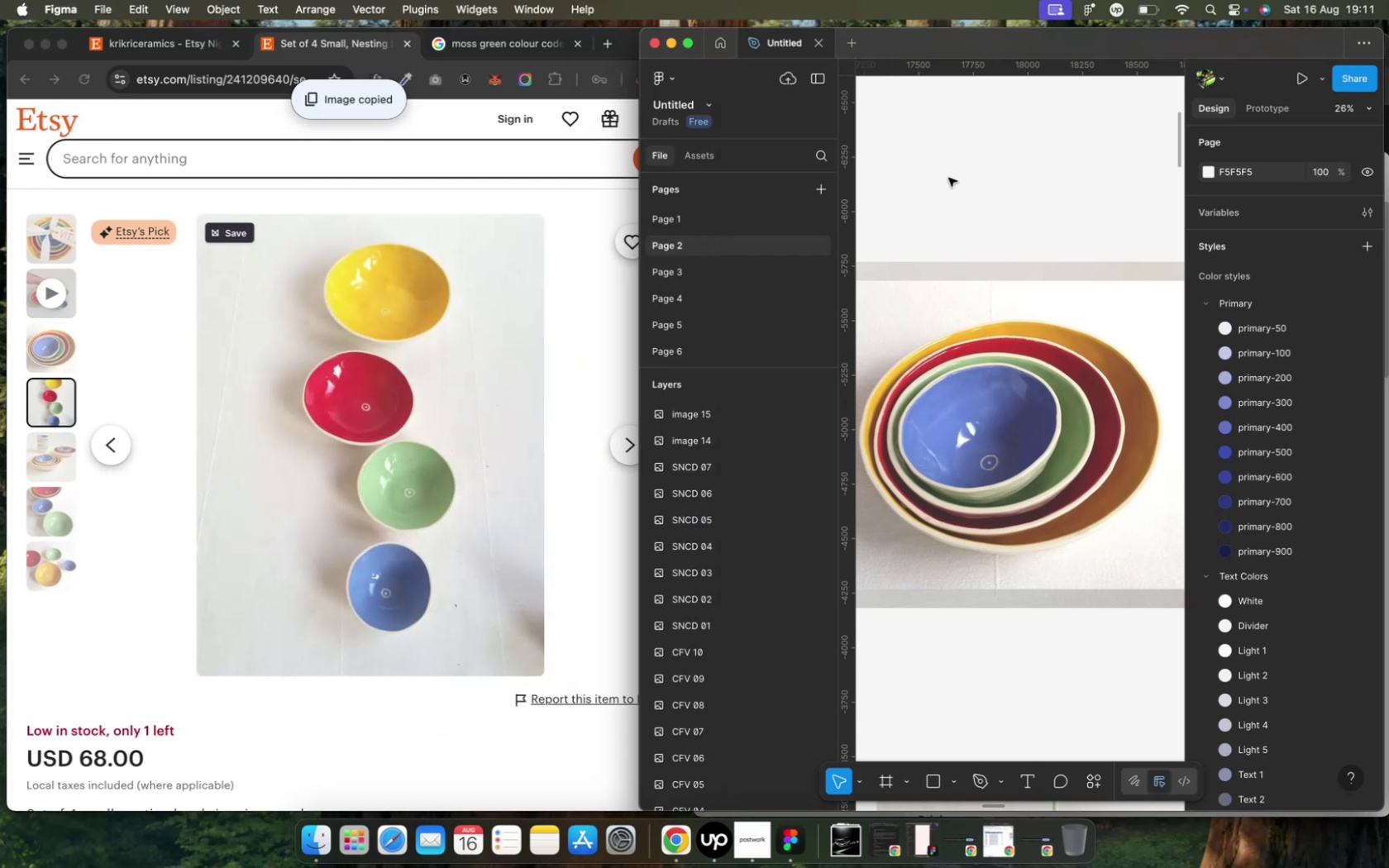 
key(Meta+CommandLeft)
 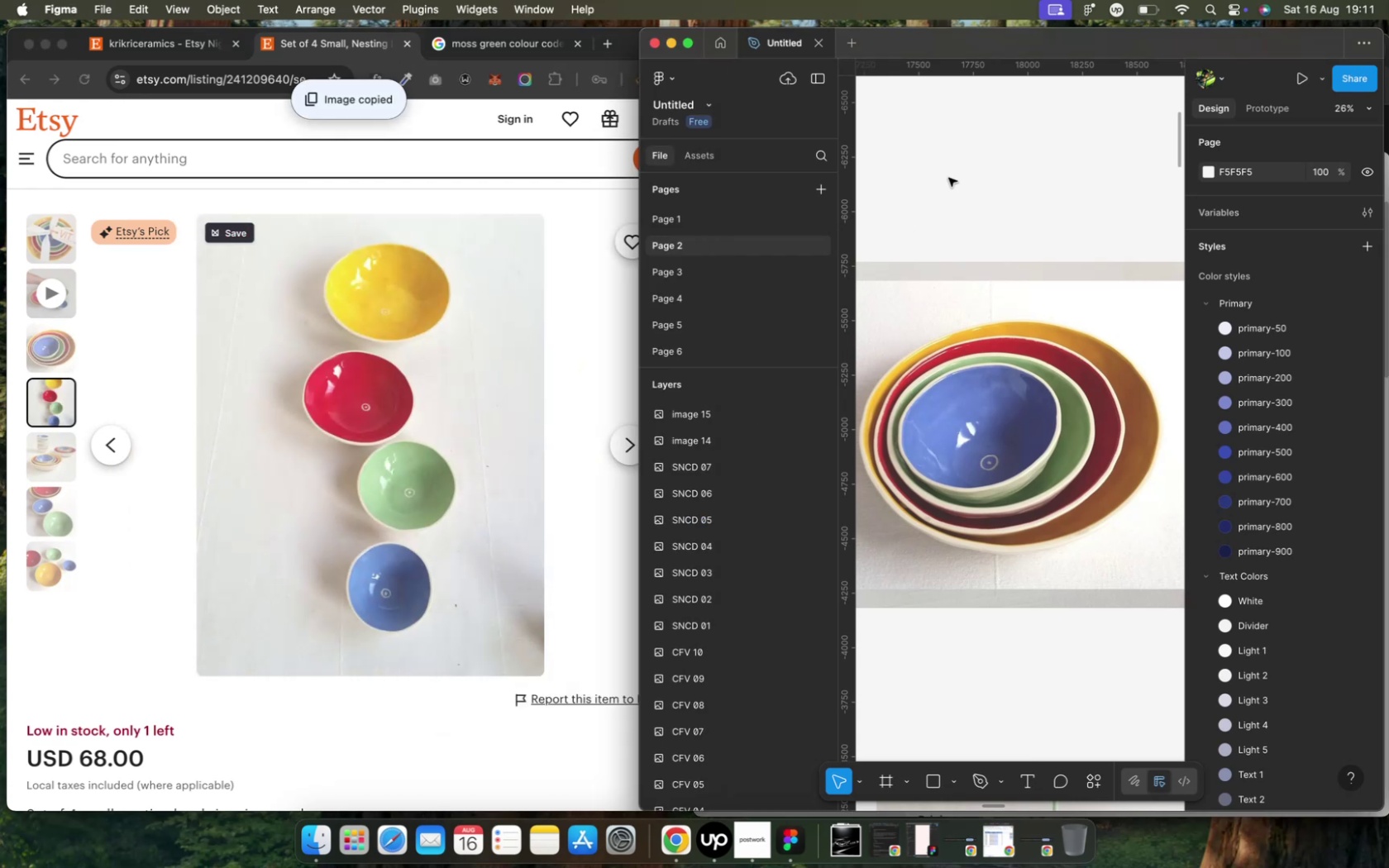 
key(Meta+V)
 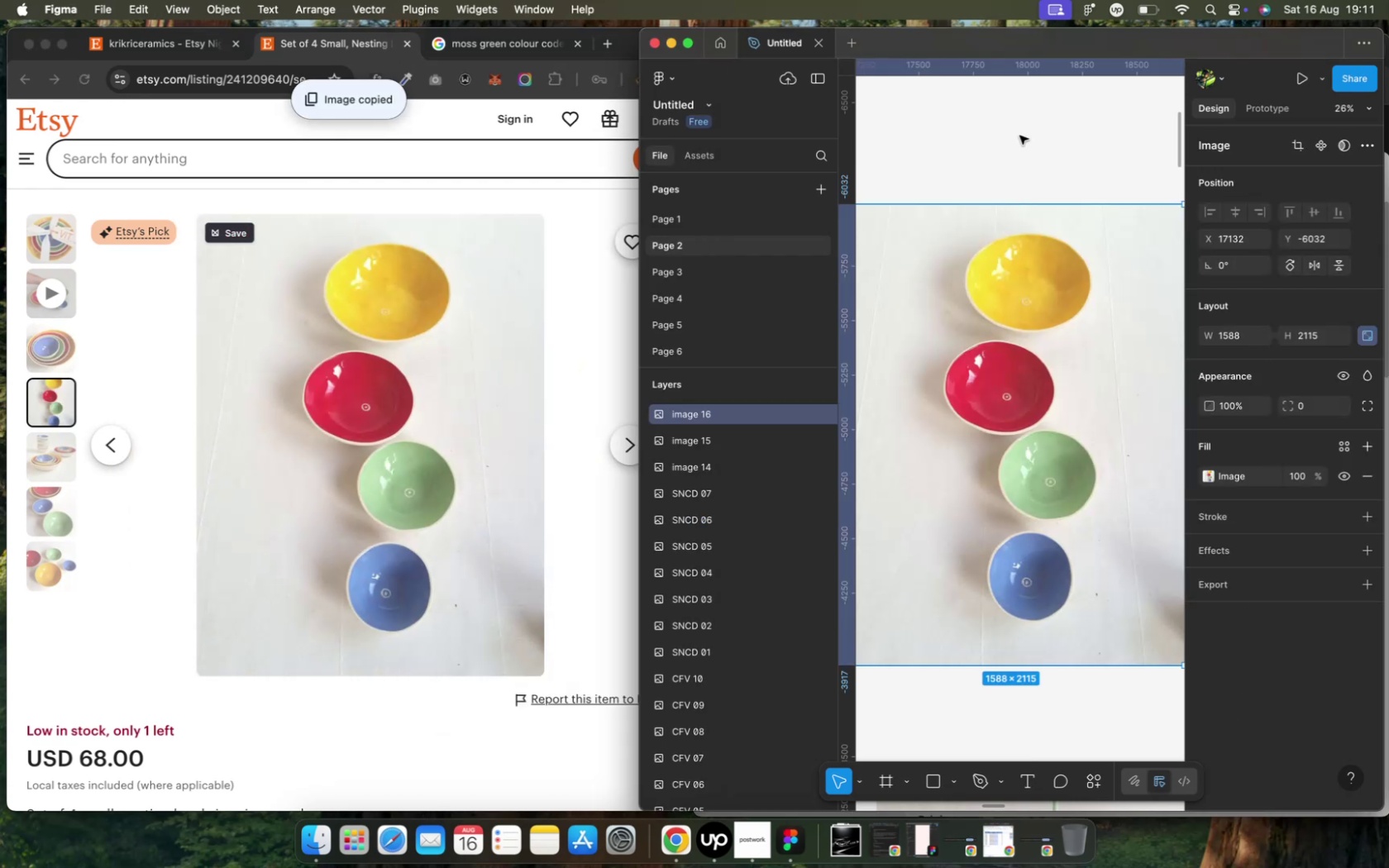 
left_click([1033, 115])
 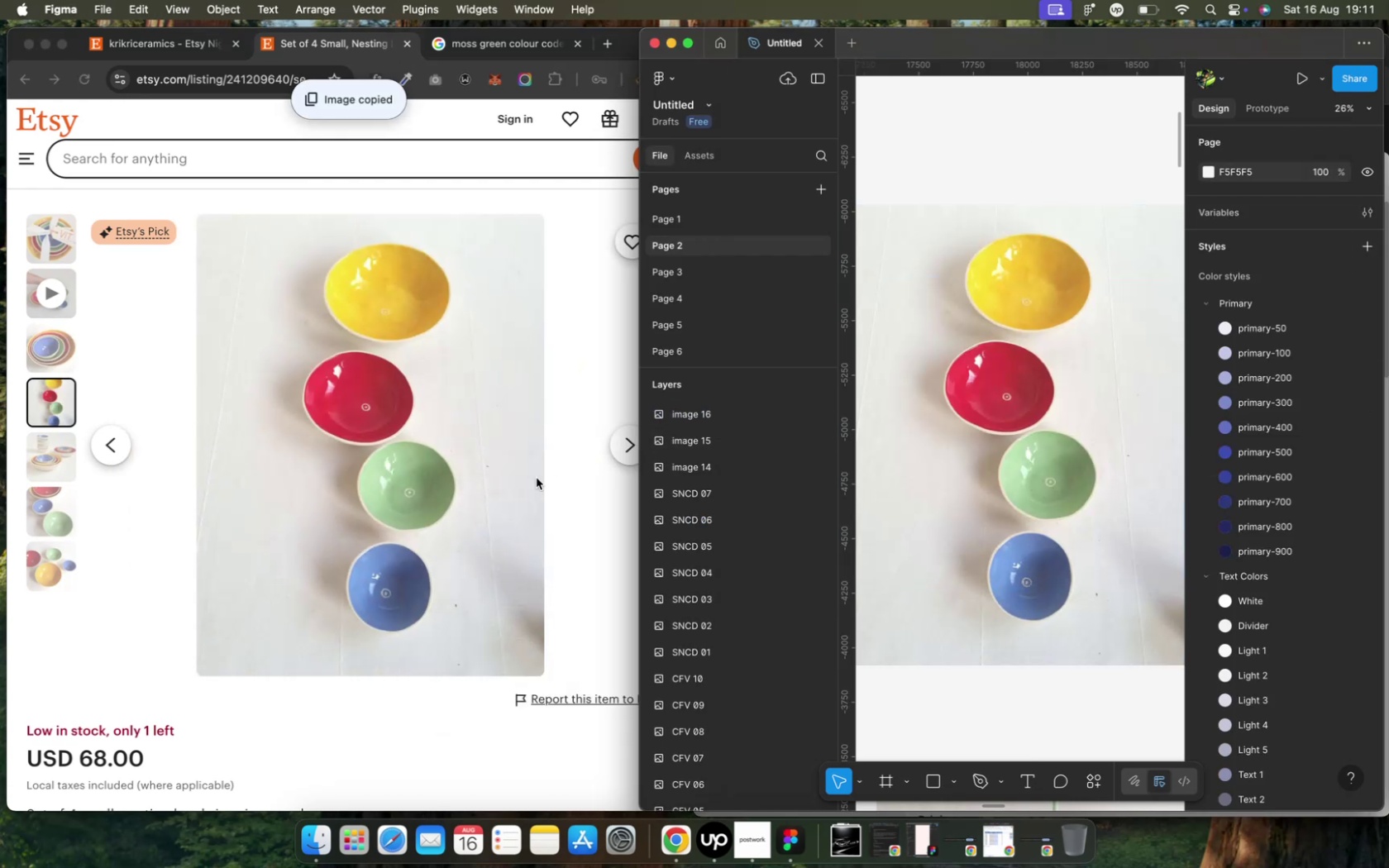 
left_click([527, 477])
 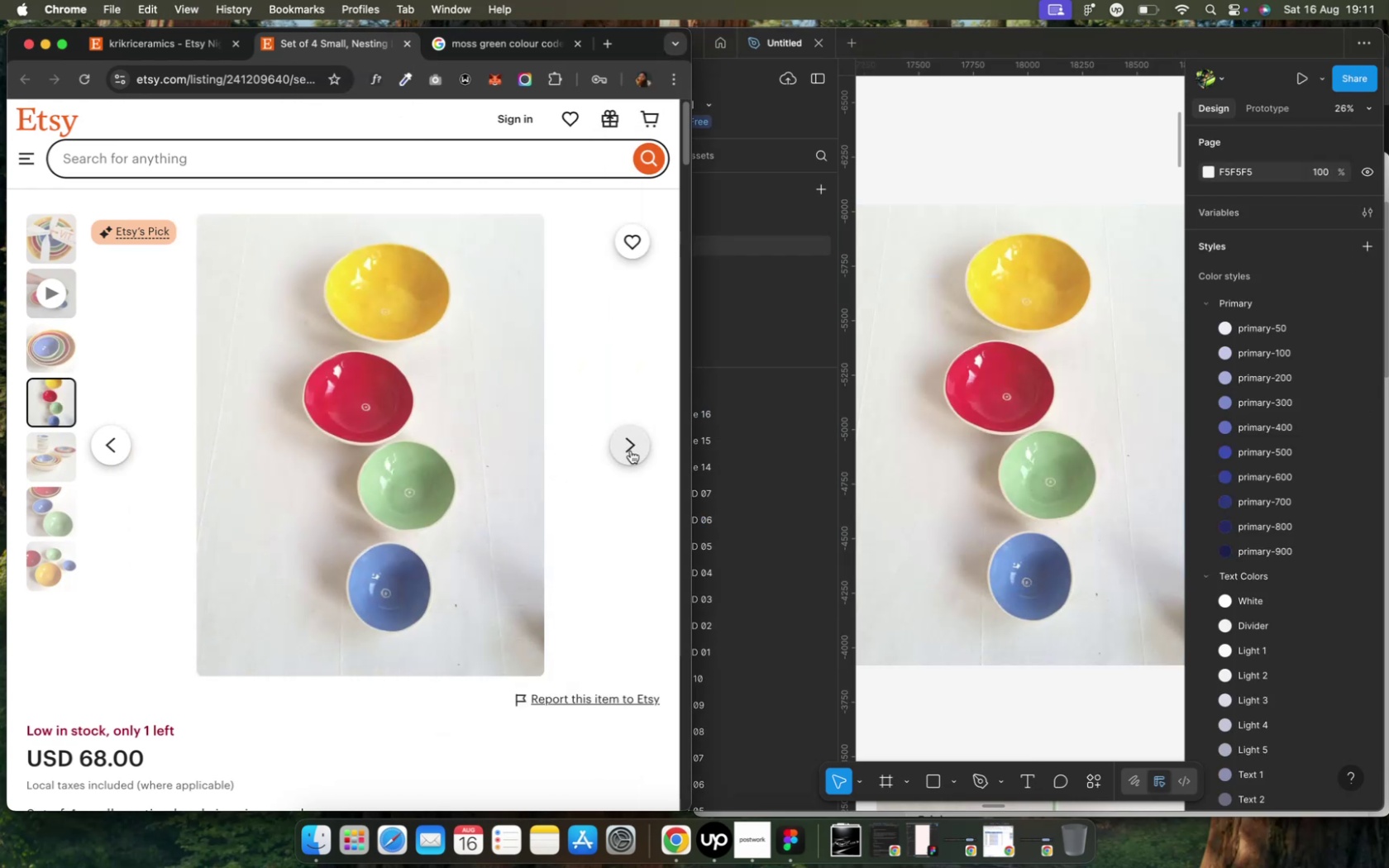 
left_click([630, 451])
 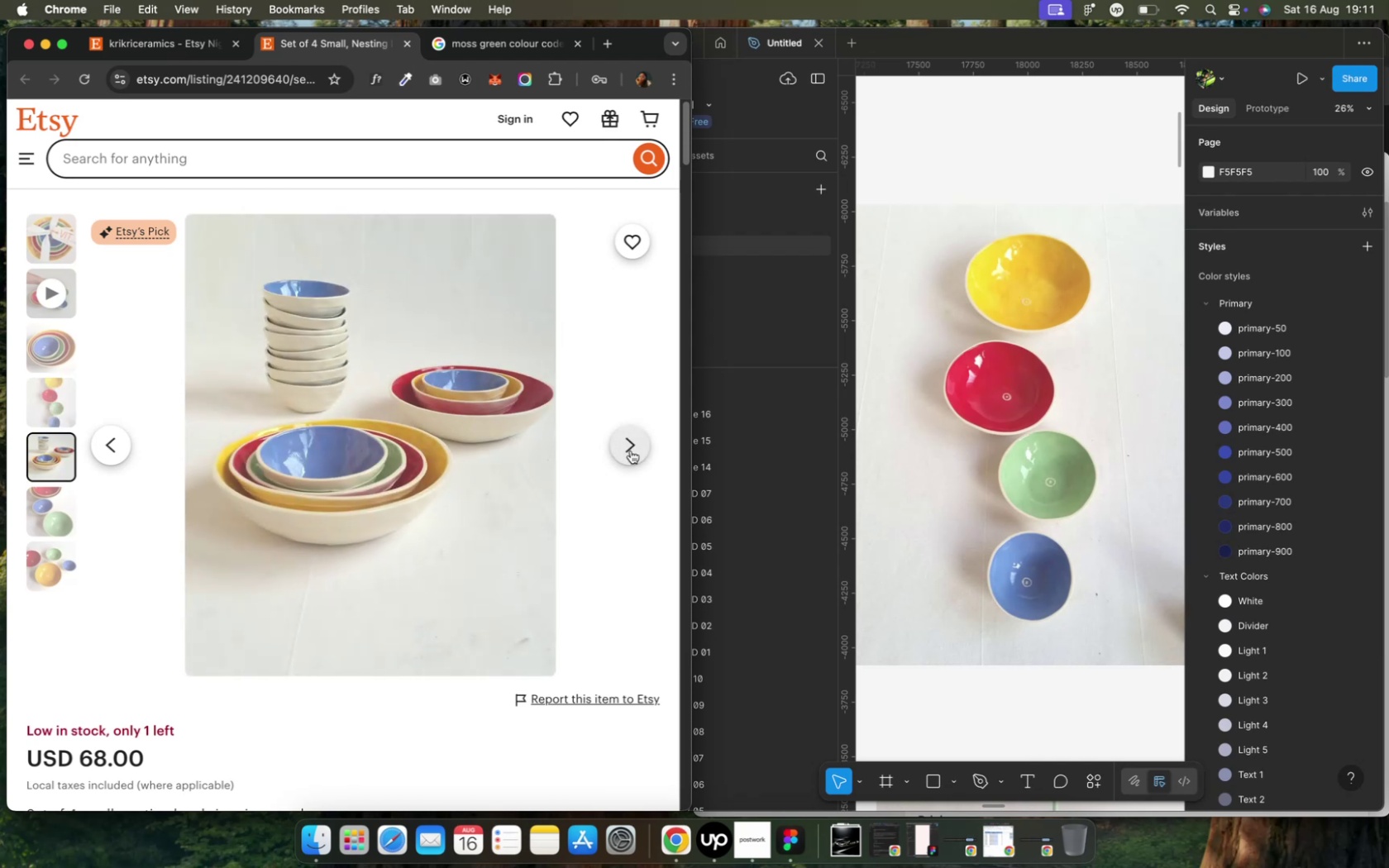 
right_click([454, 465])
 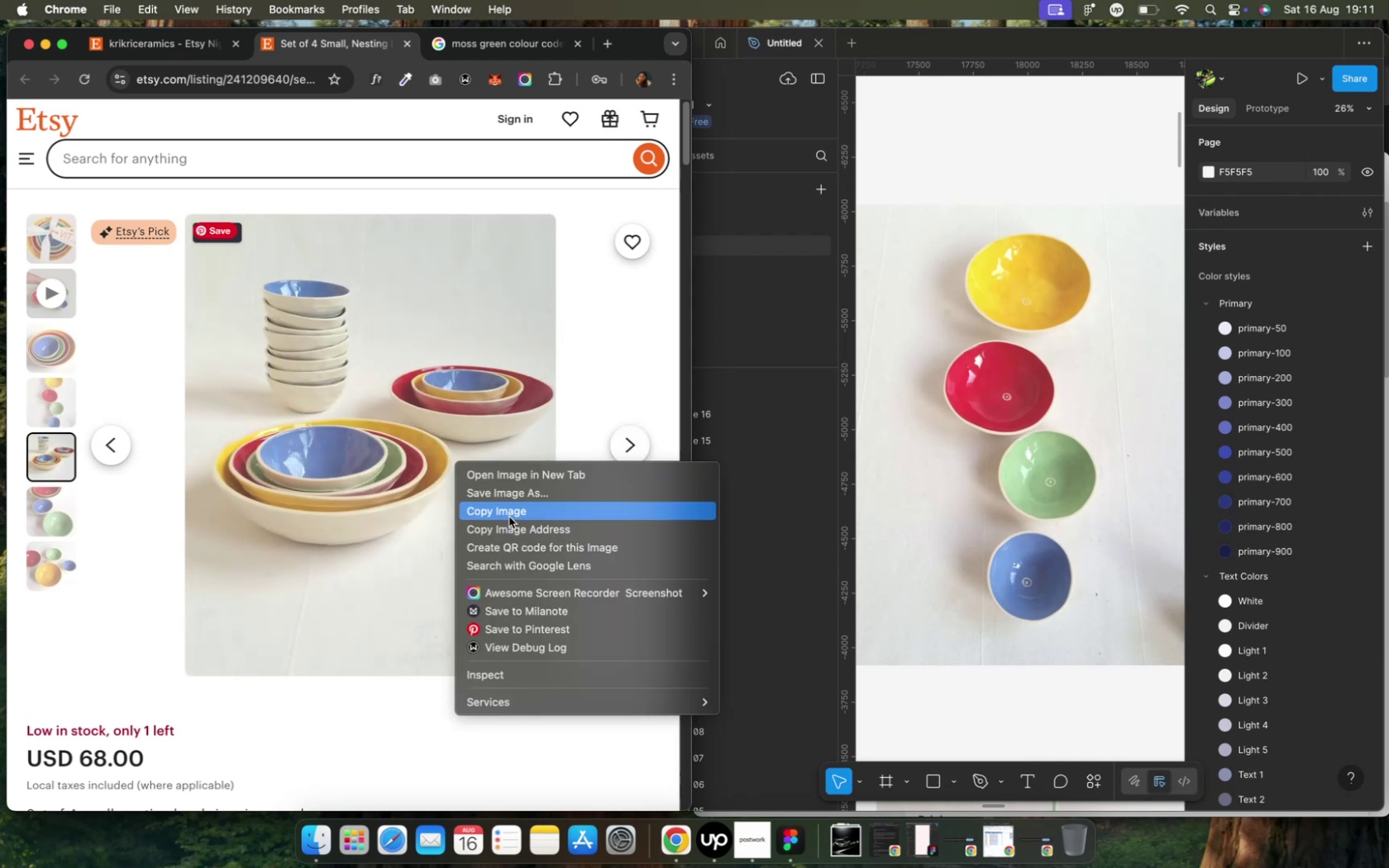 
left_click([508, 517])
 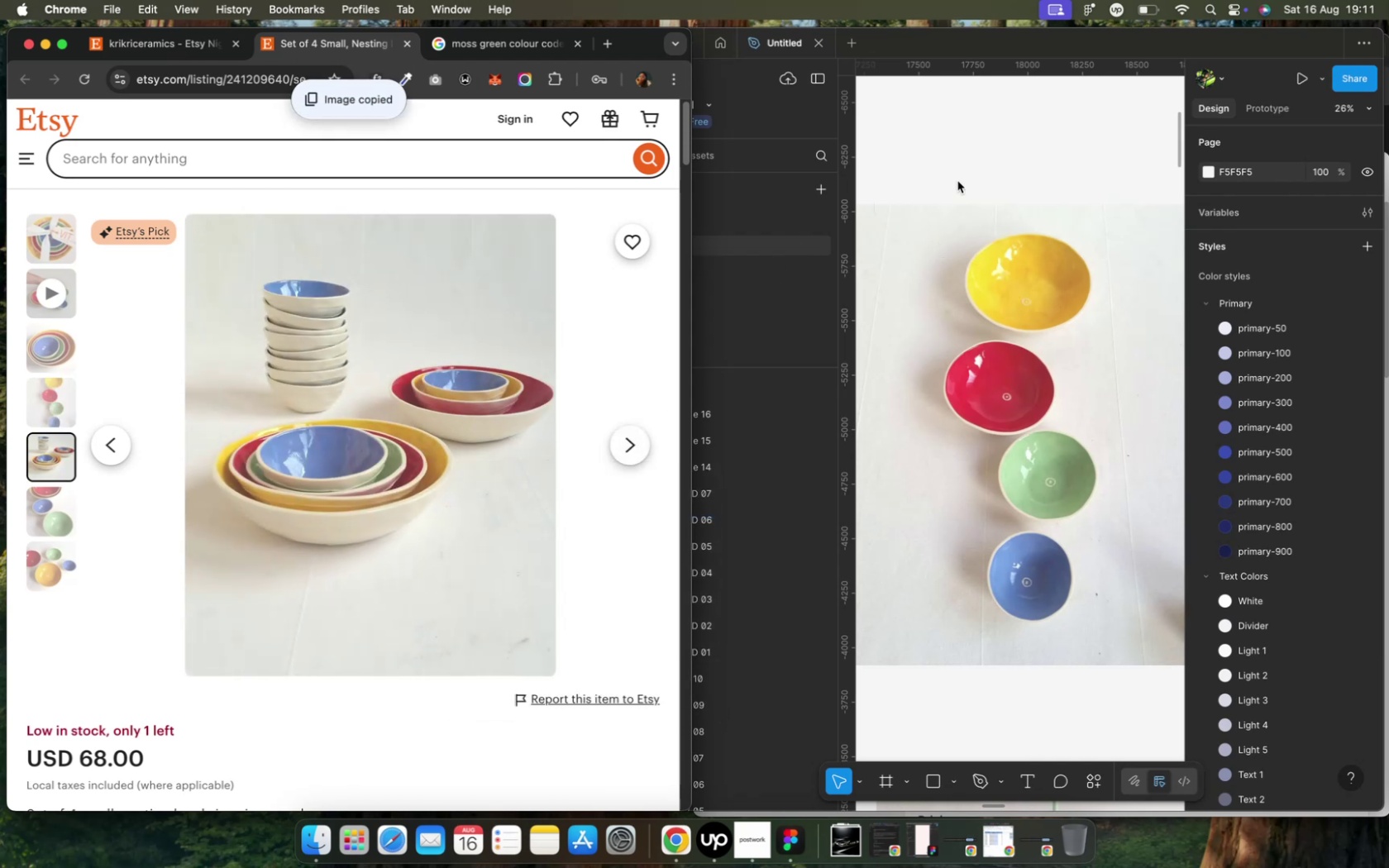 
left_click([961, 165])
 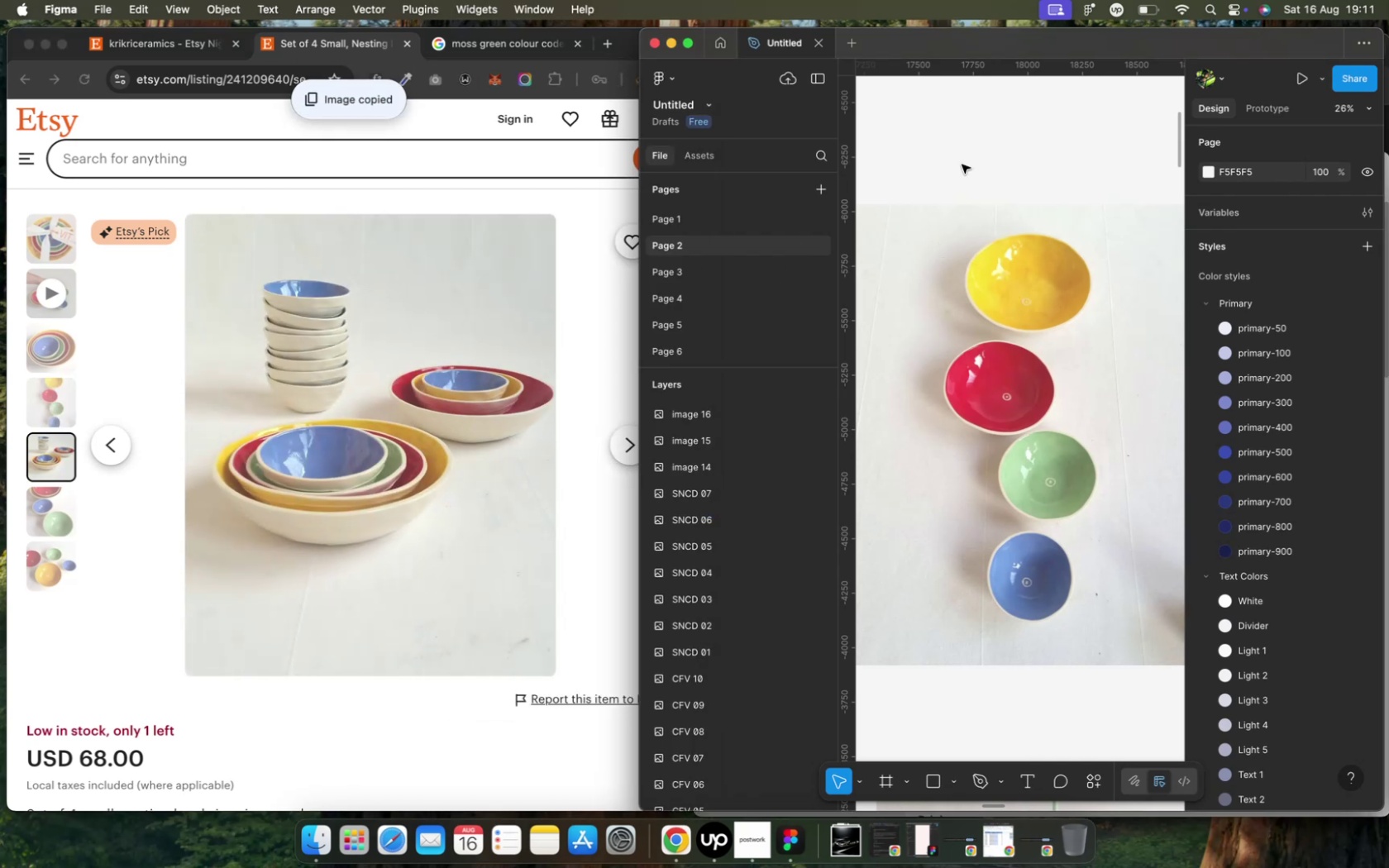 
key(Meta+V)
 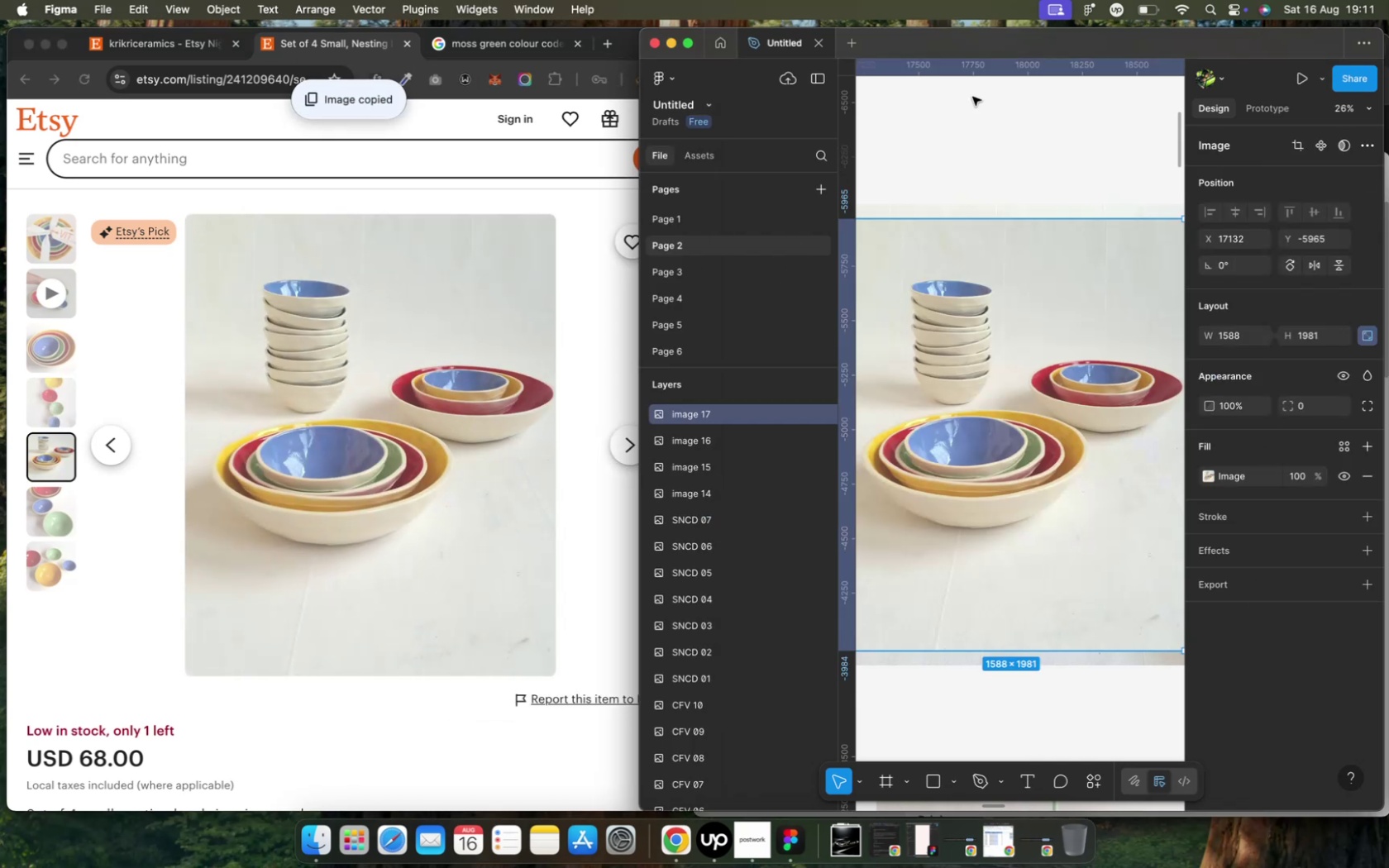 
left_click([972, 136])
 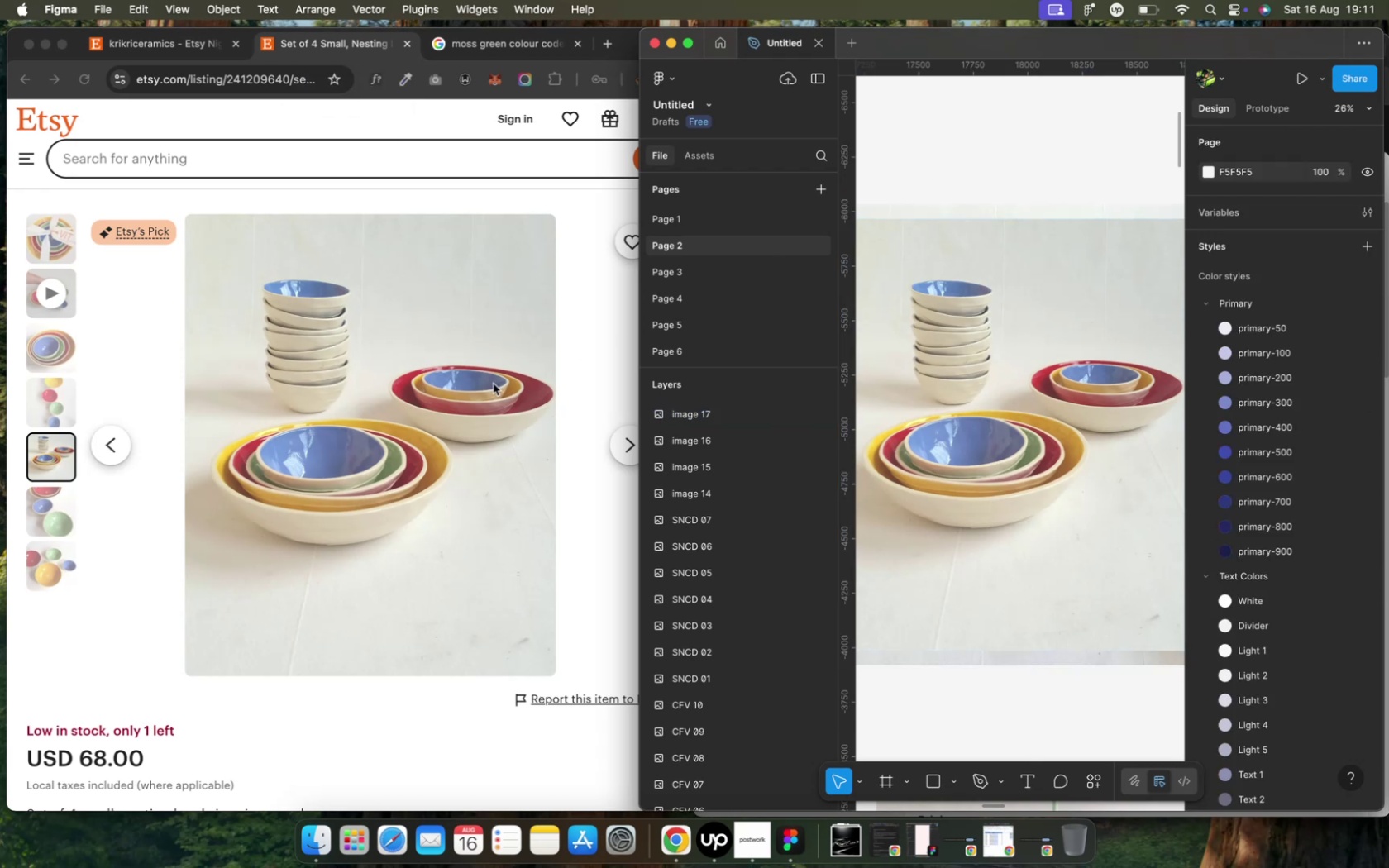 
left_click([493, 384])
 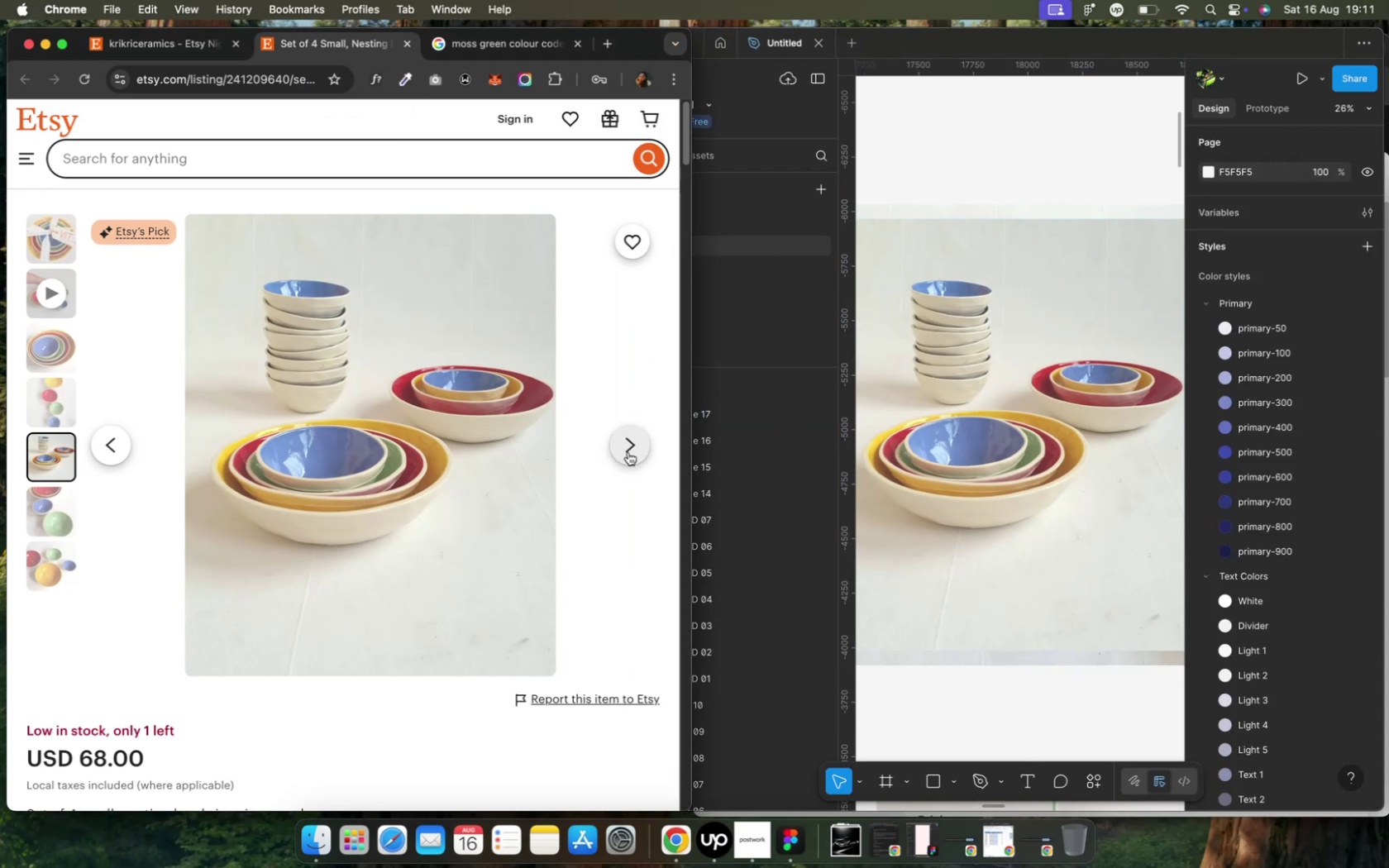 
left_click([628, 452])
 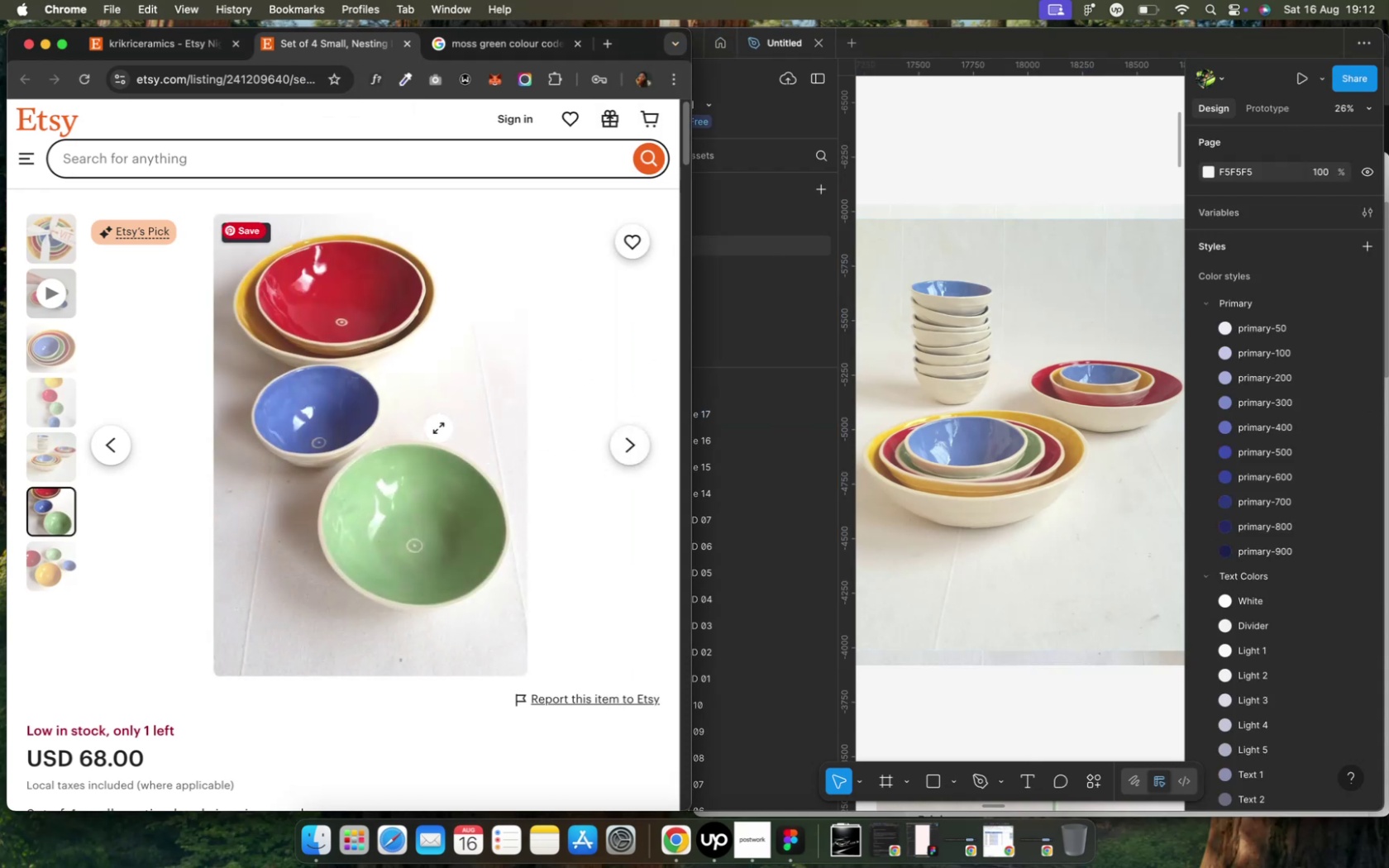 
right_click([438, 428])
 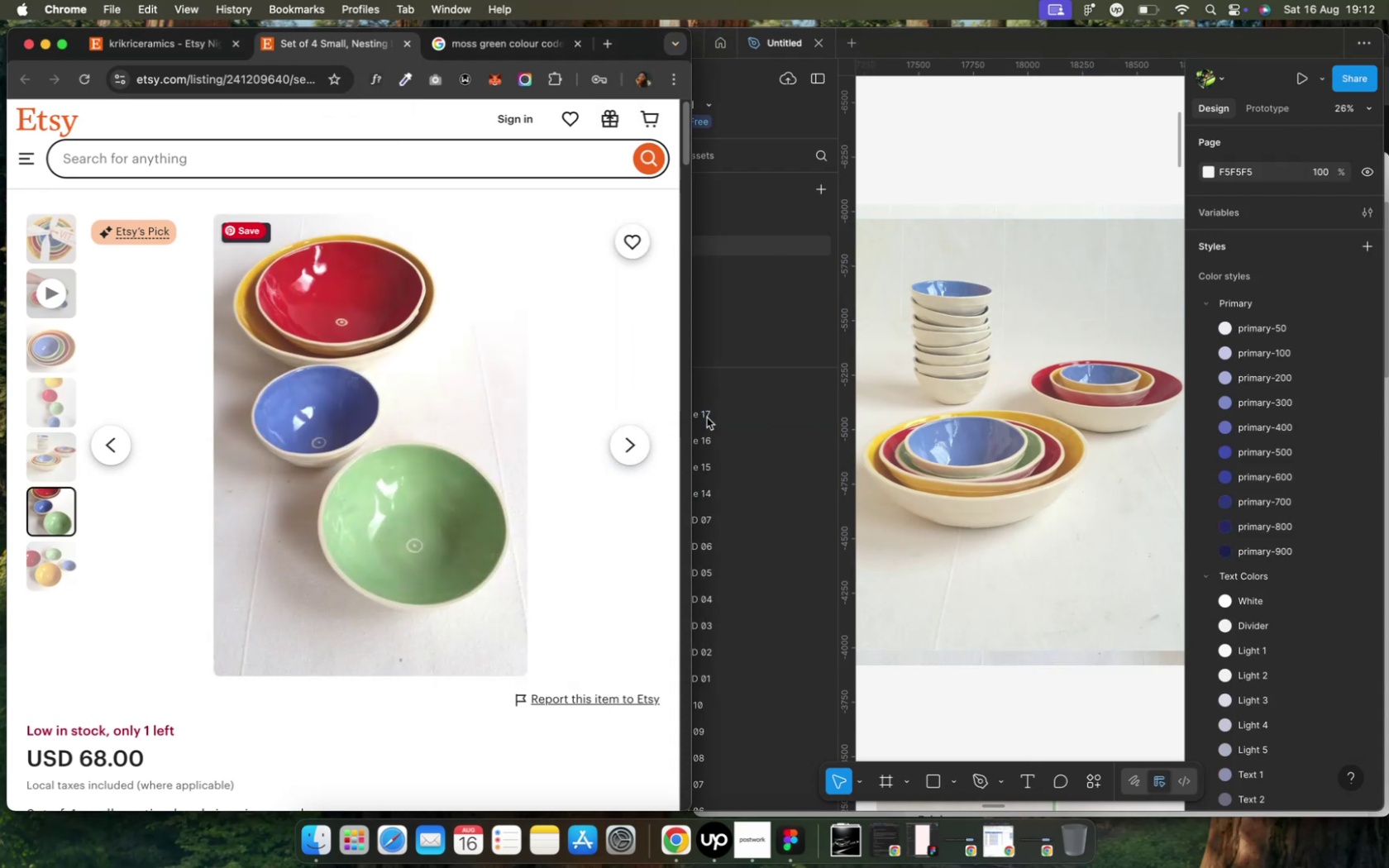 
left_click([936, 165])
 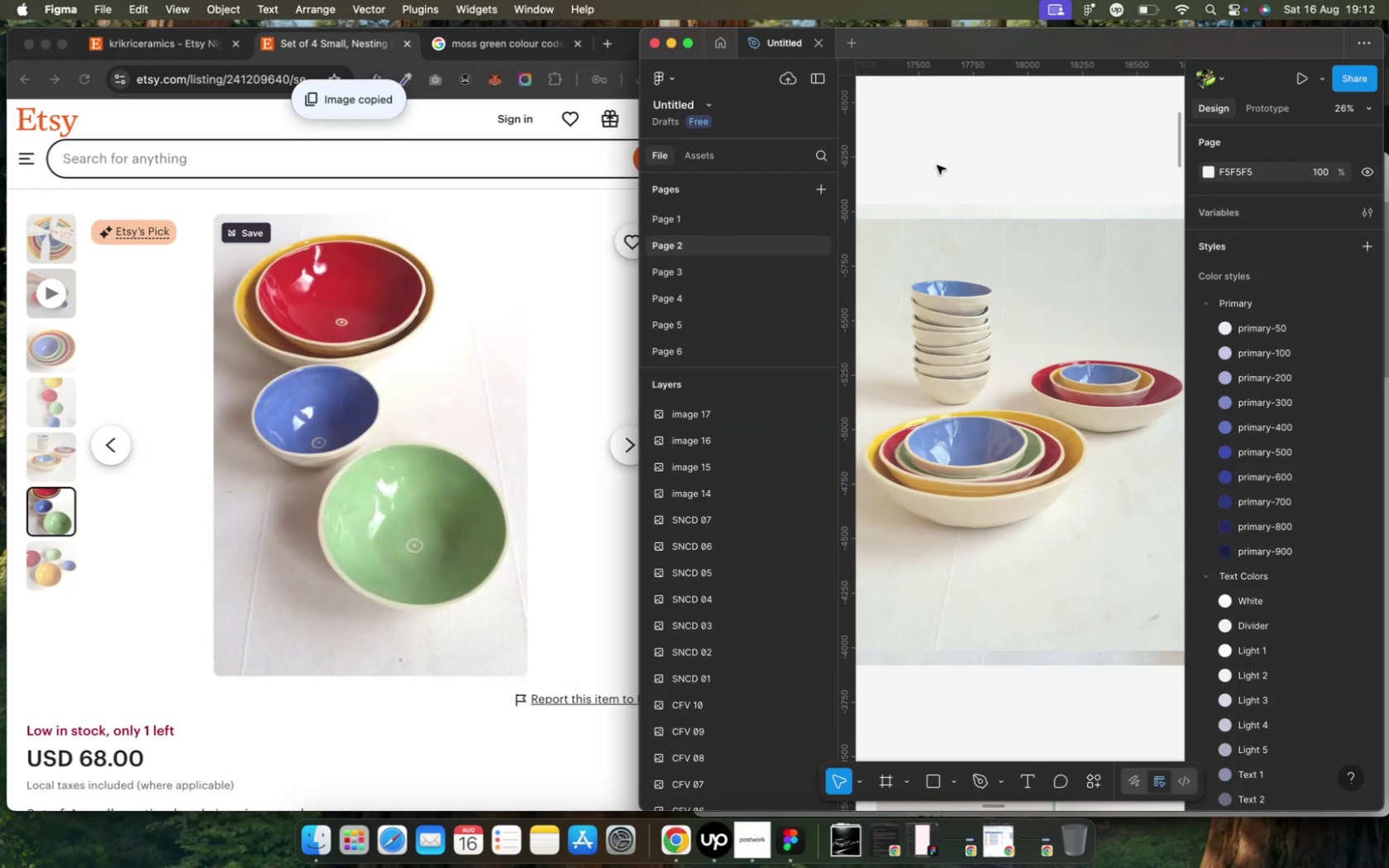 
key(Meta+CommandLeft)
 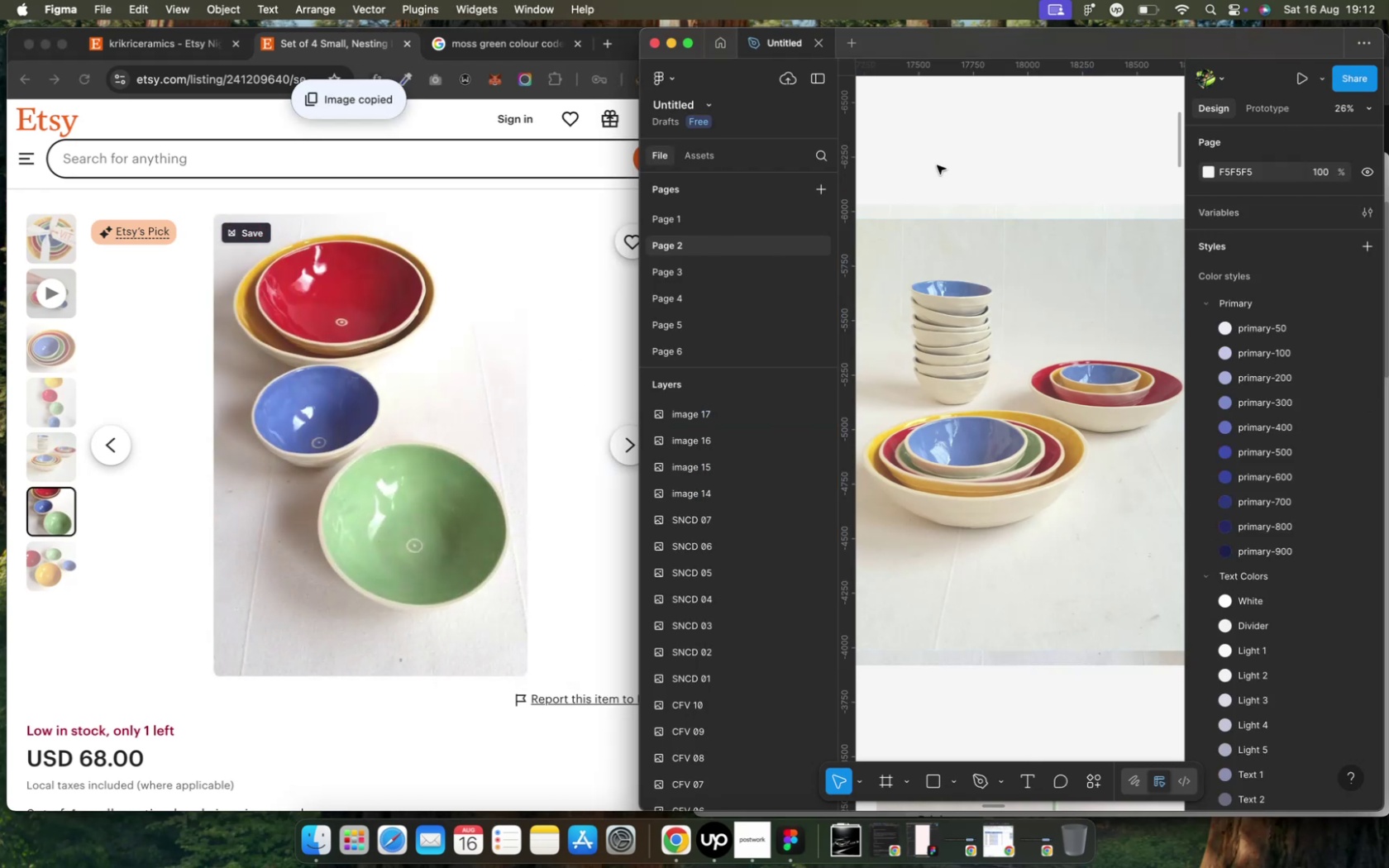 
key(Meta+V)
 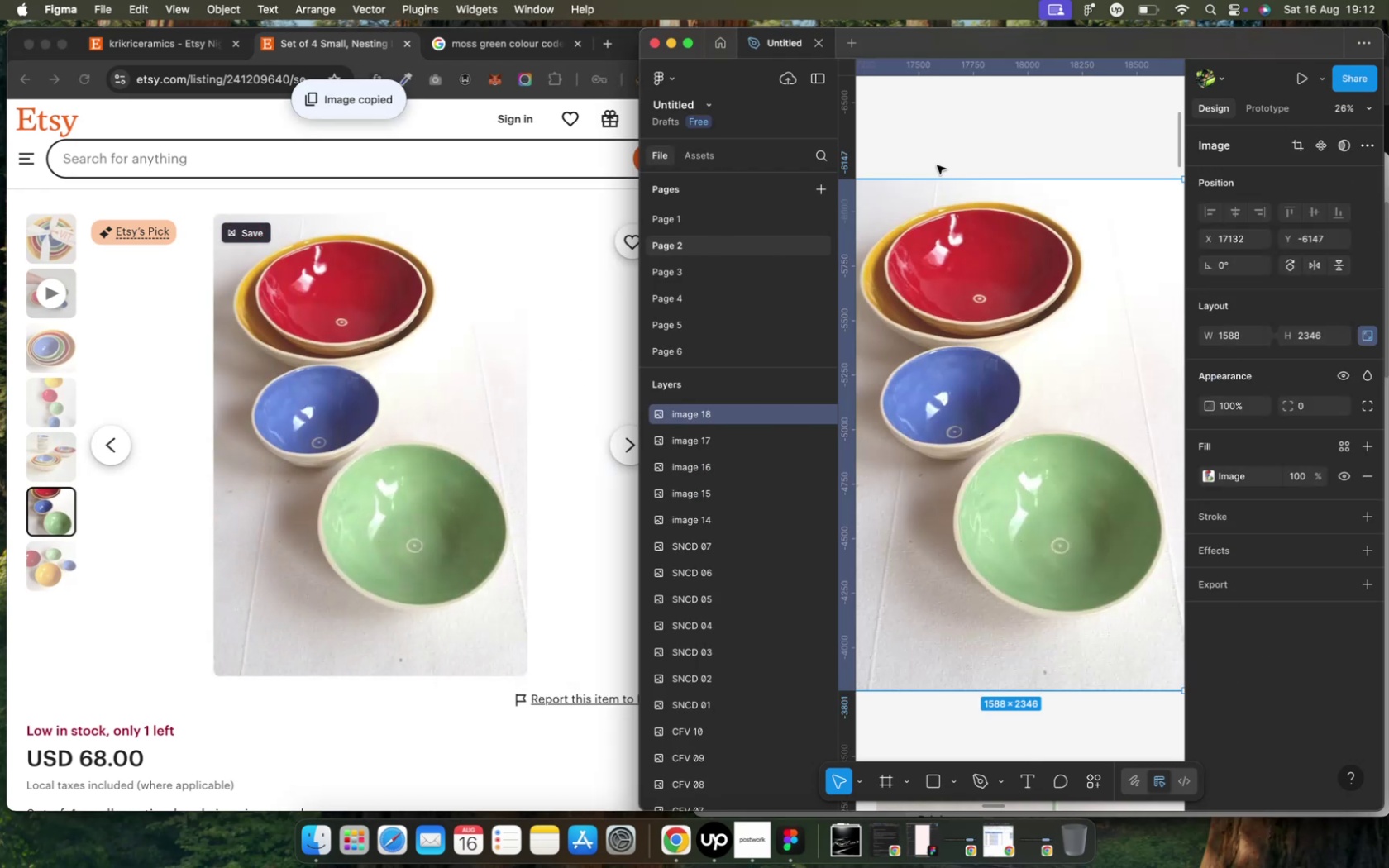 
left_click([936, 155])
 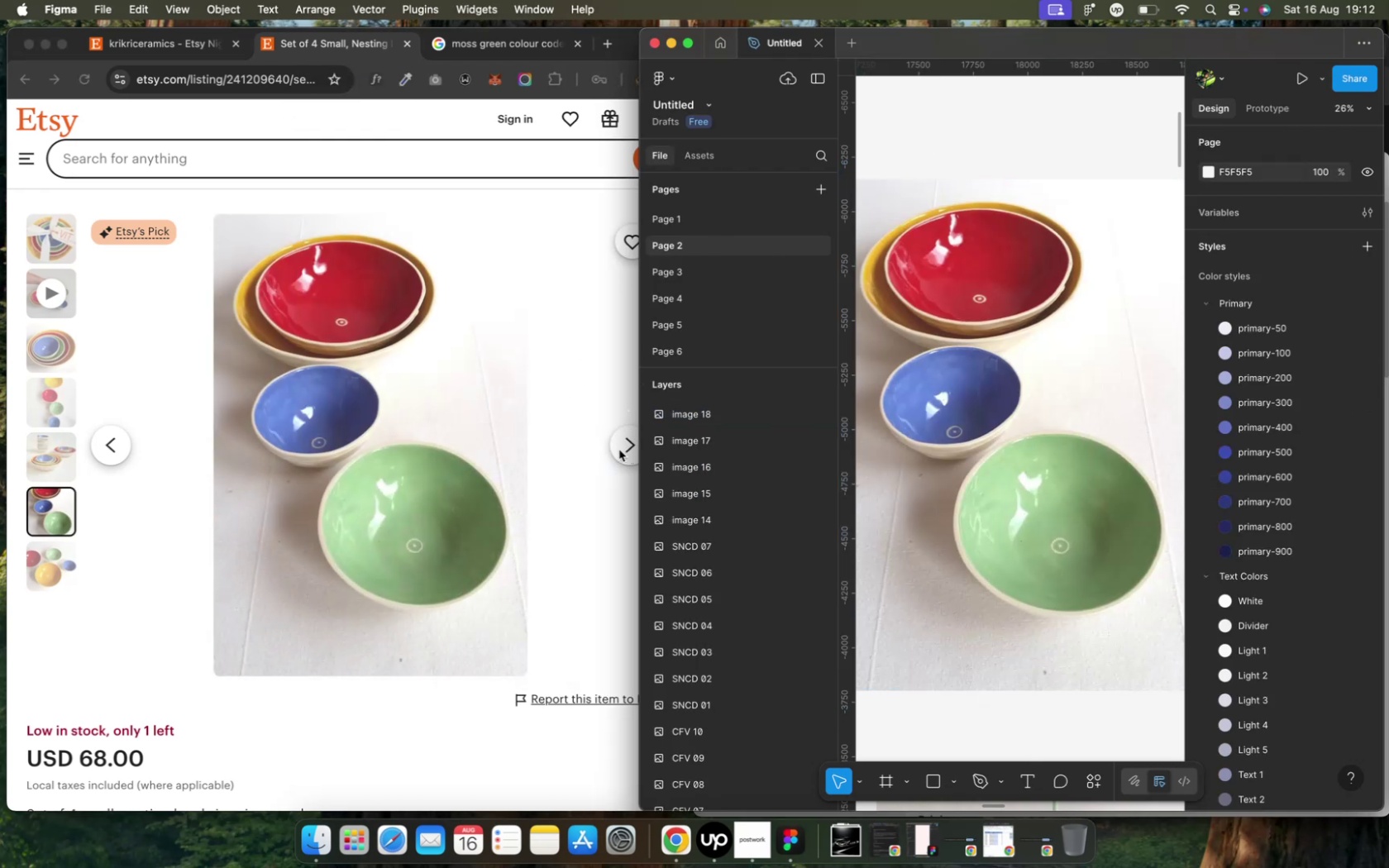 
left_click([597, 445])
 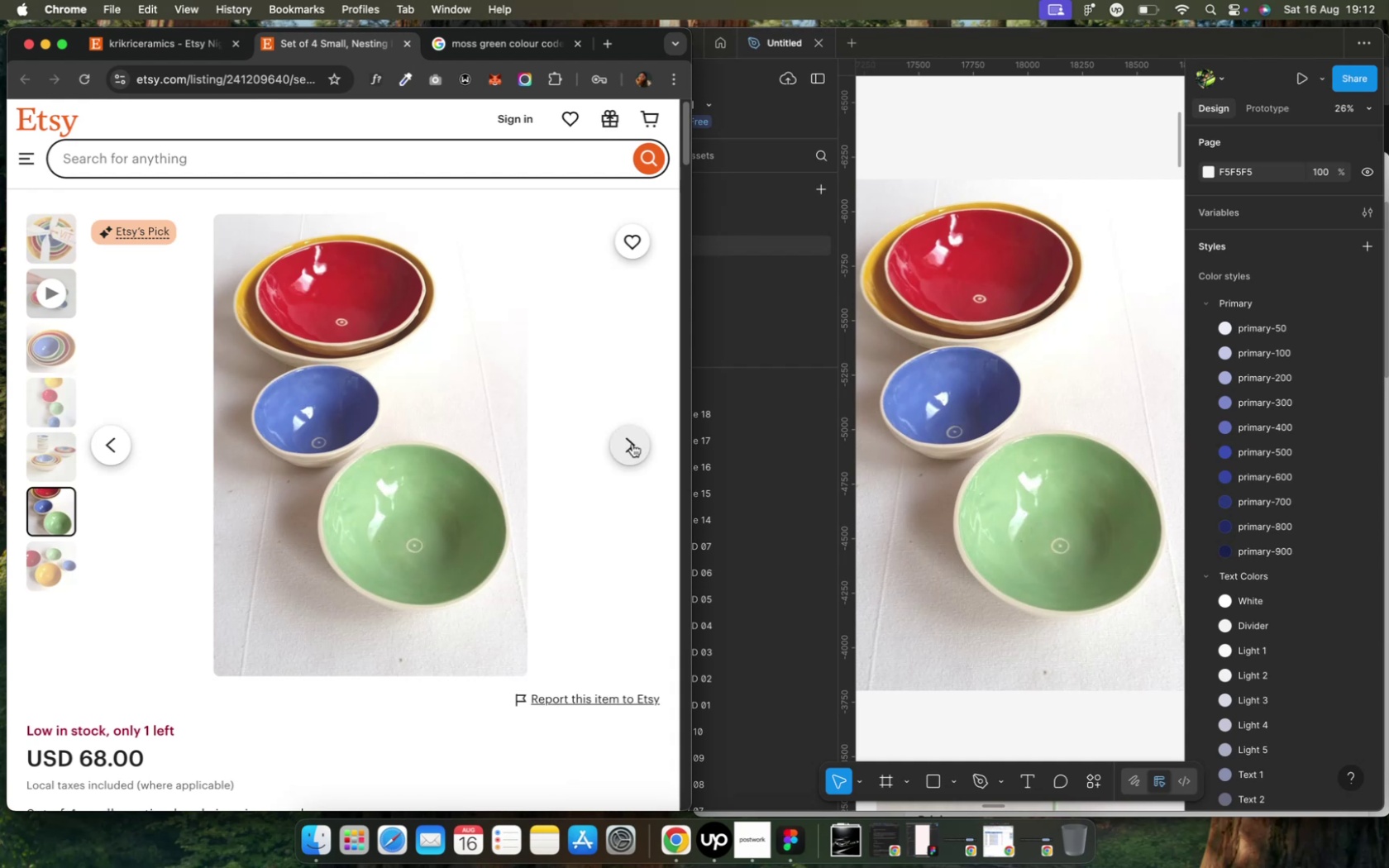 
left_click([632, 444])
 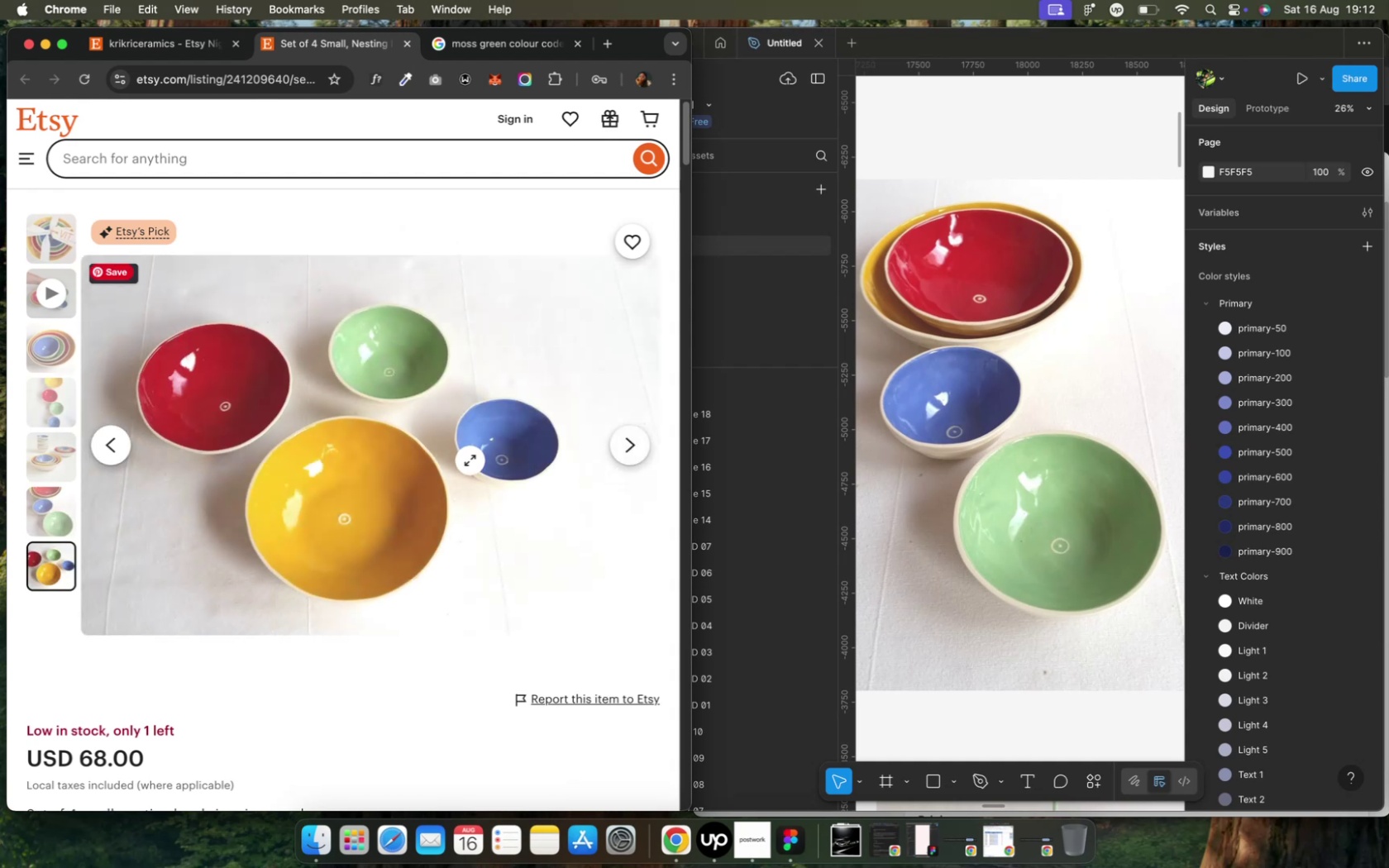 
right_click([461, 457])
 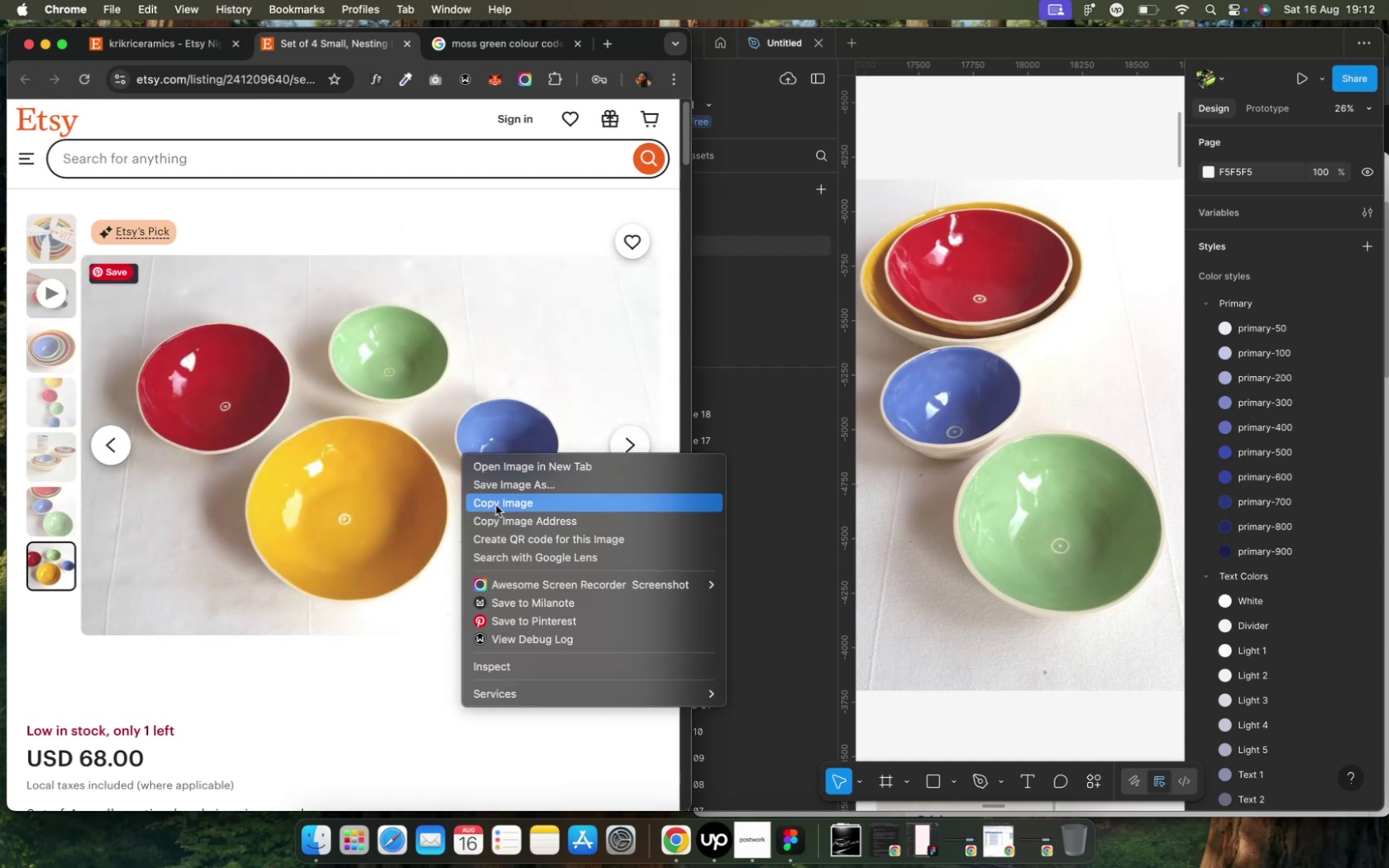 
left_click([495, 505])
 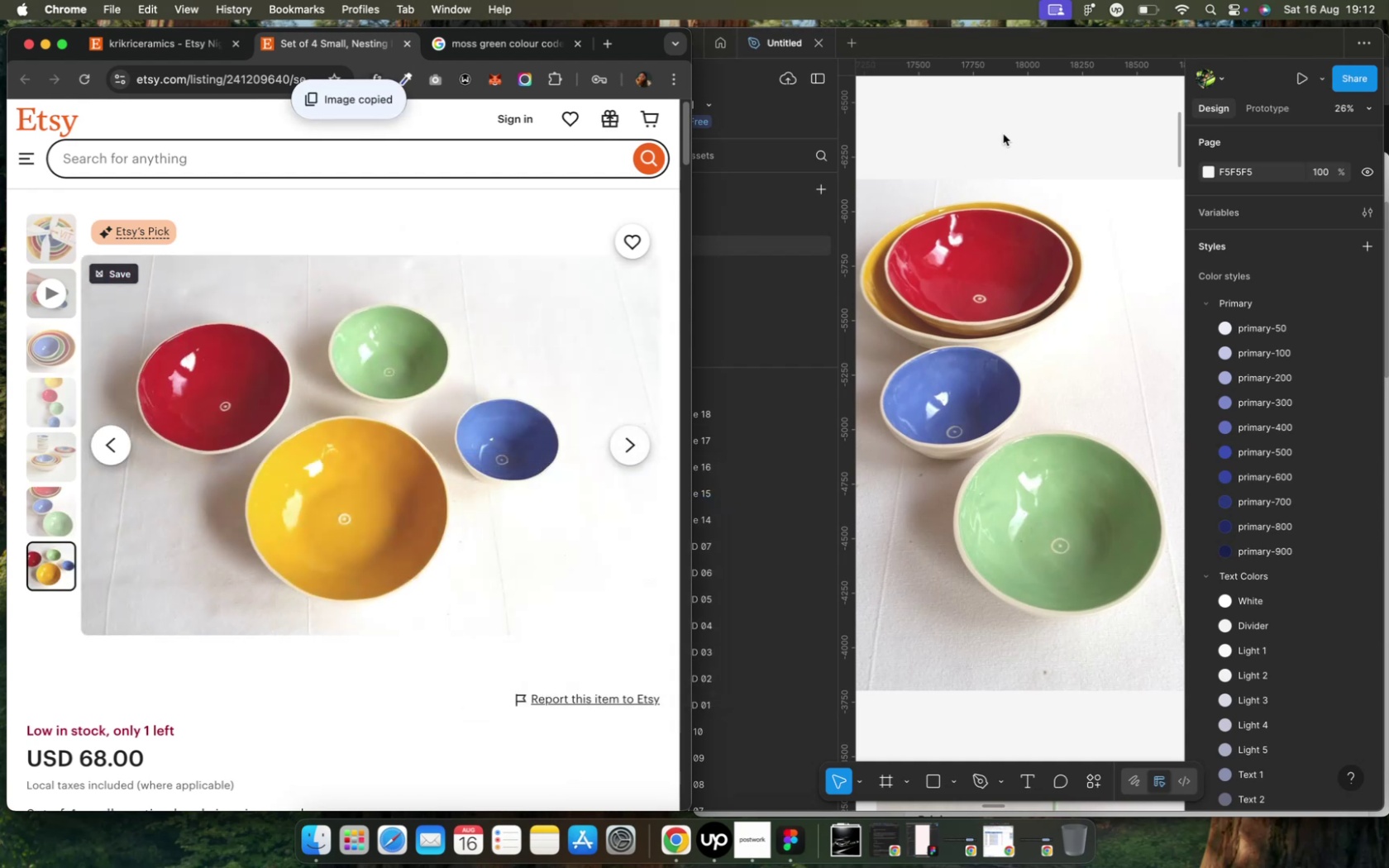 
left_click([1003, 132])
 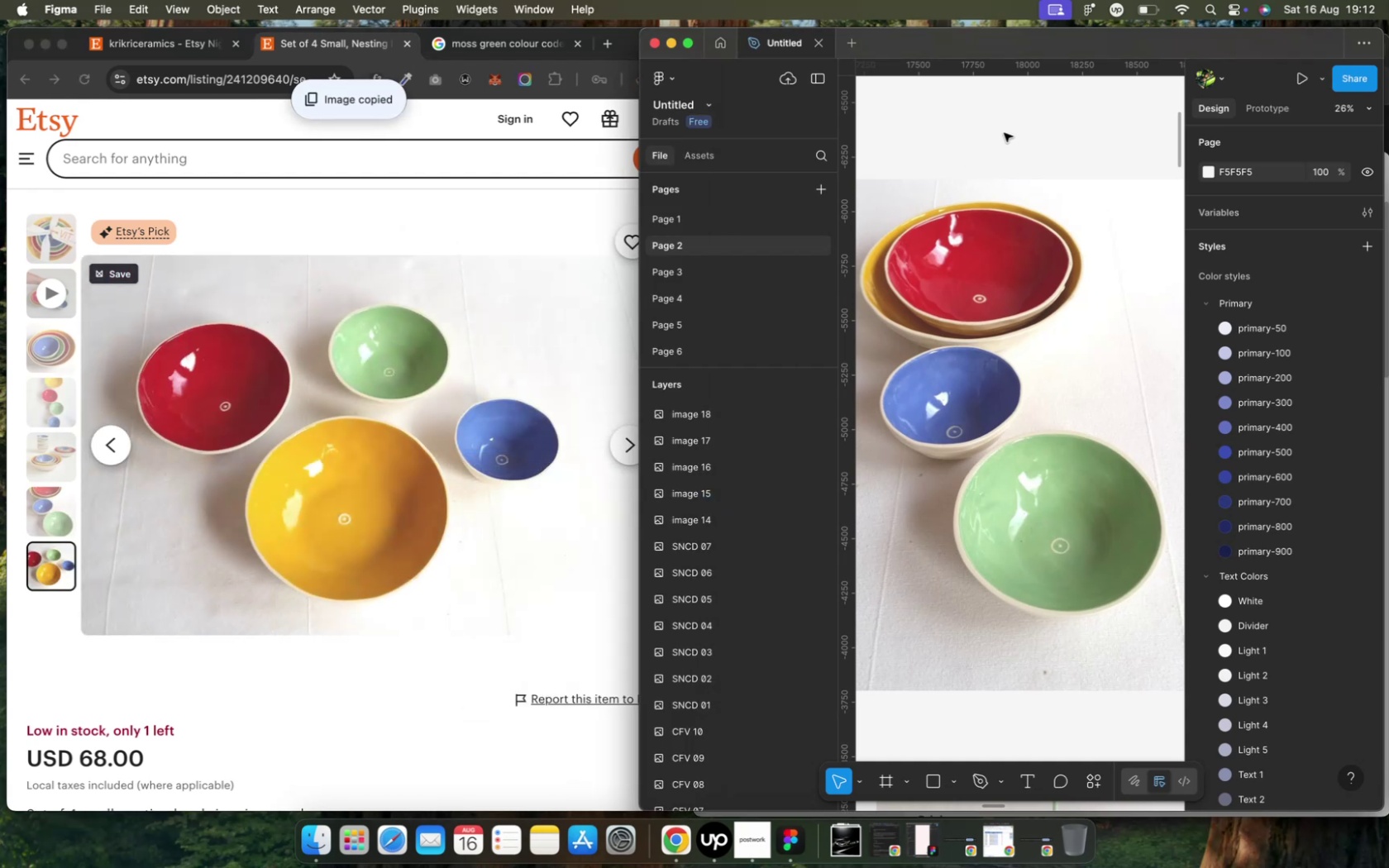 
key(Meta+CommandLeft)
 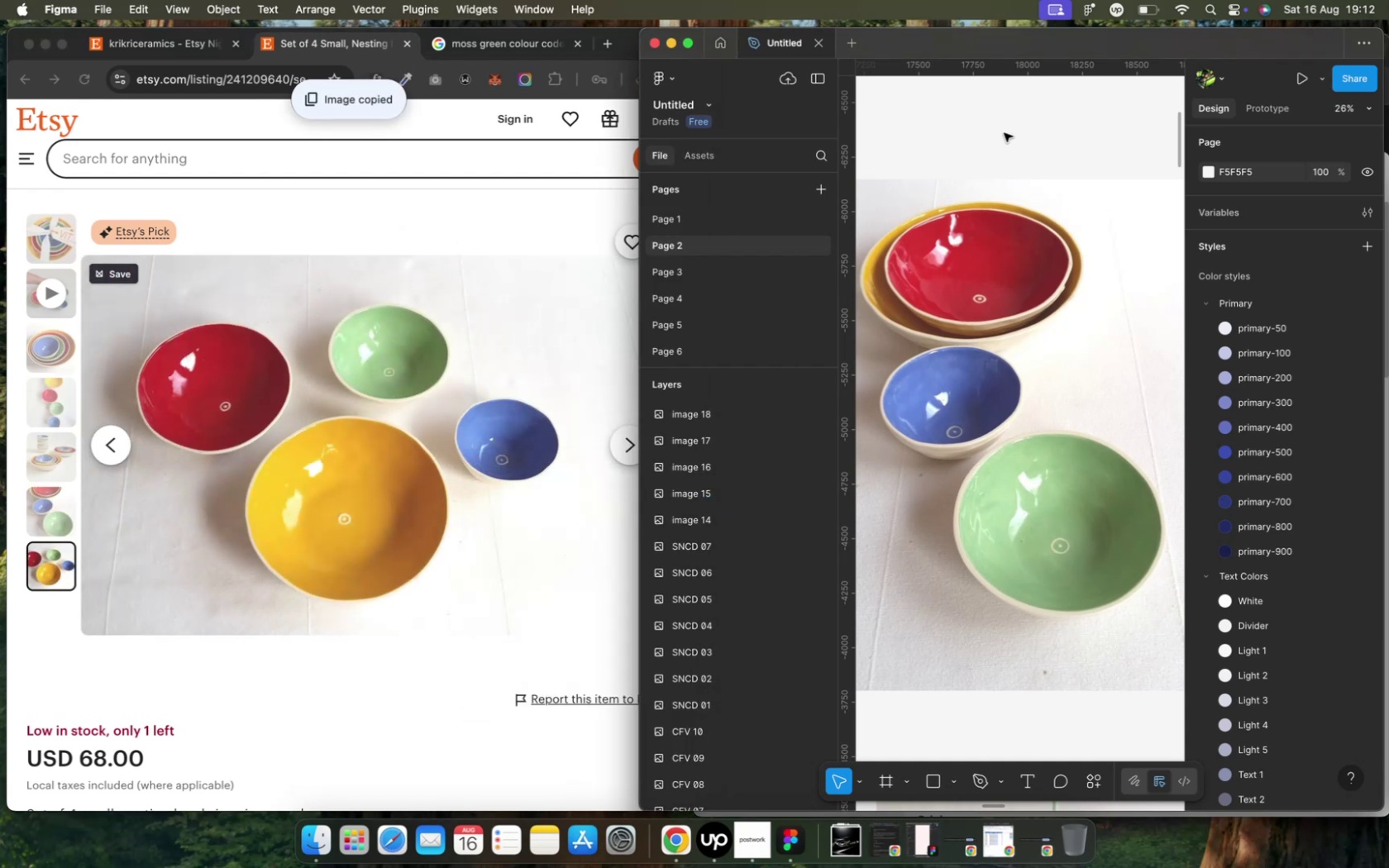 
key(Meta+V)
 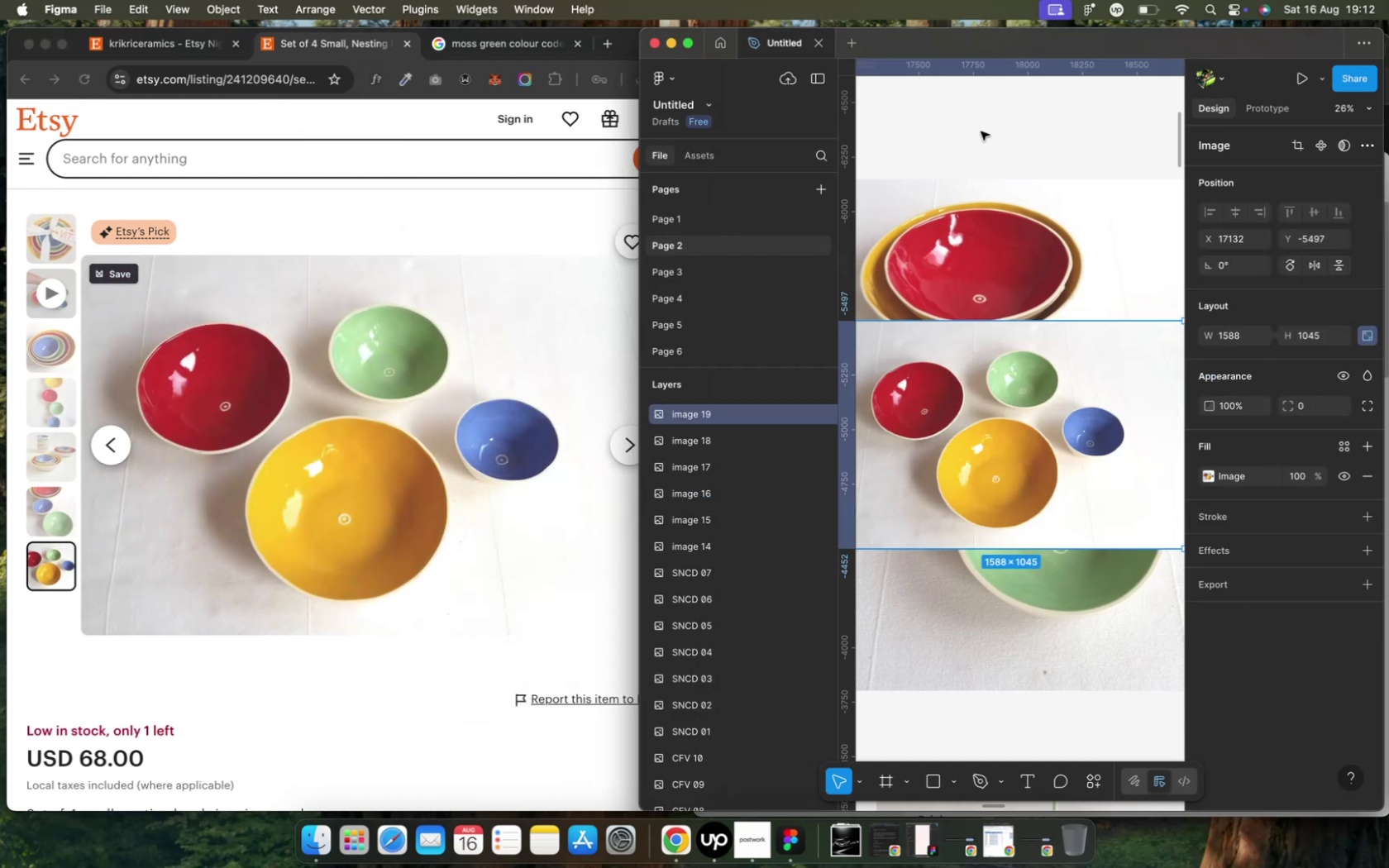 
left_click([979, 136])
 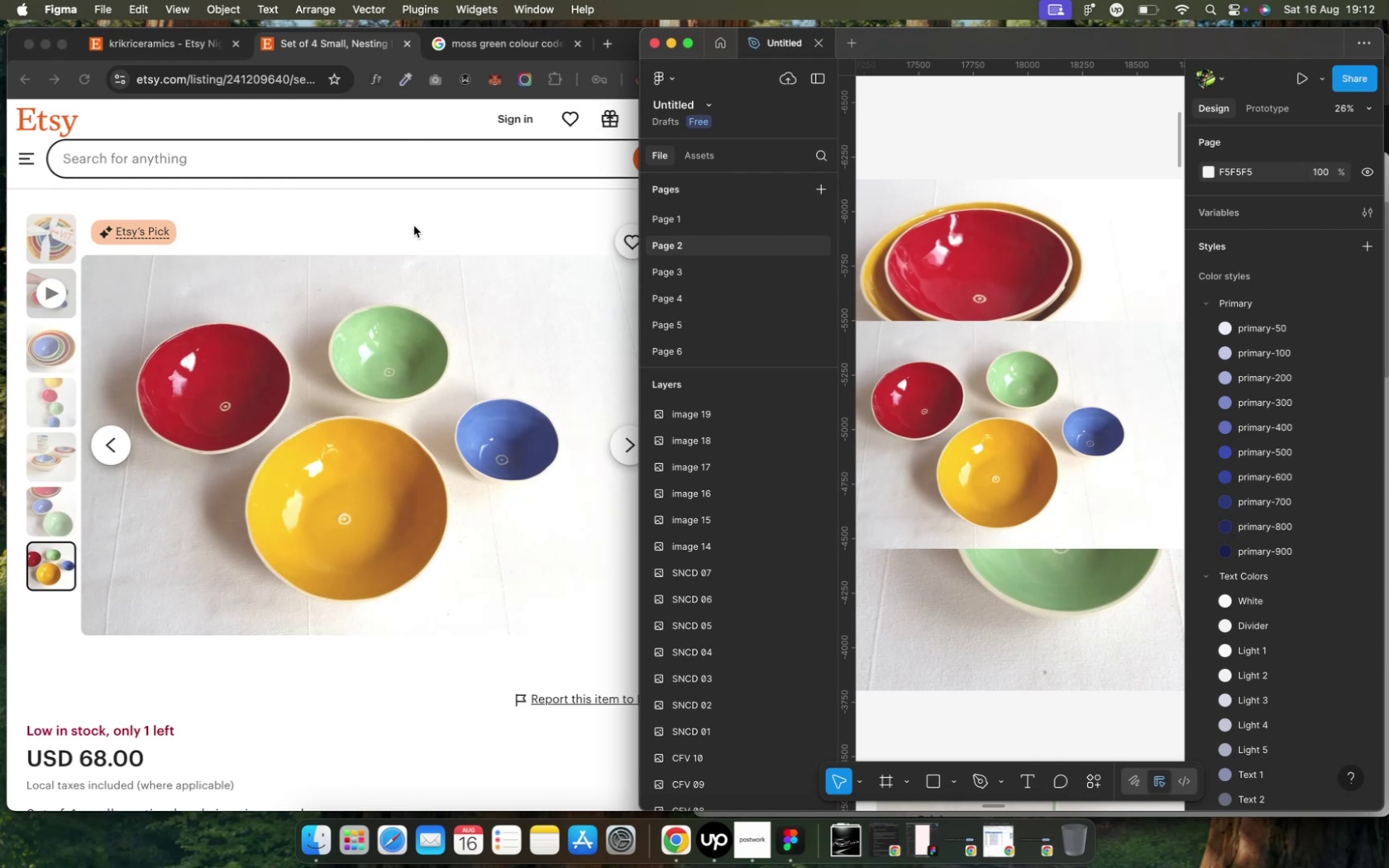 
left_click([414, 290])
 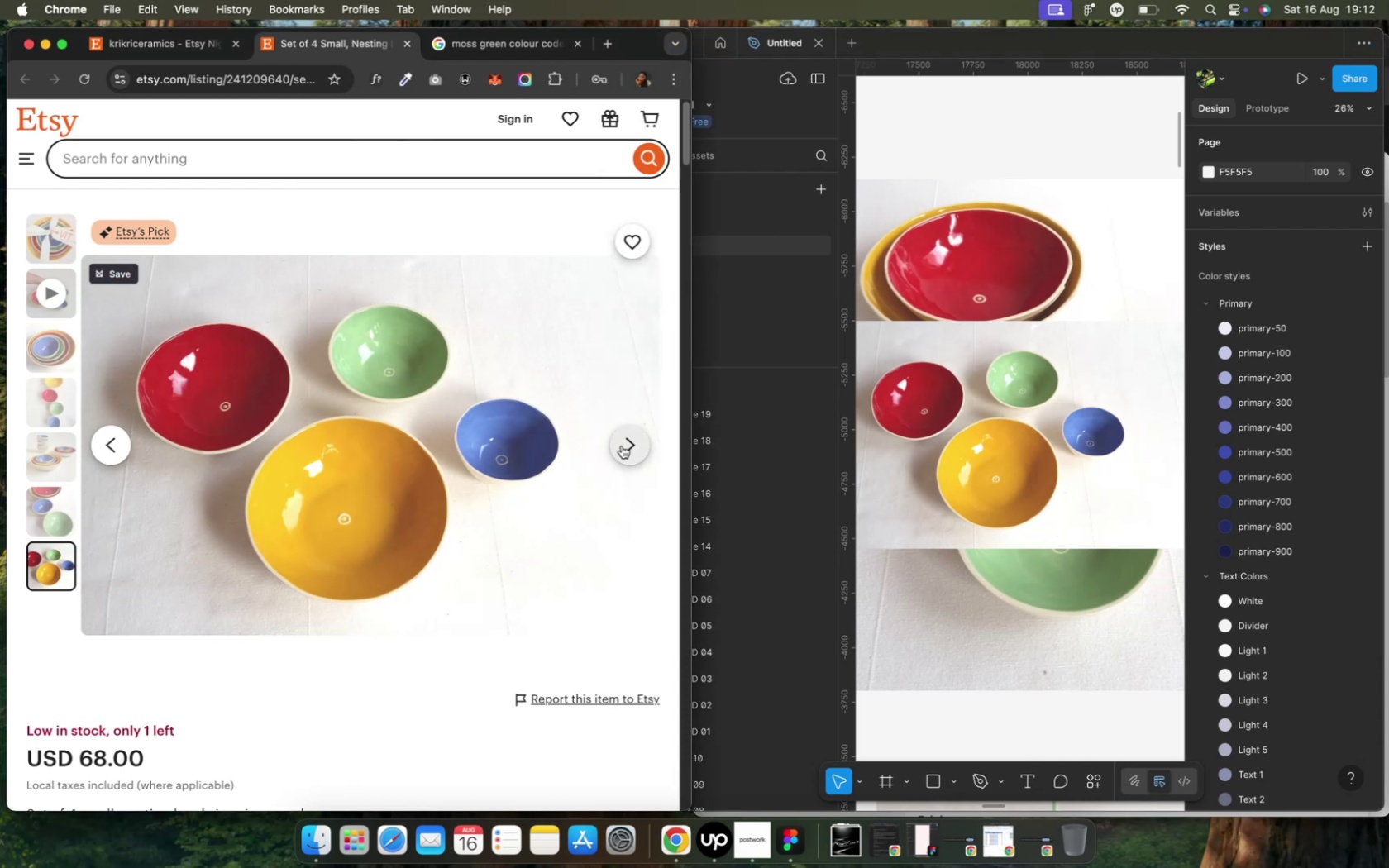 
left_click([623, 447])
 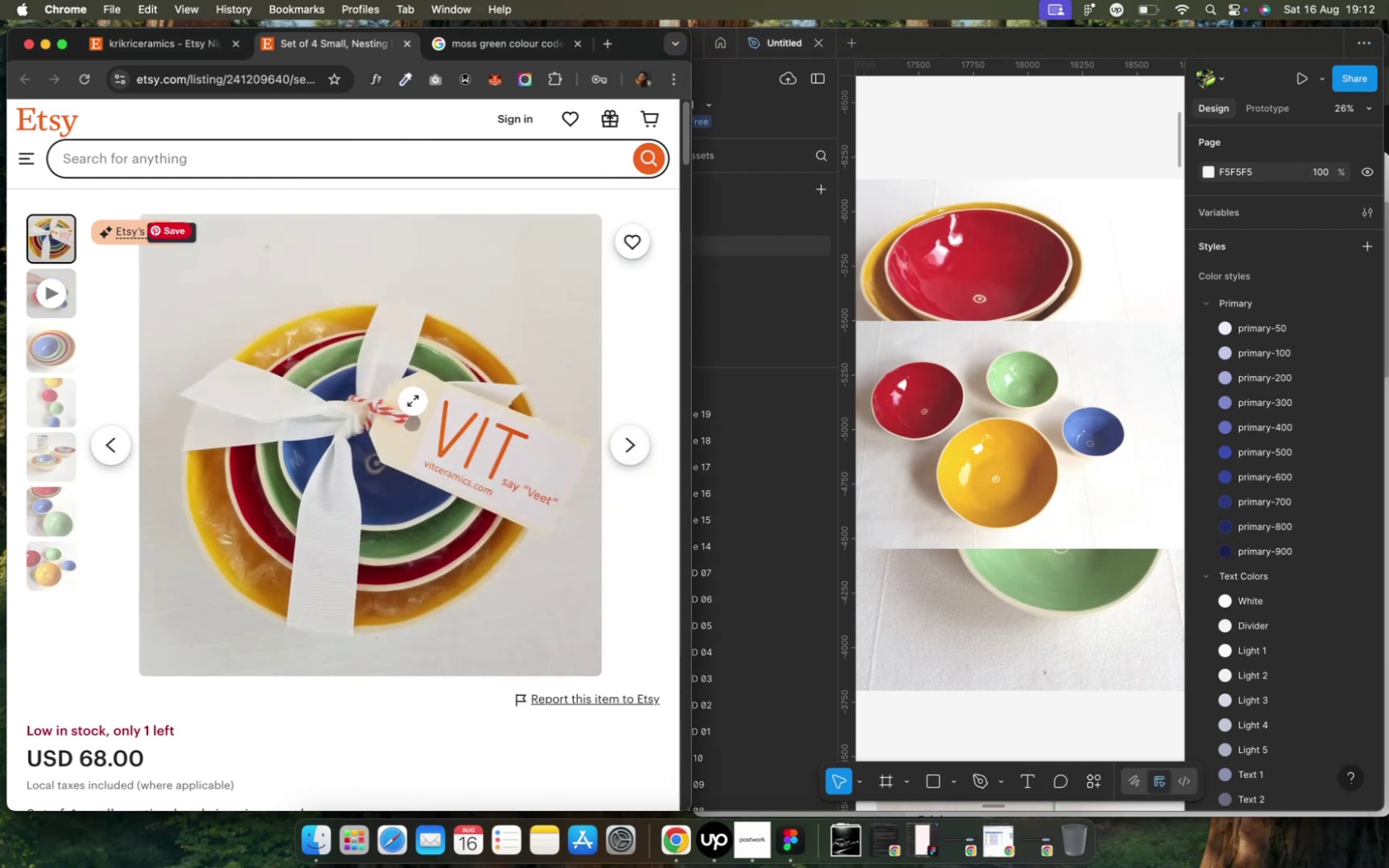 
wait(5.29)
 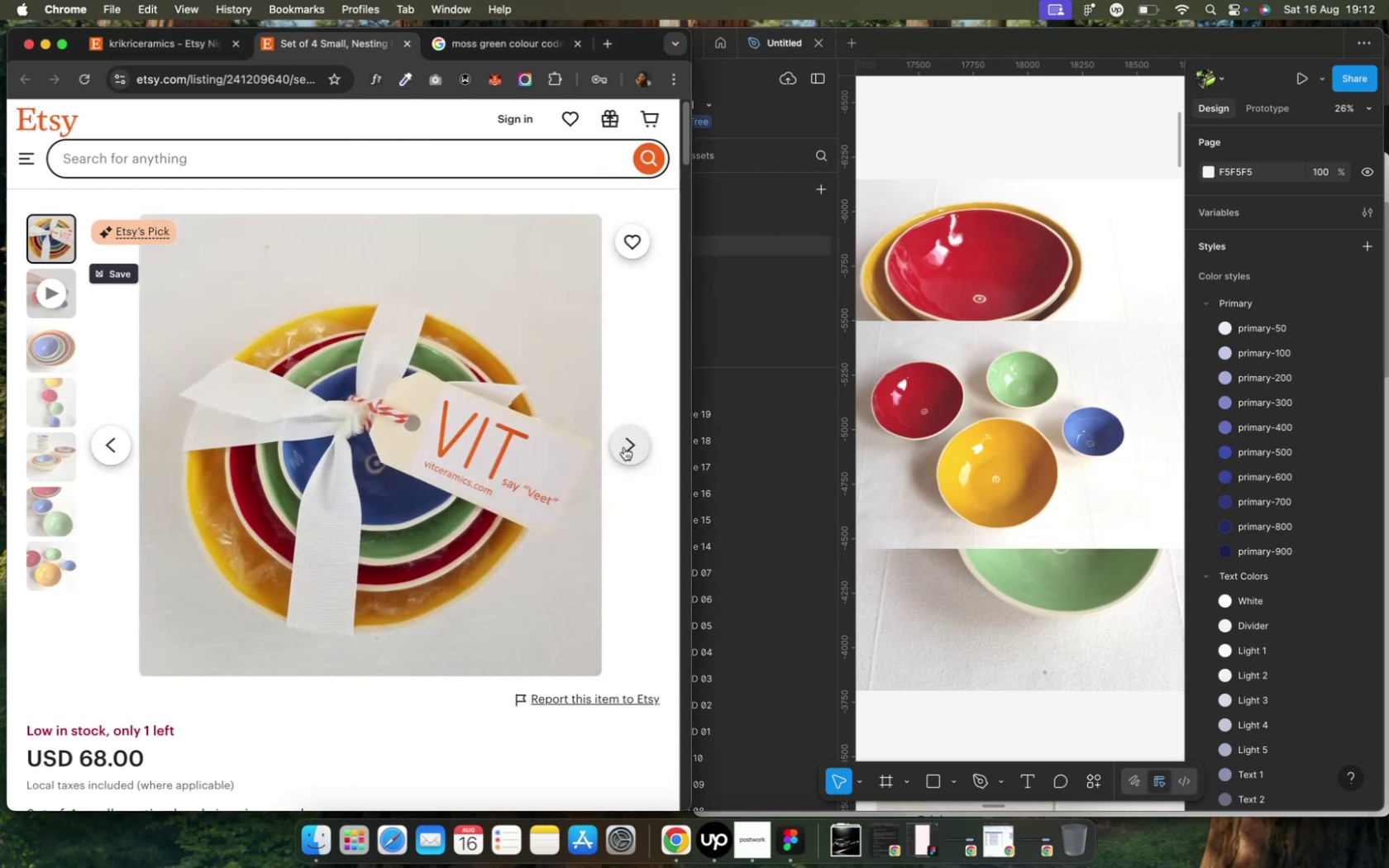 
left_click([1000, 149])
 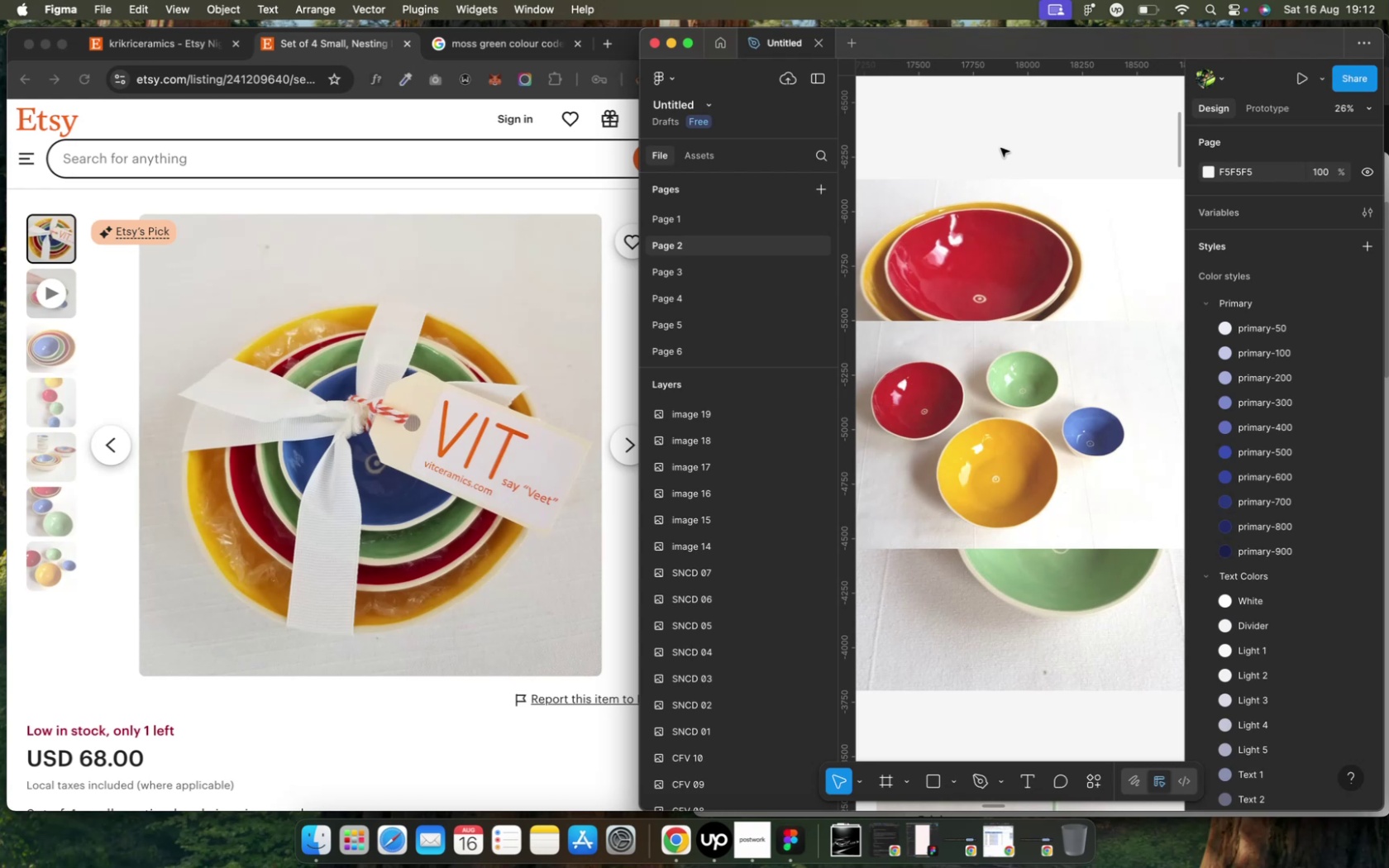 
scroll: coordinate [1000, 148], scroll_direction: down, amount: 4.0
 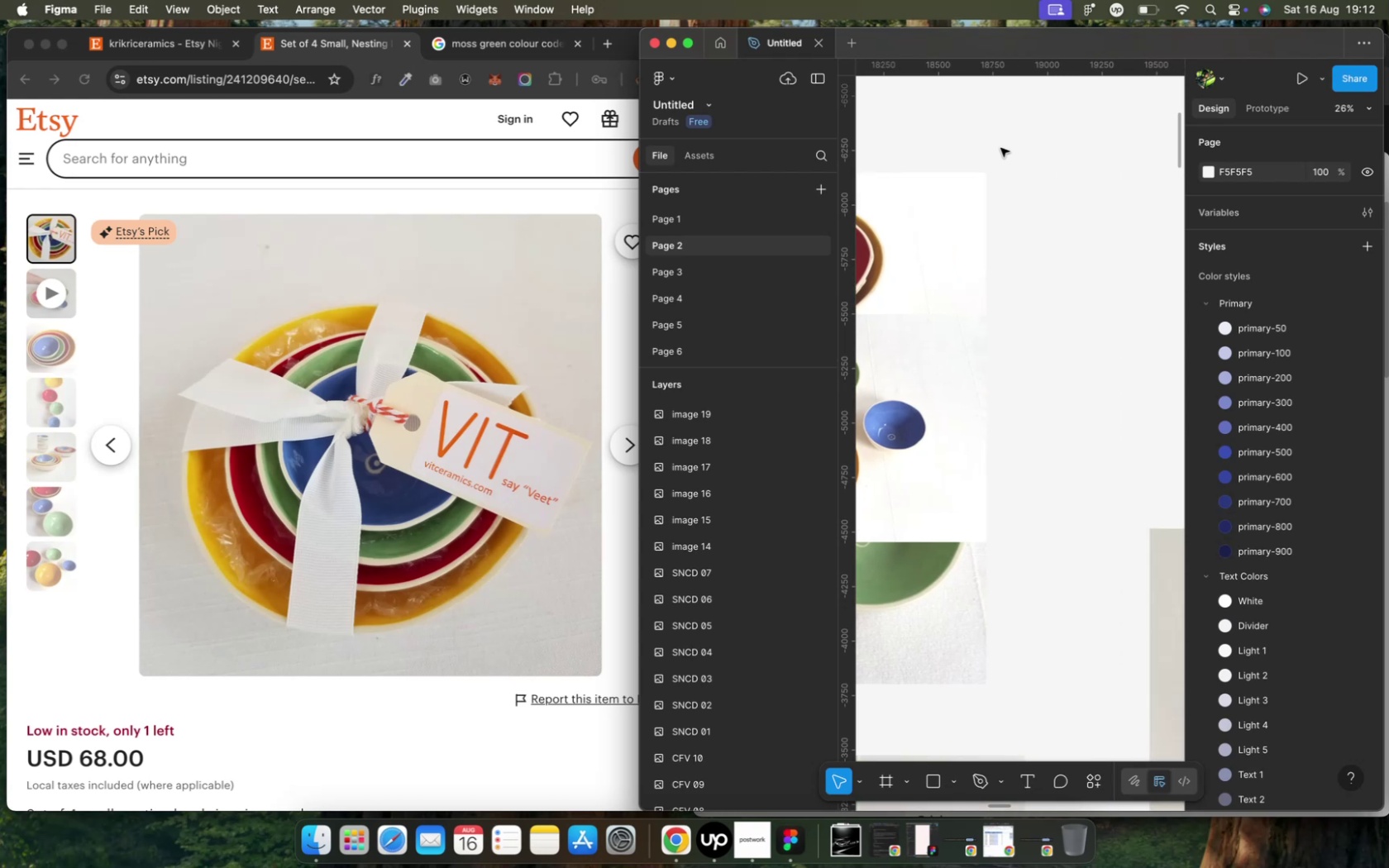 
hold_key(key=ShiftLeft, duration=0.83)
 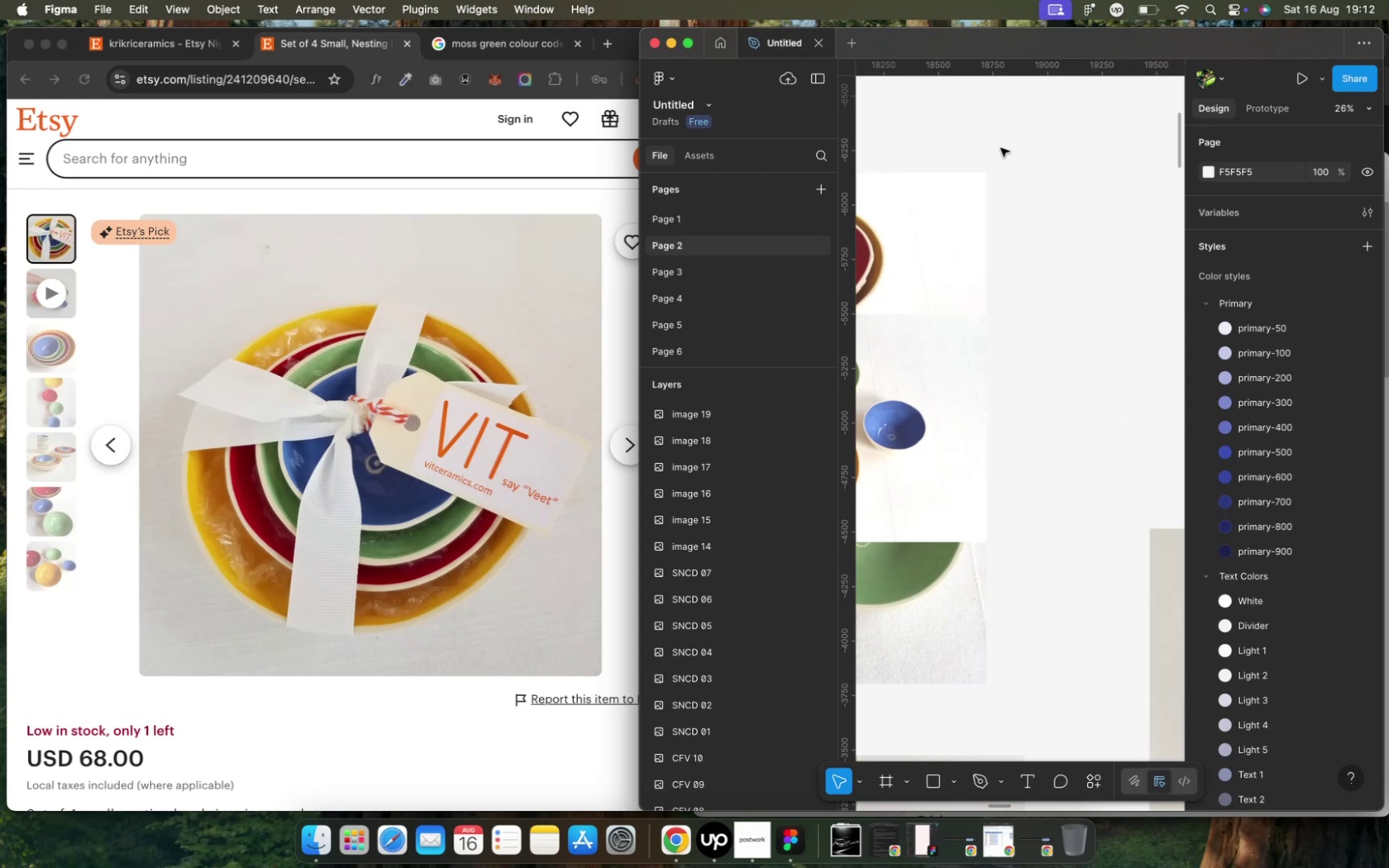 
hold_key(key=ShiftLeft, duration=0.54)
scroll: coordinate [1000, 148], scroll_direction: up, amount: 3.0
 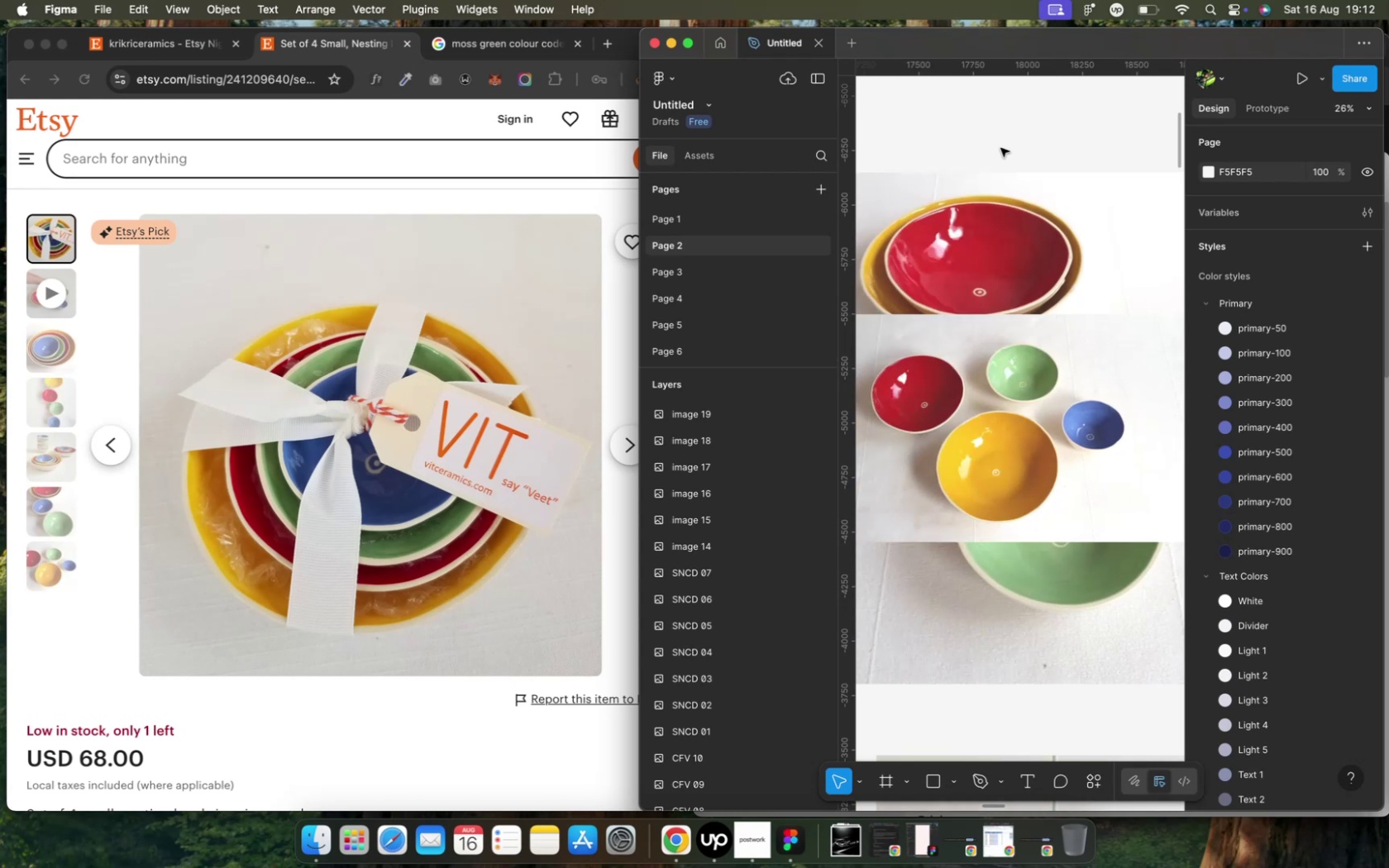 
hold_key(key=CommandLeft, duration=2.12)
scroll: coordinate [1000, 148], scroll_direction: down, amount: 5.0
 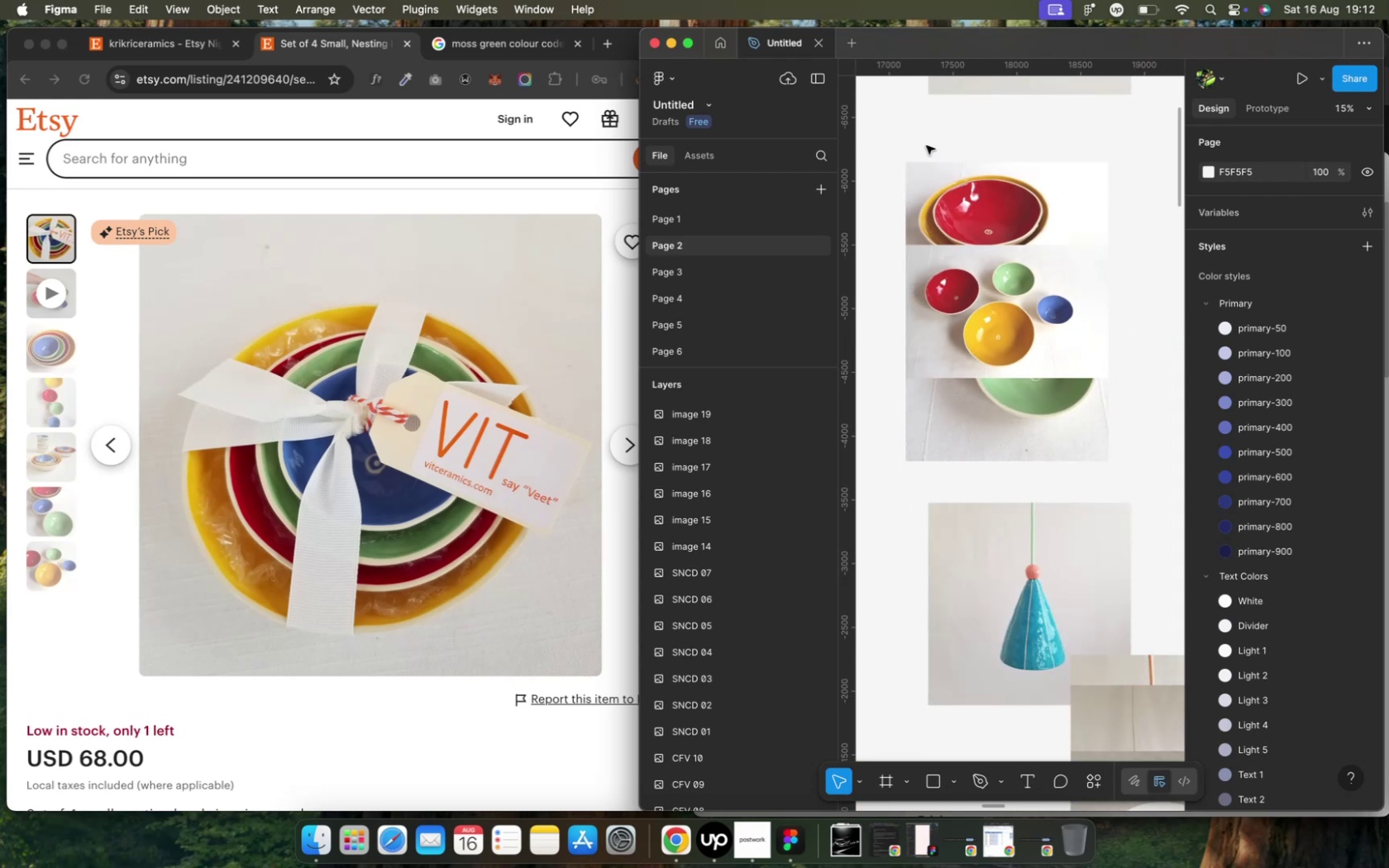 
wait(5.1)
 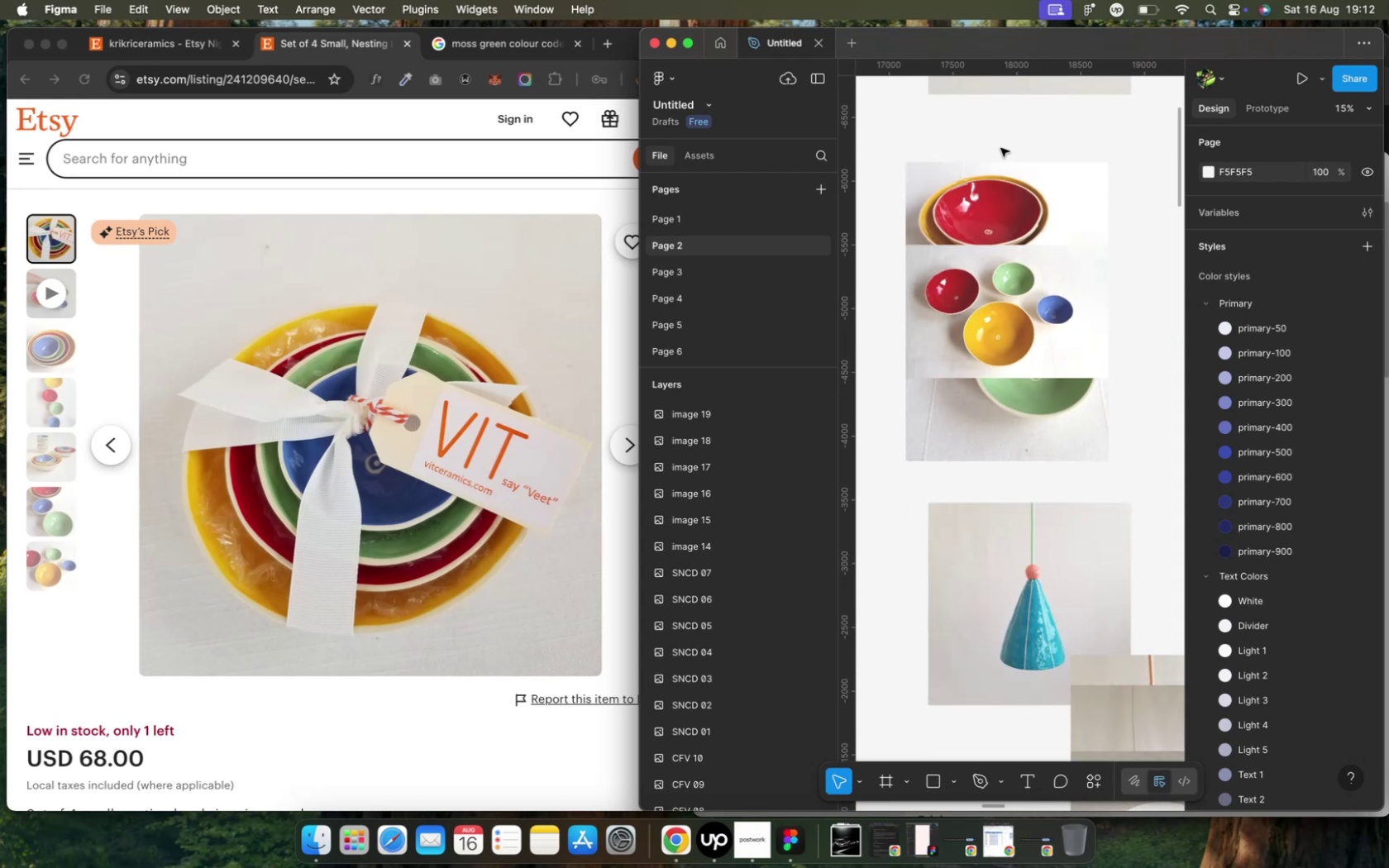 
left_click_drag(start_coordinate=[895, 140], to_coordinate=[1122, 467])
 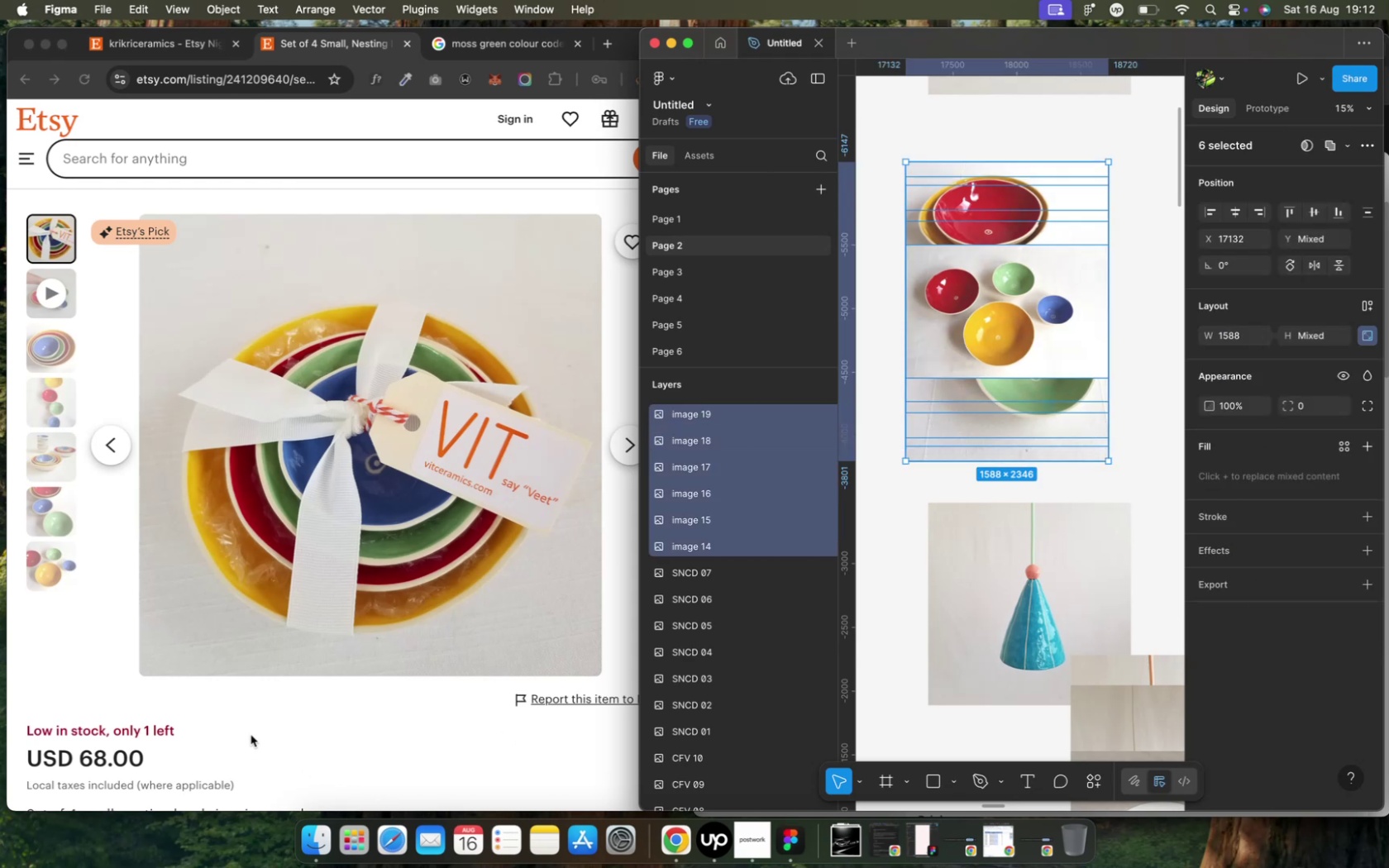 
scroll: coordinate [265, 713], scroll_direction: down, amount: 7.0
 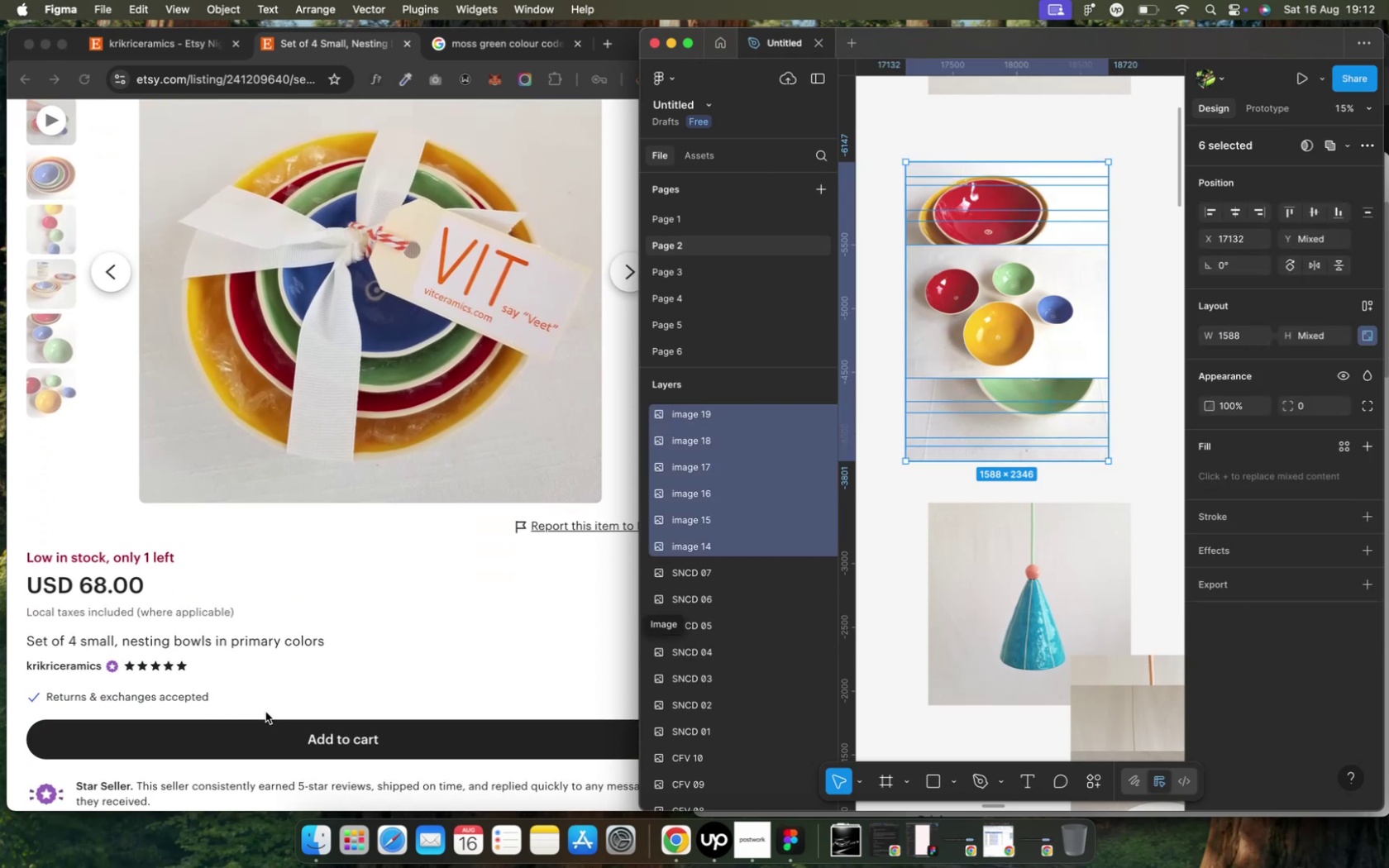 
key(Meta+R)
 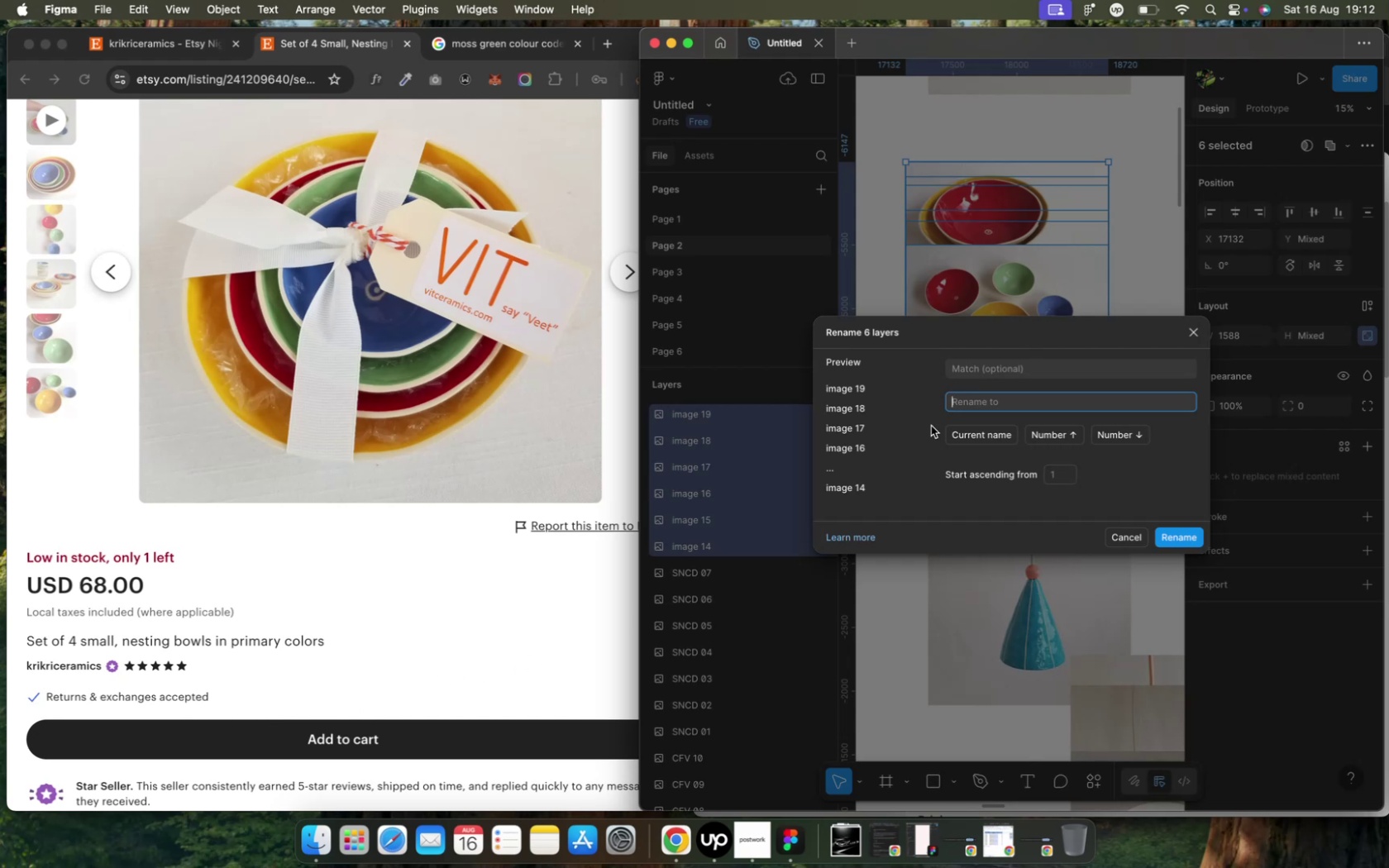 
left_click([955, 399])
 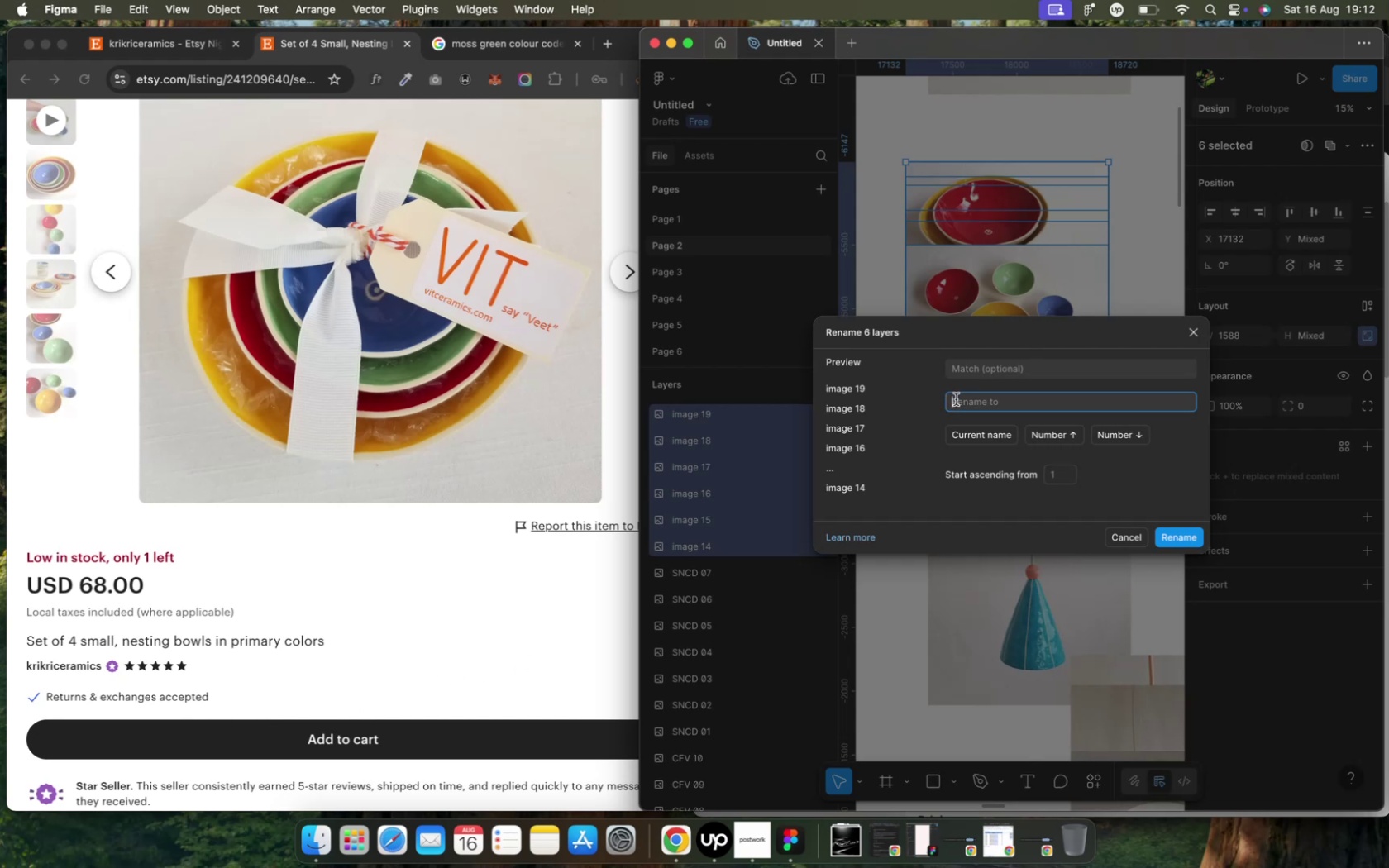 
wait(8.37)
 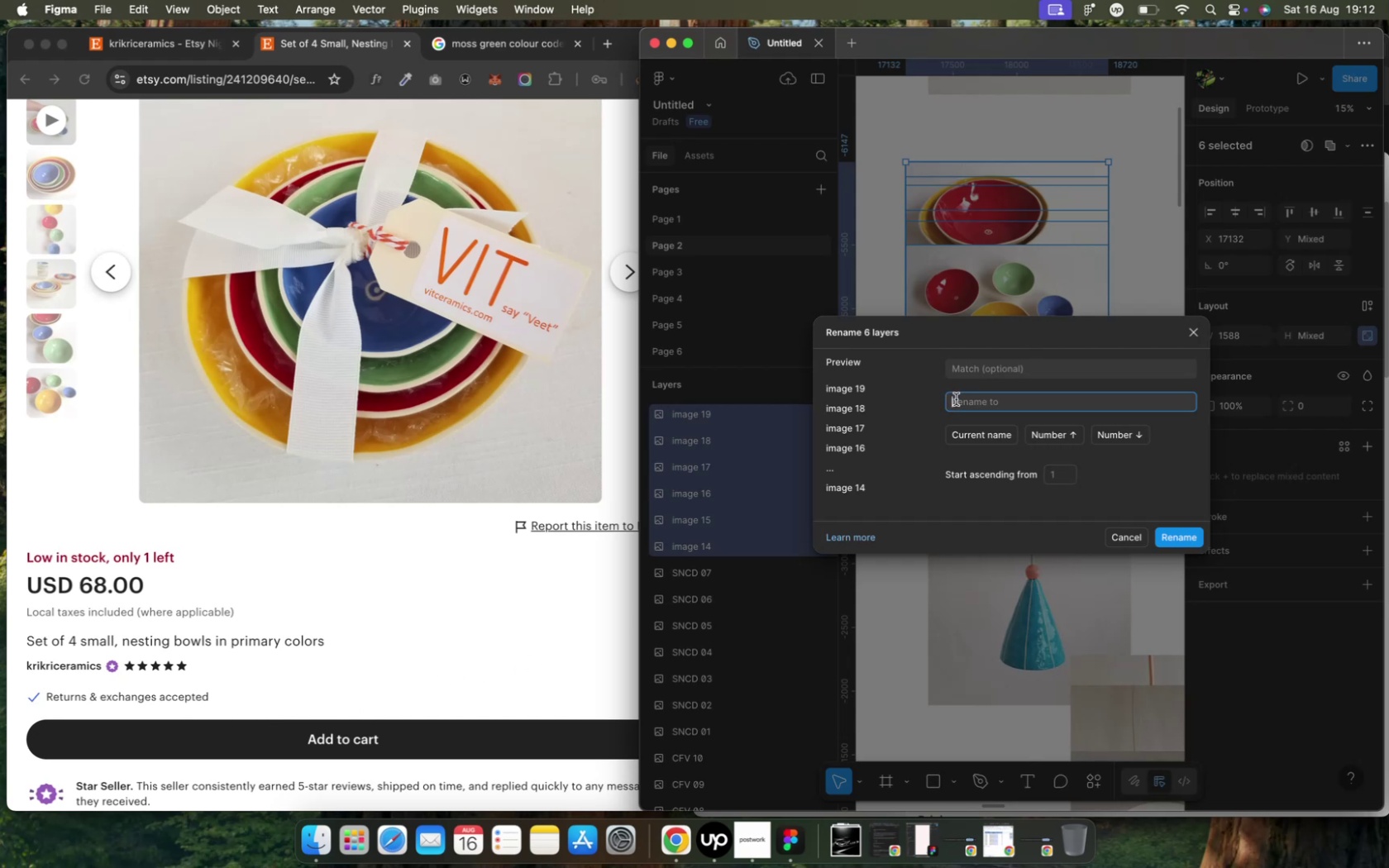 
key(Shift+ShiftLeft)
 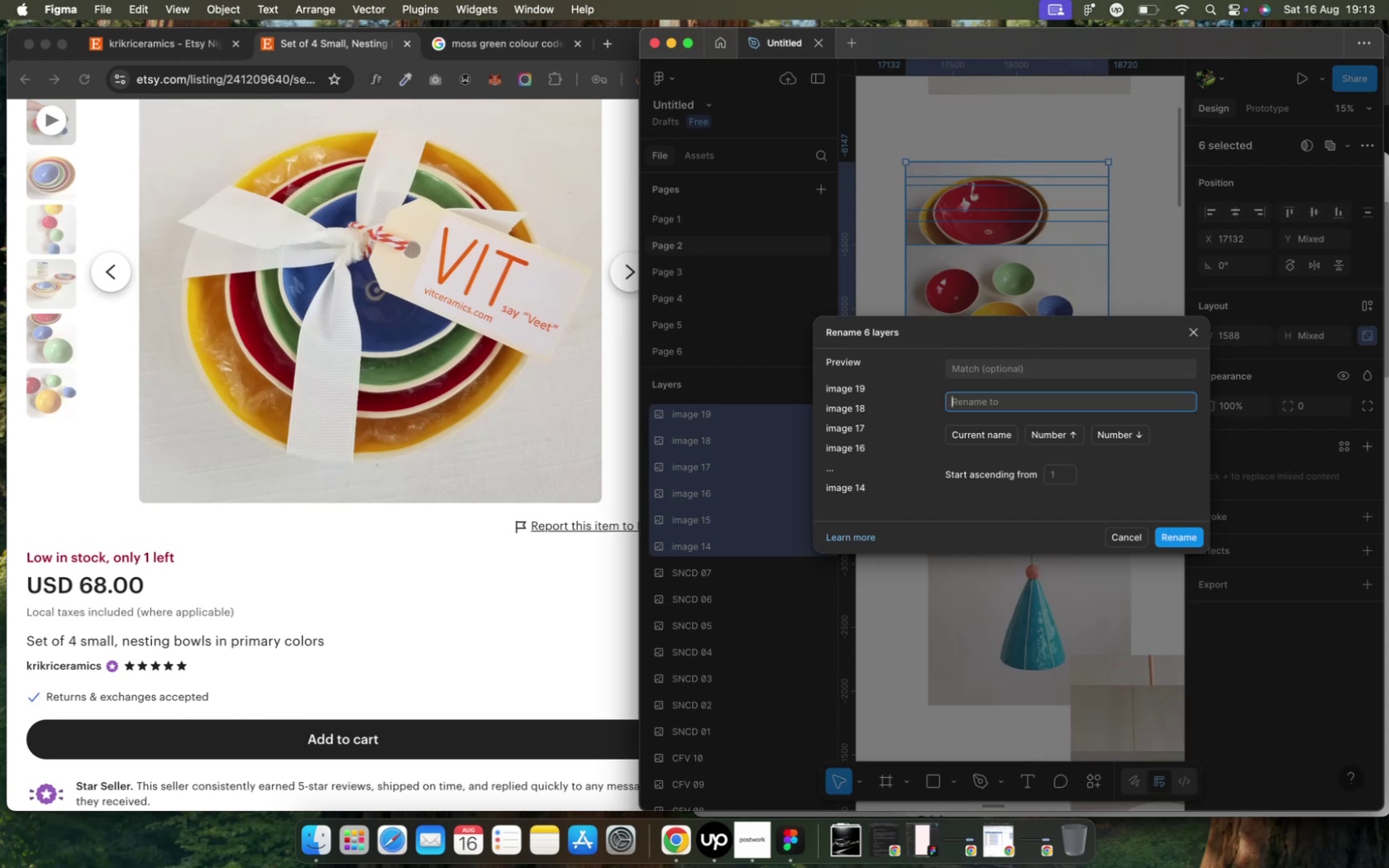 
key(Shift+S)
 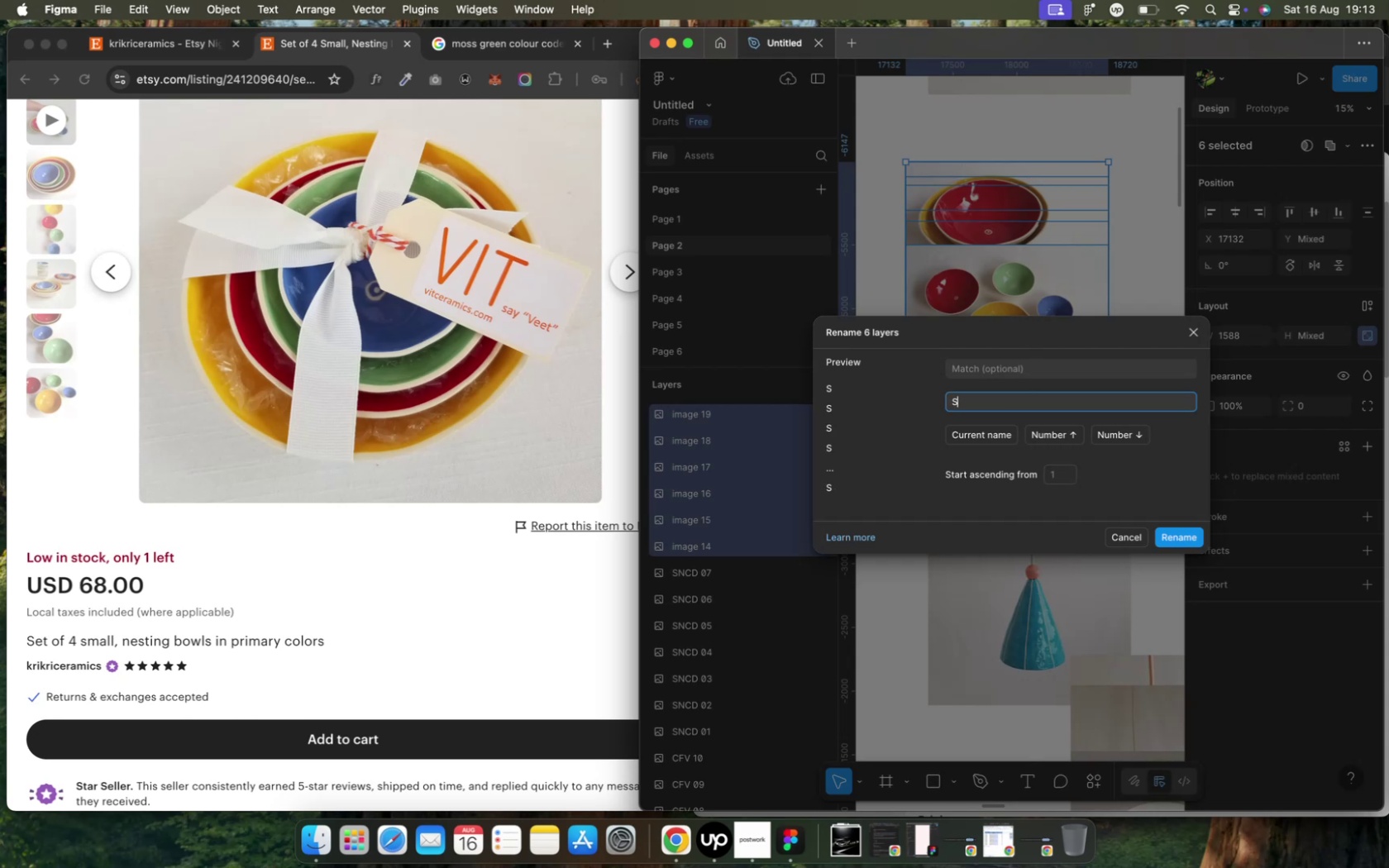 
type(NB )
 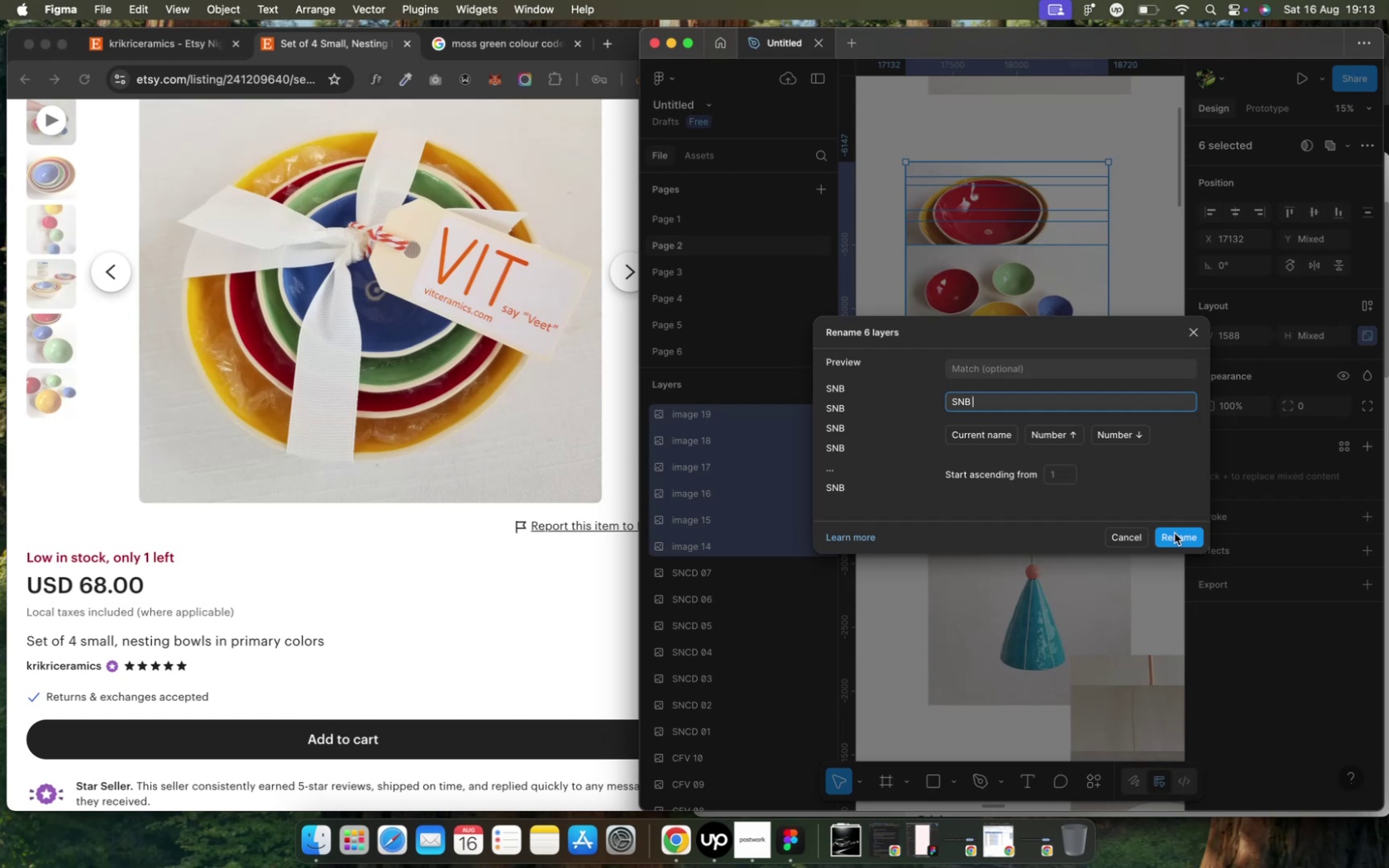 
left_click([1181, 540])
 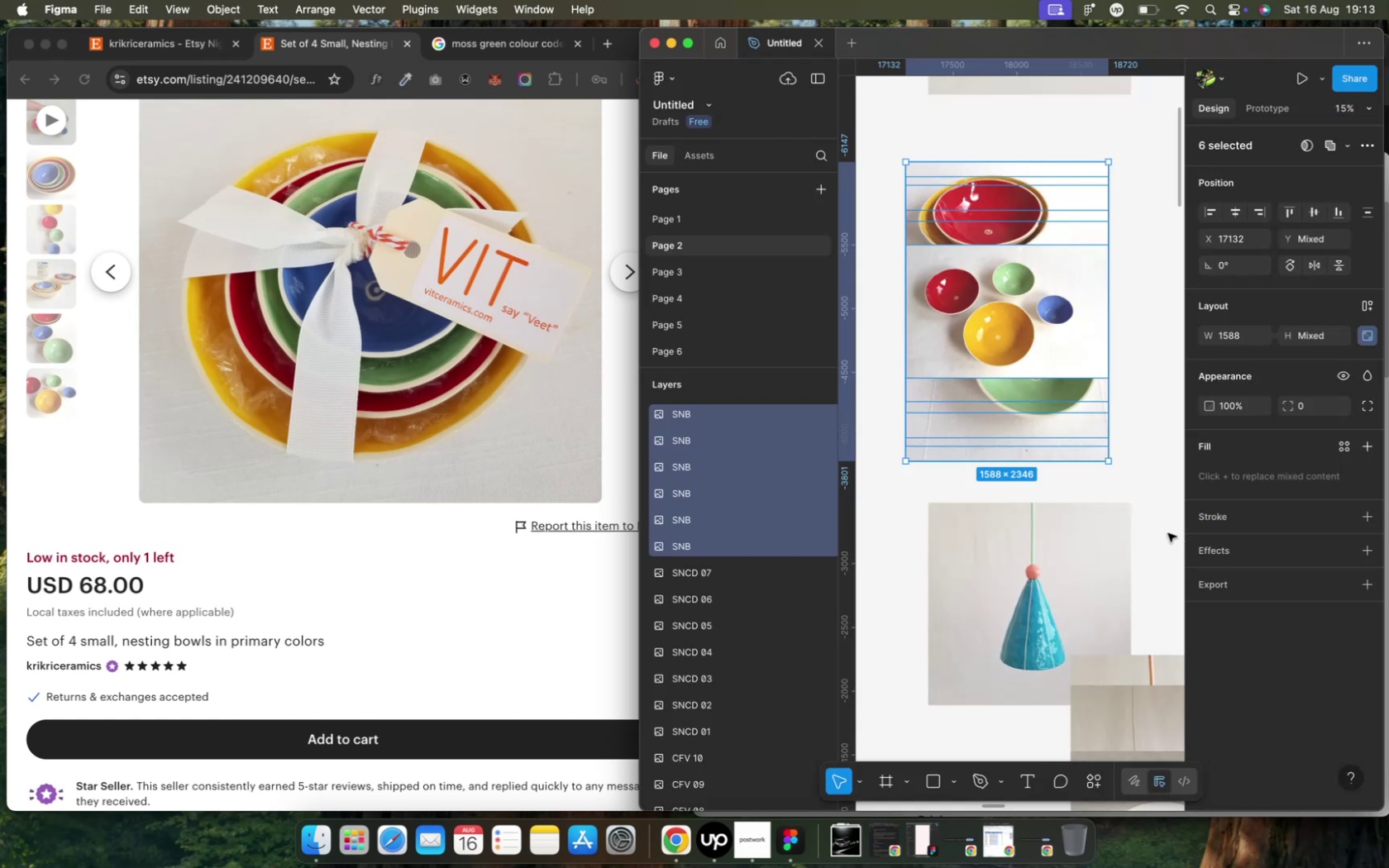 
wait(5.64)
 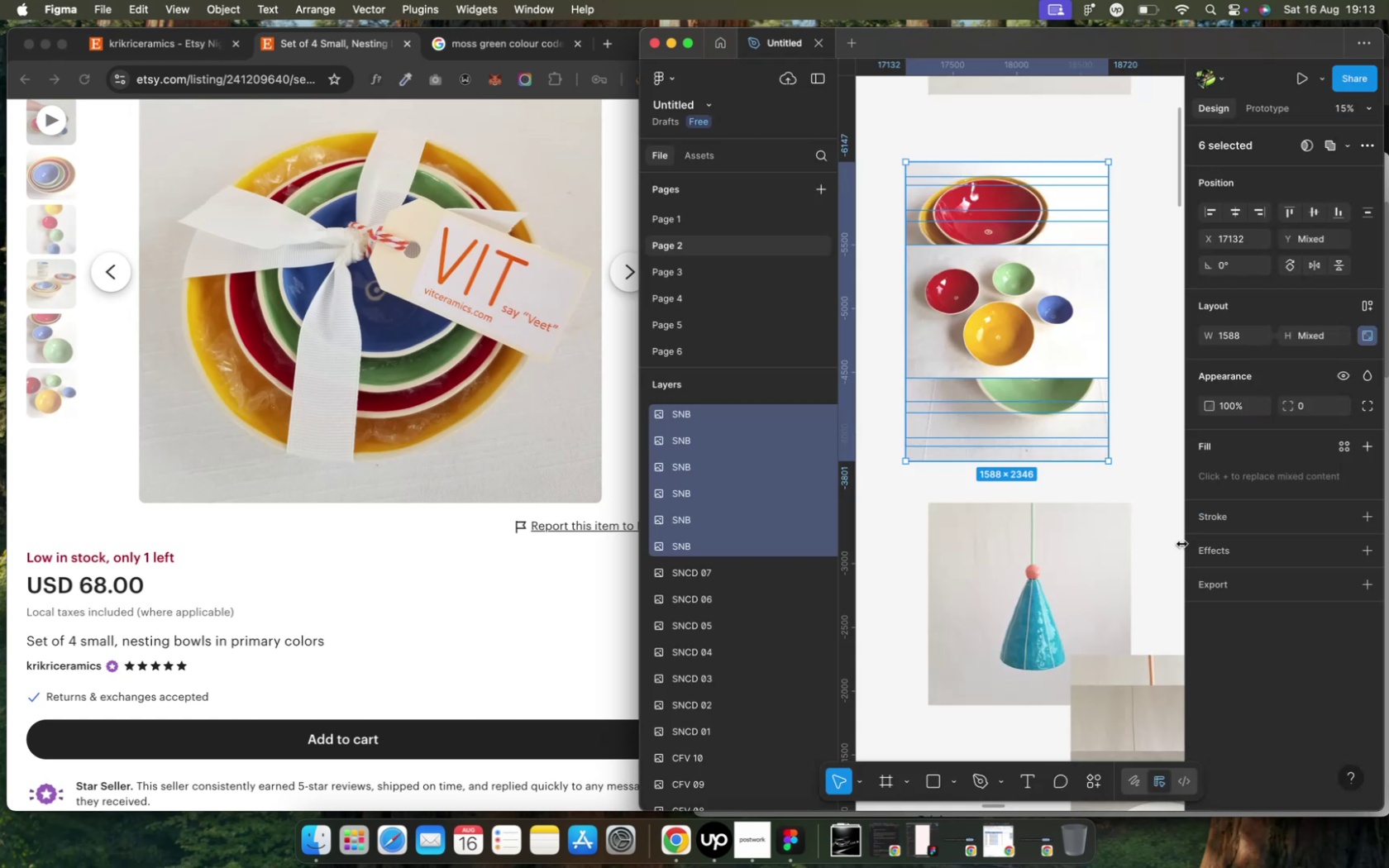 
key(Meta+CommandLeft)
 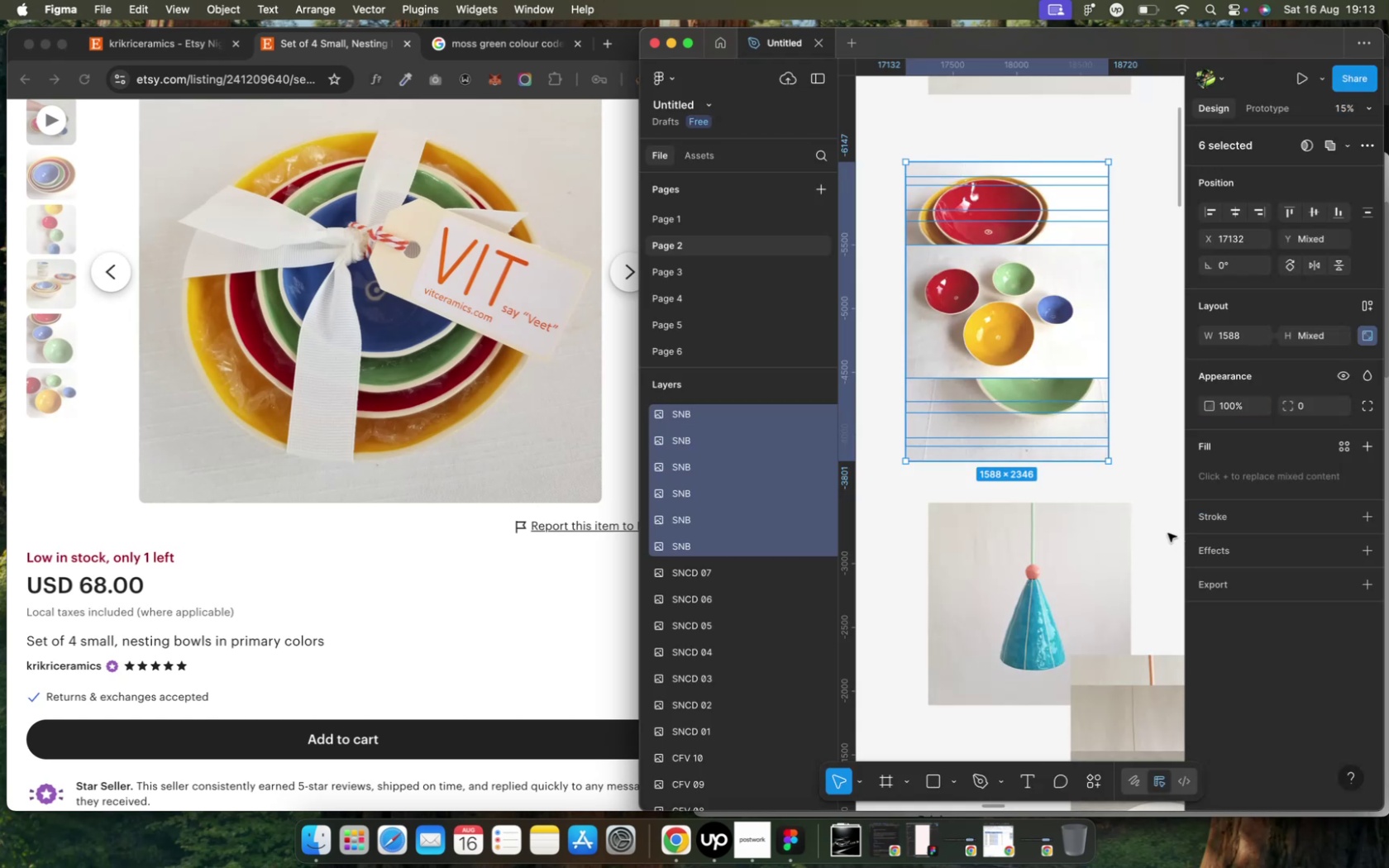 
key(Meta+R)
 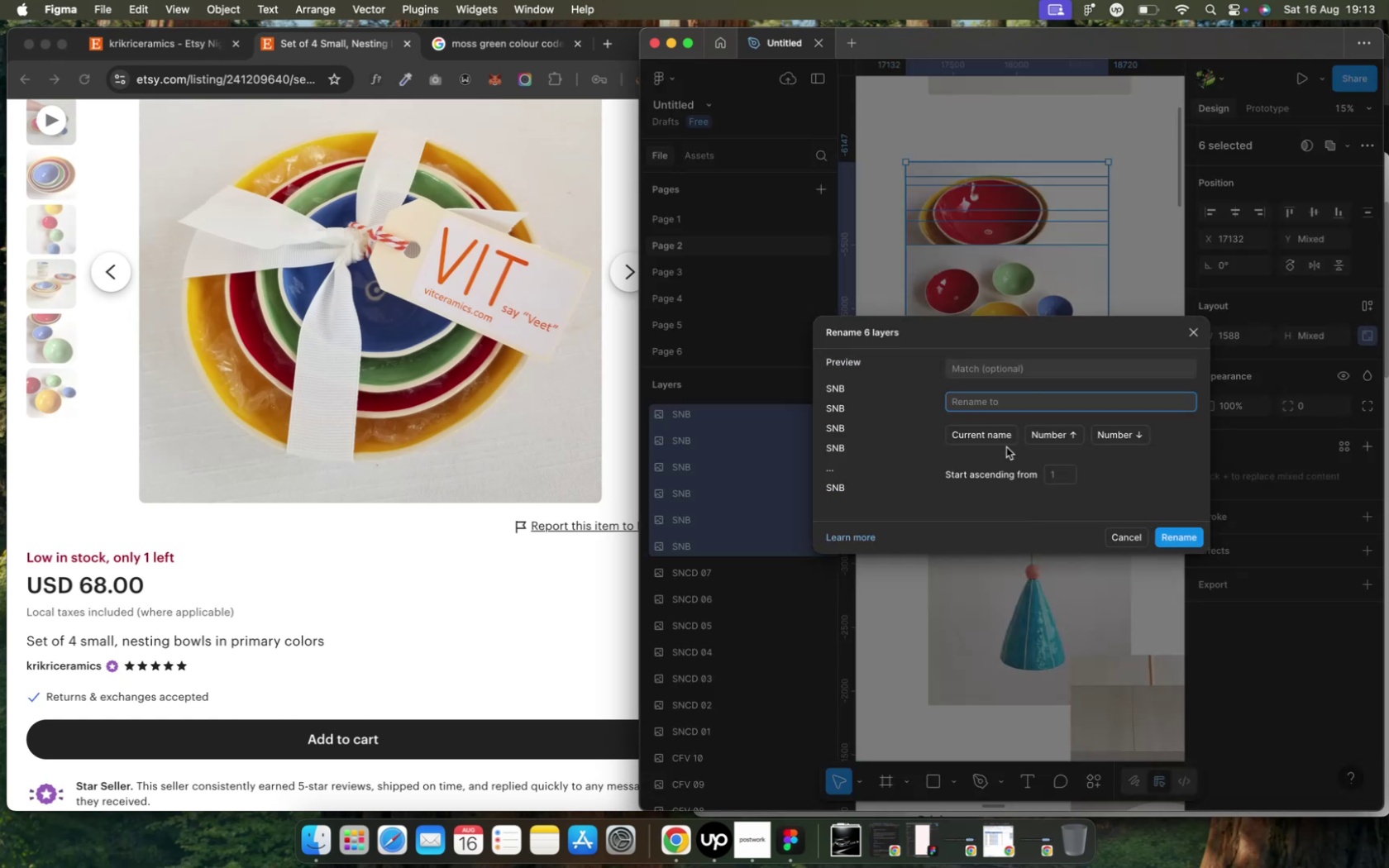 
left_click([1000, 441])
 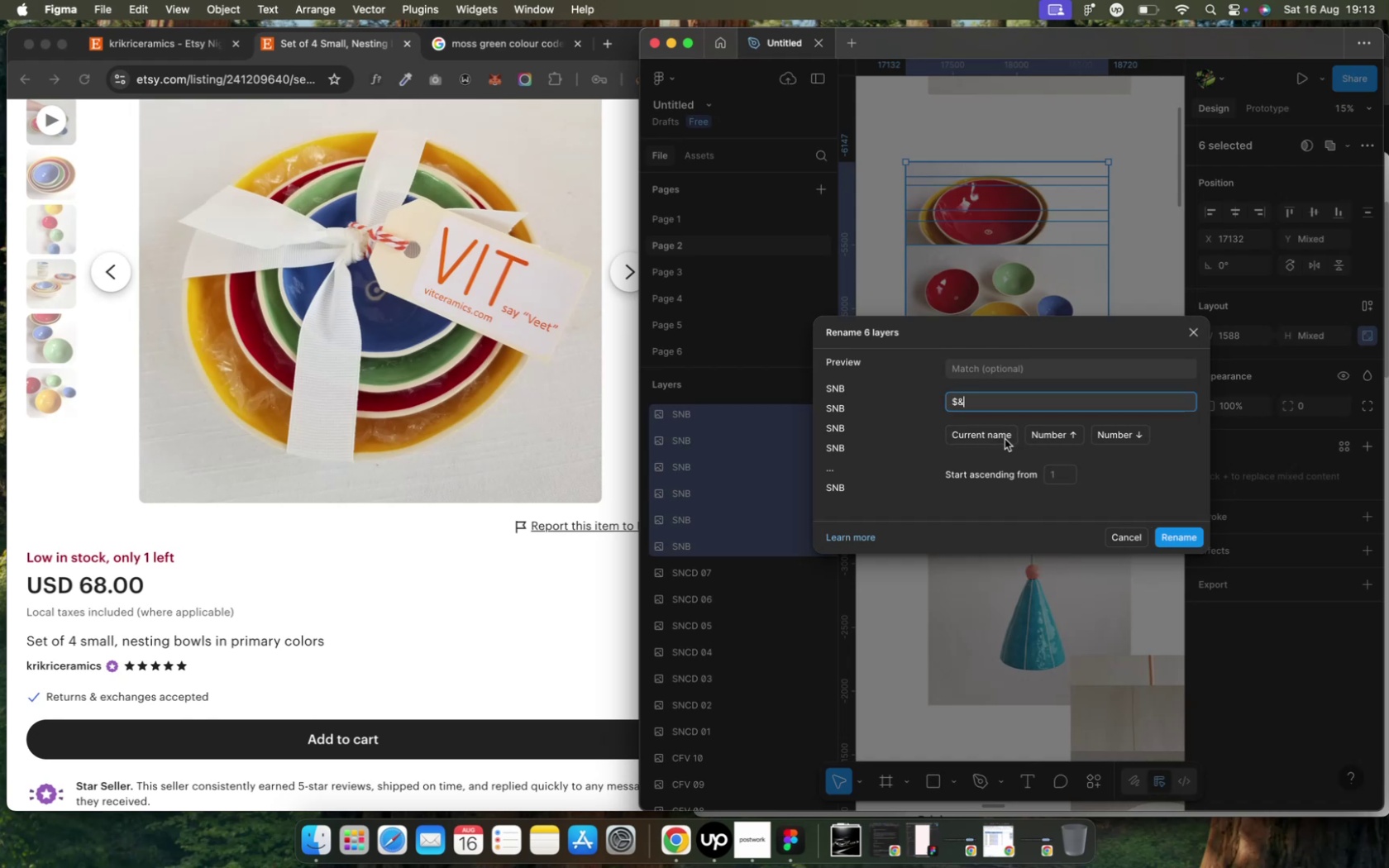 
key(Space)
 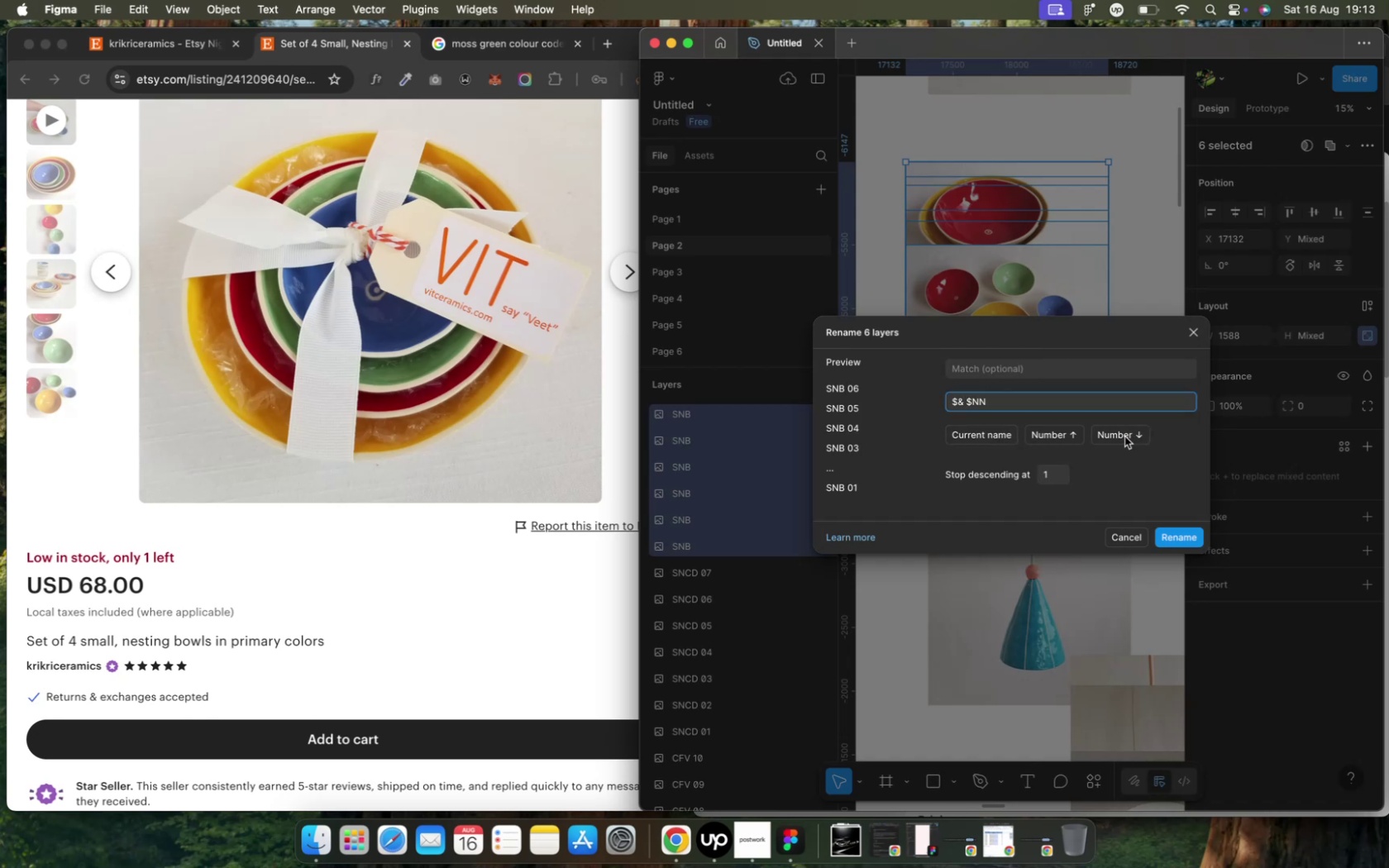 
wait(6.02)
 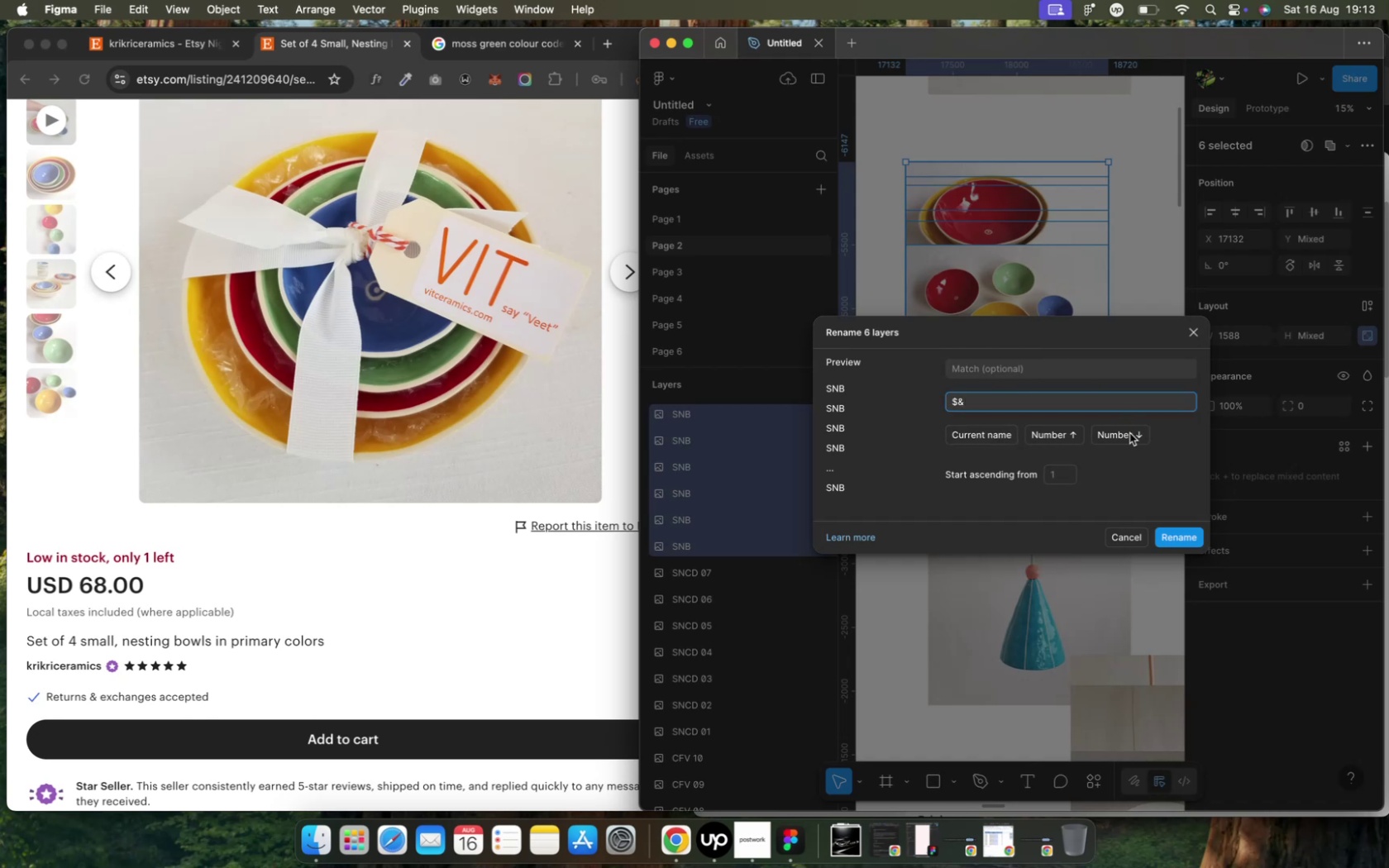 
left_click([1183, 539])
 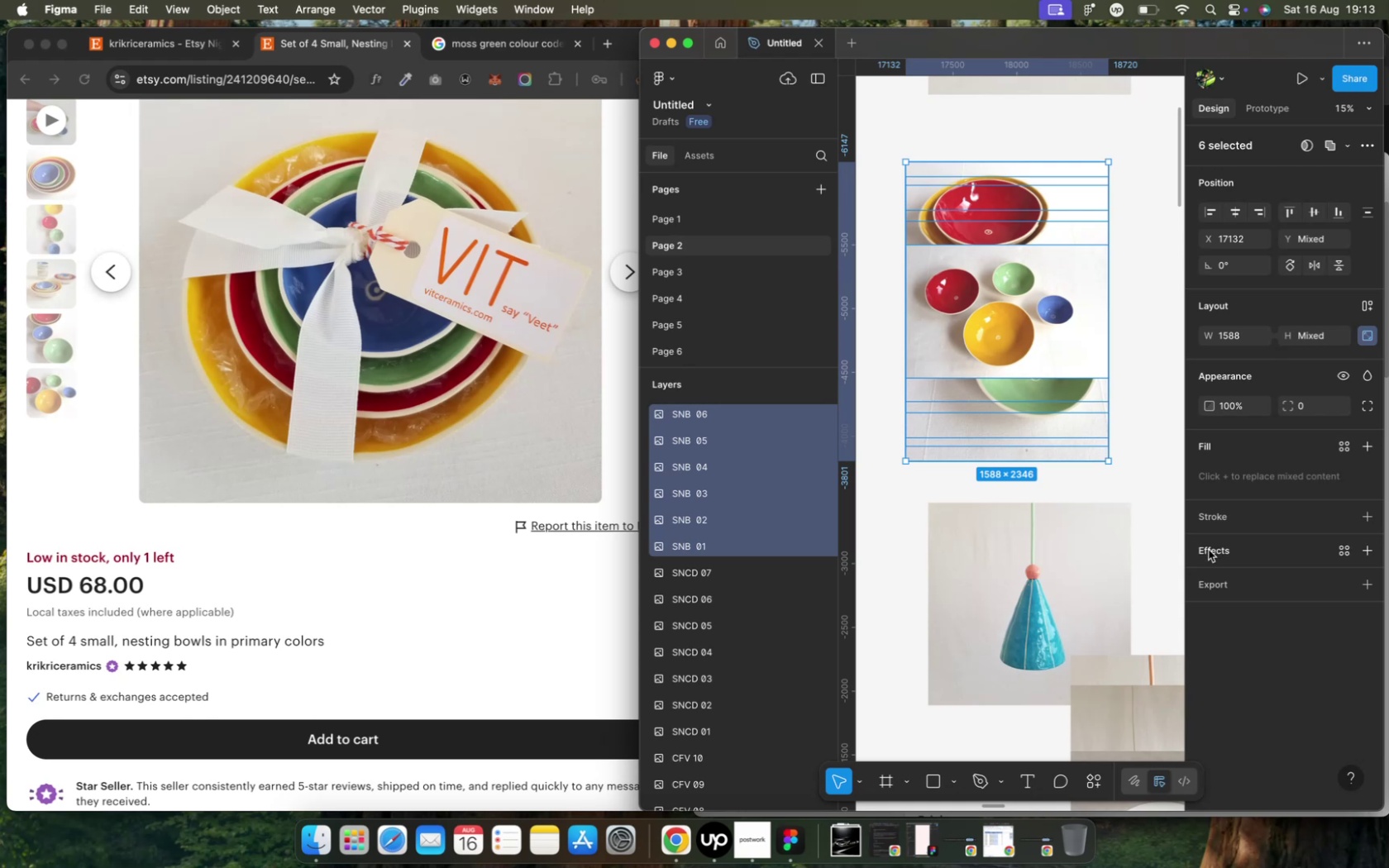 
wait(5.51)
 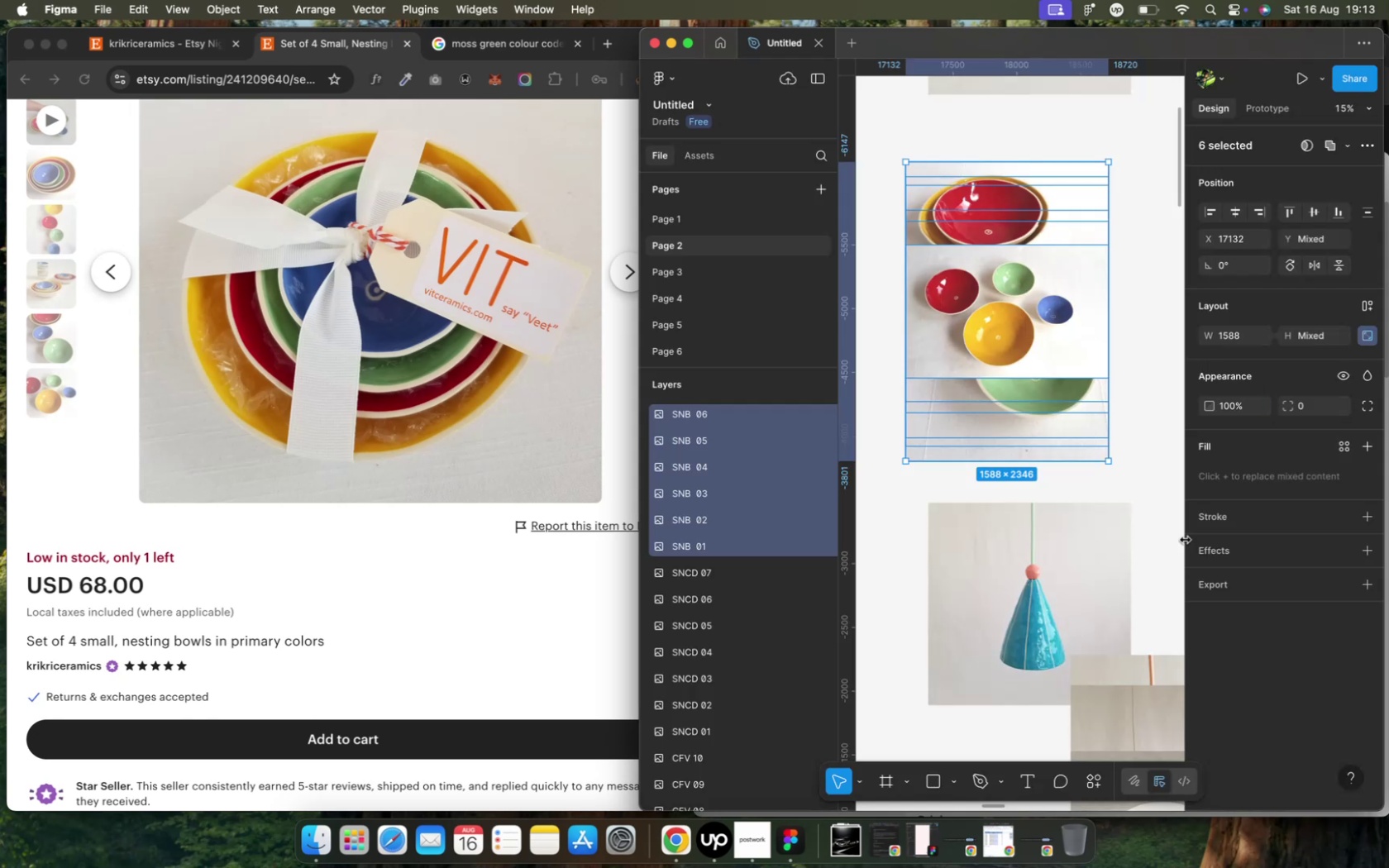 
left_click([1231, 583])
 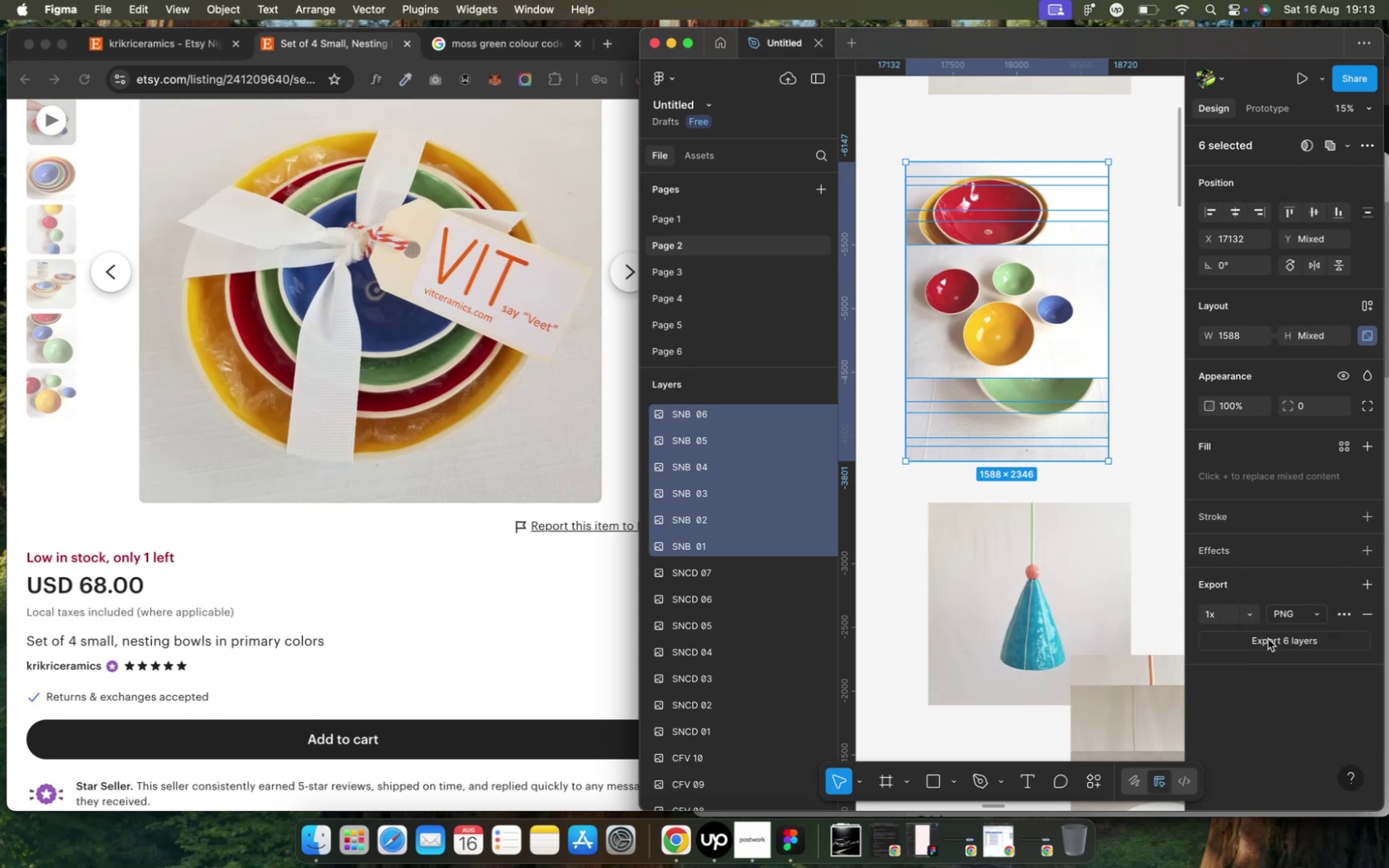 
left_click([1268, 641])
 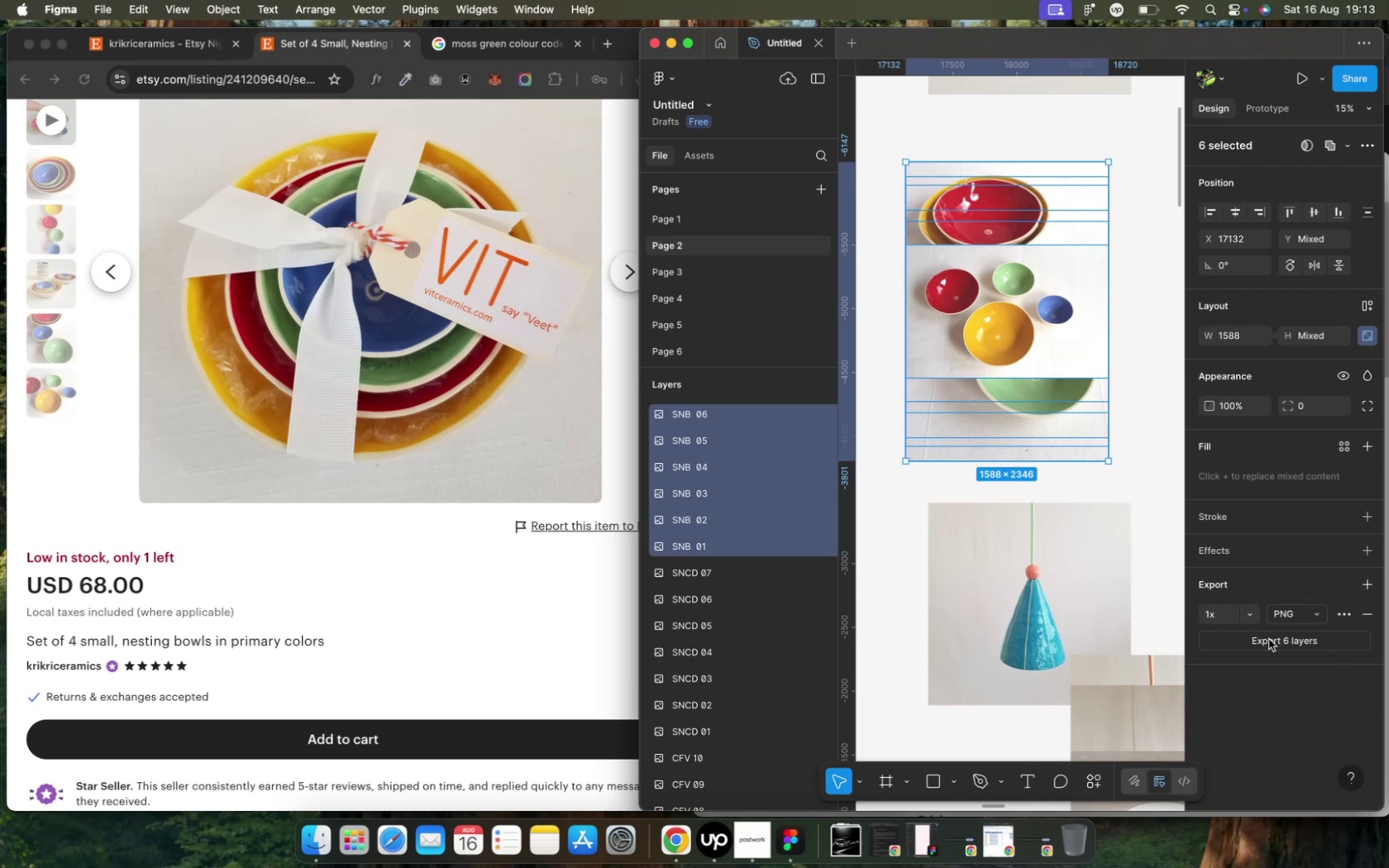 
wait(15.16)
 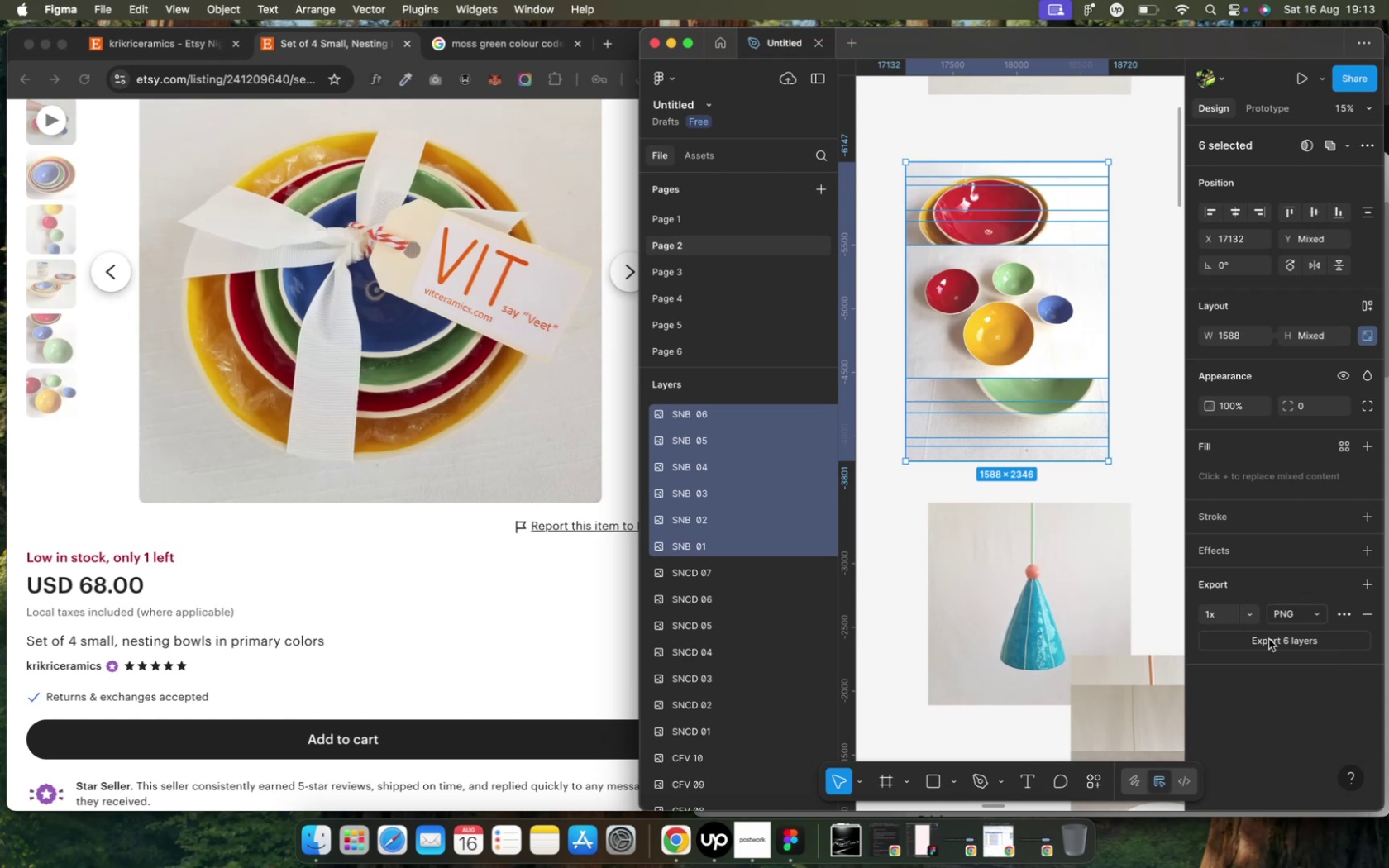 
left_click([1260, 643])
 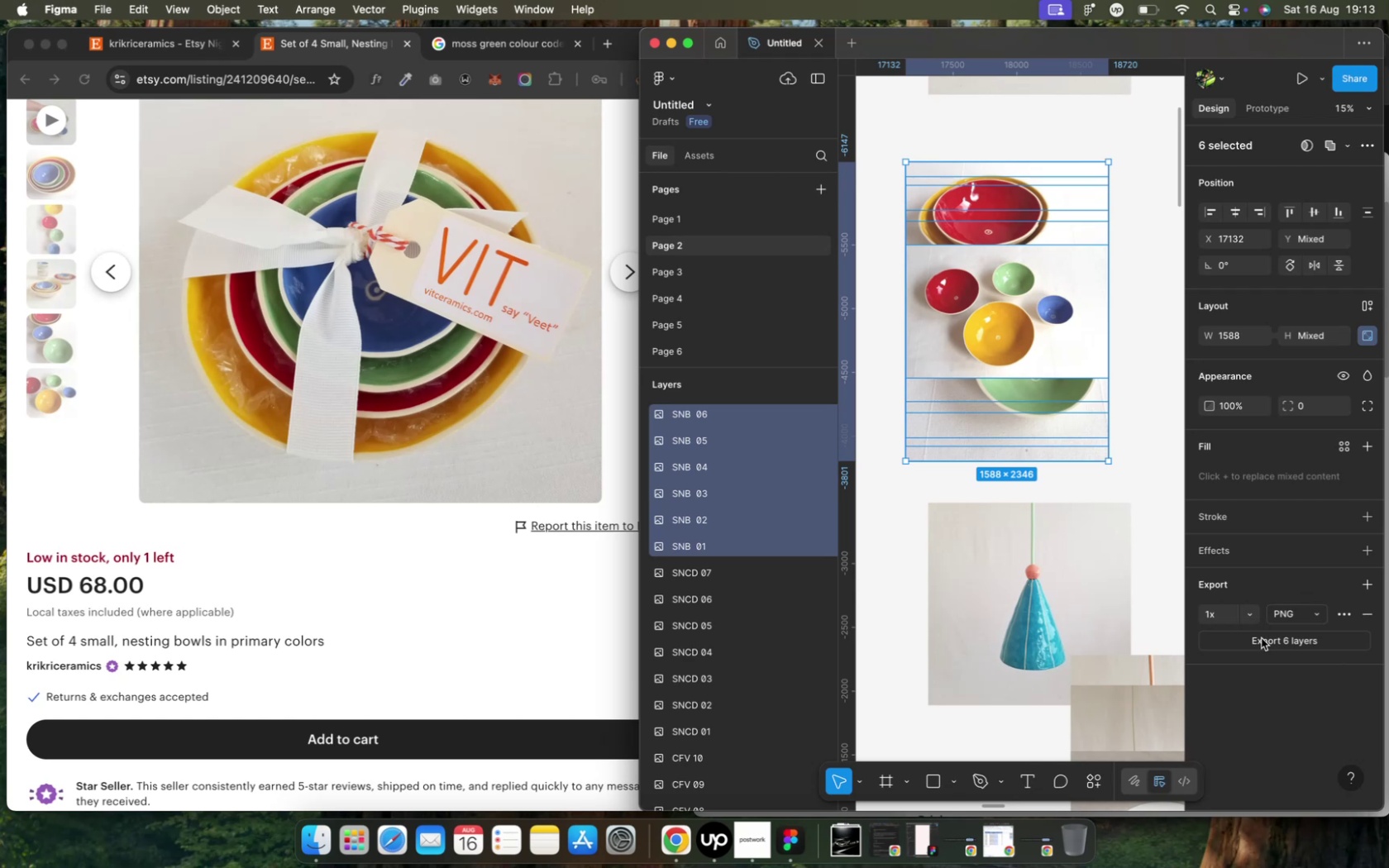 
wait(16.7)
 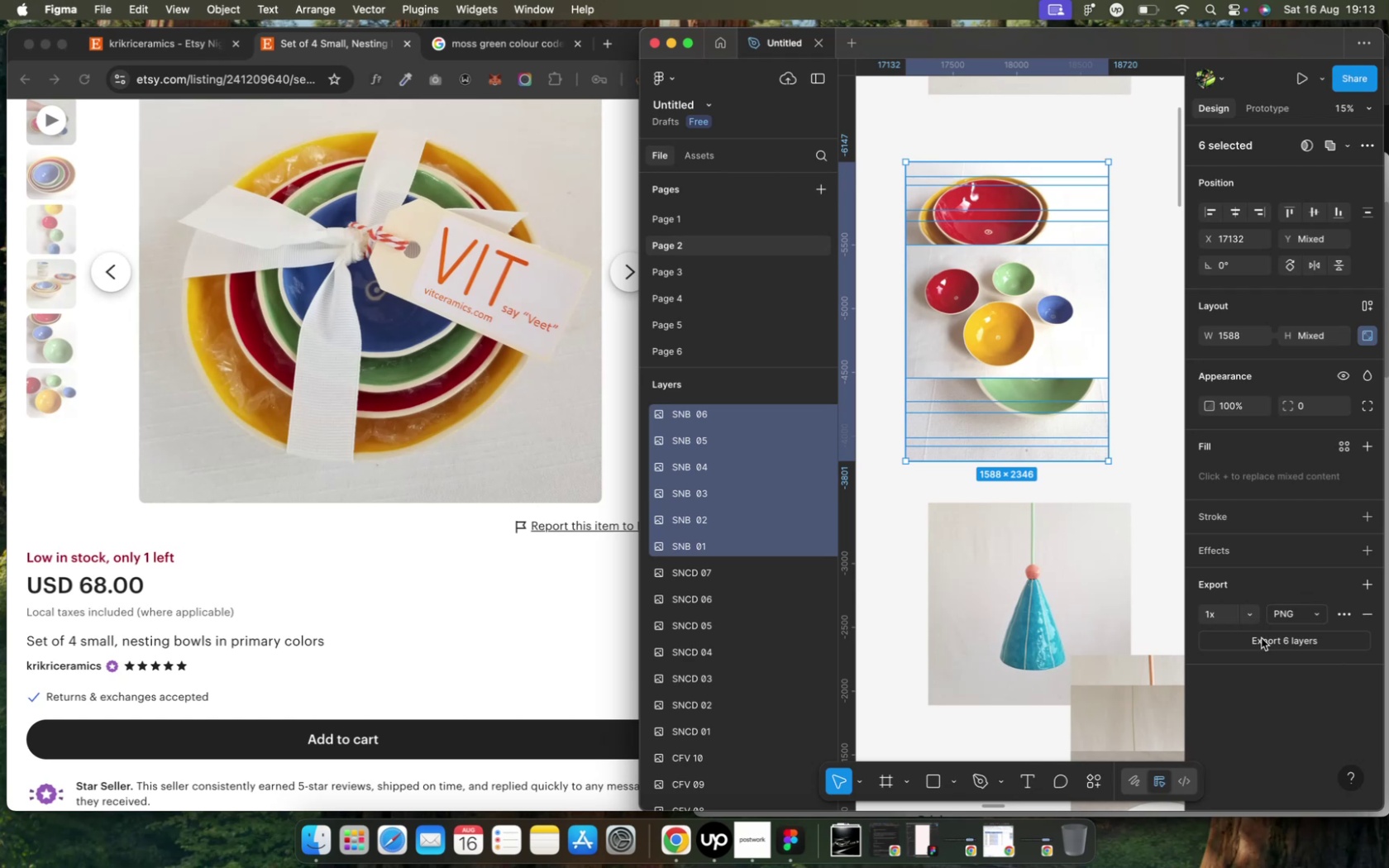 
key(Control+ArrowUp)
 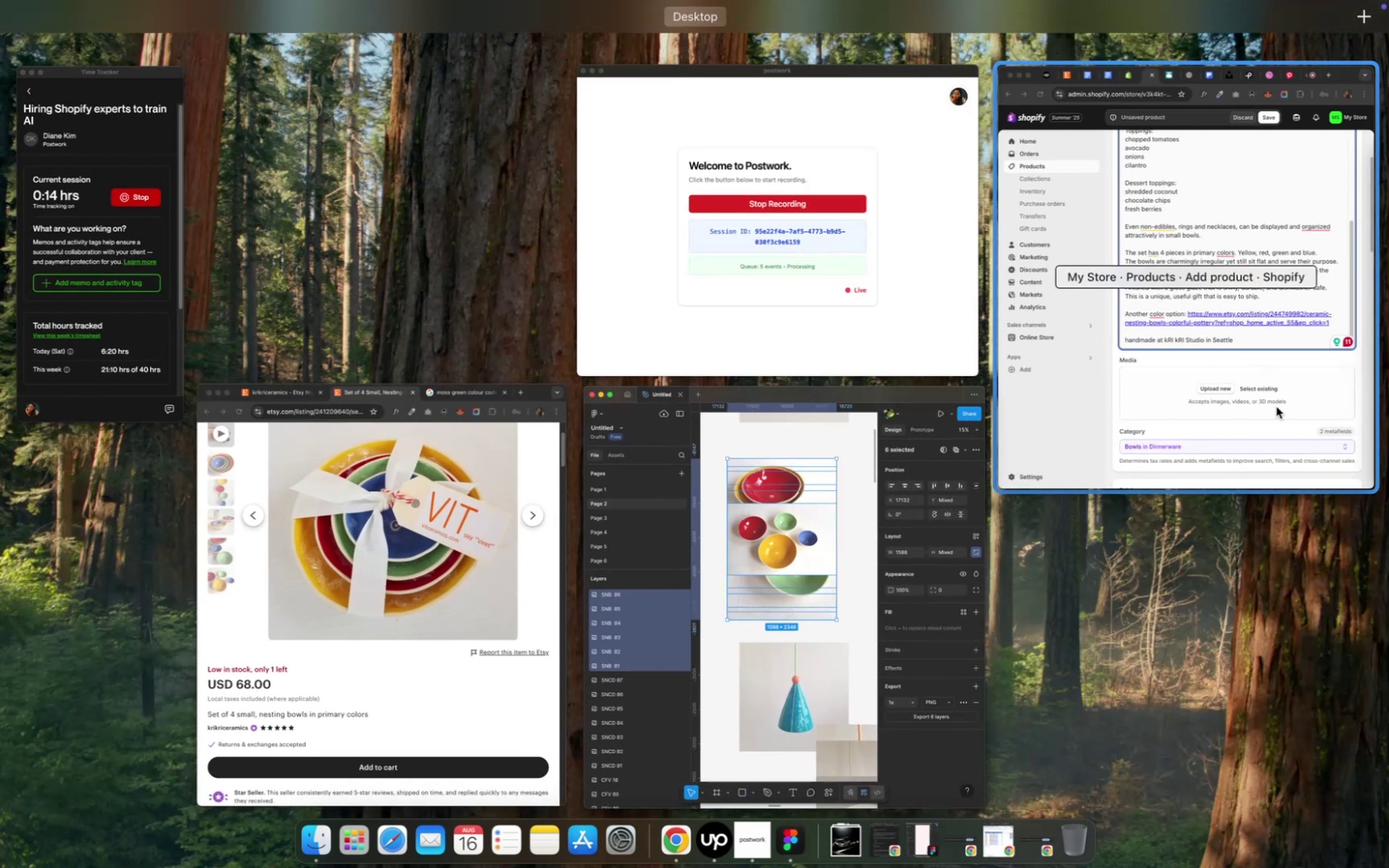 
left_click([1260, 409])
 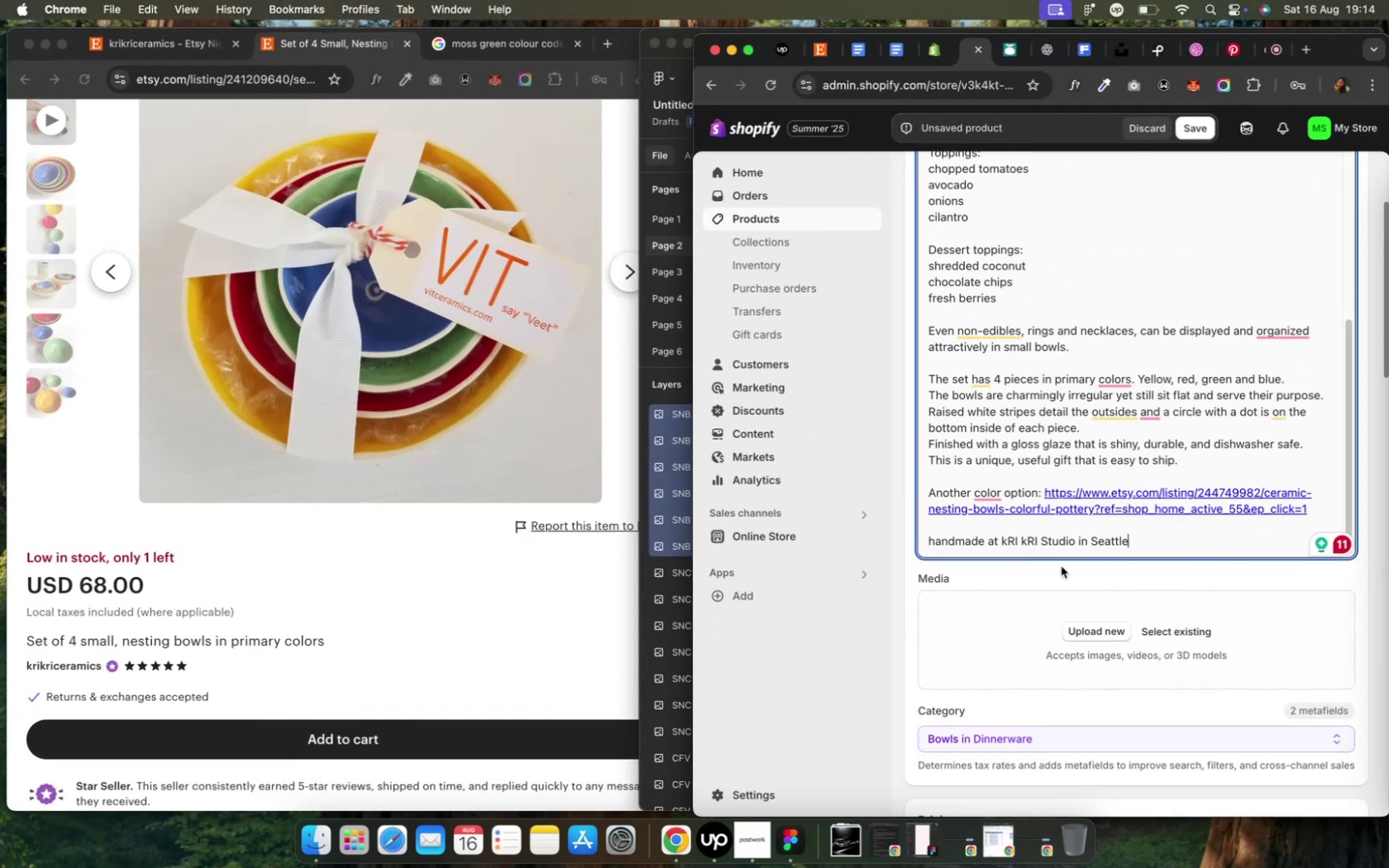 
left_click([1057, 569])
 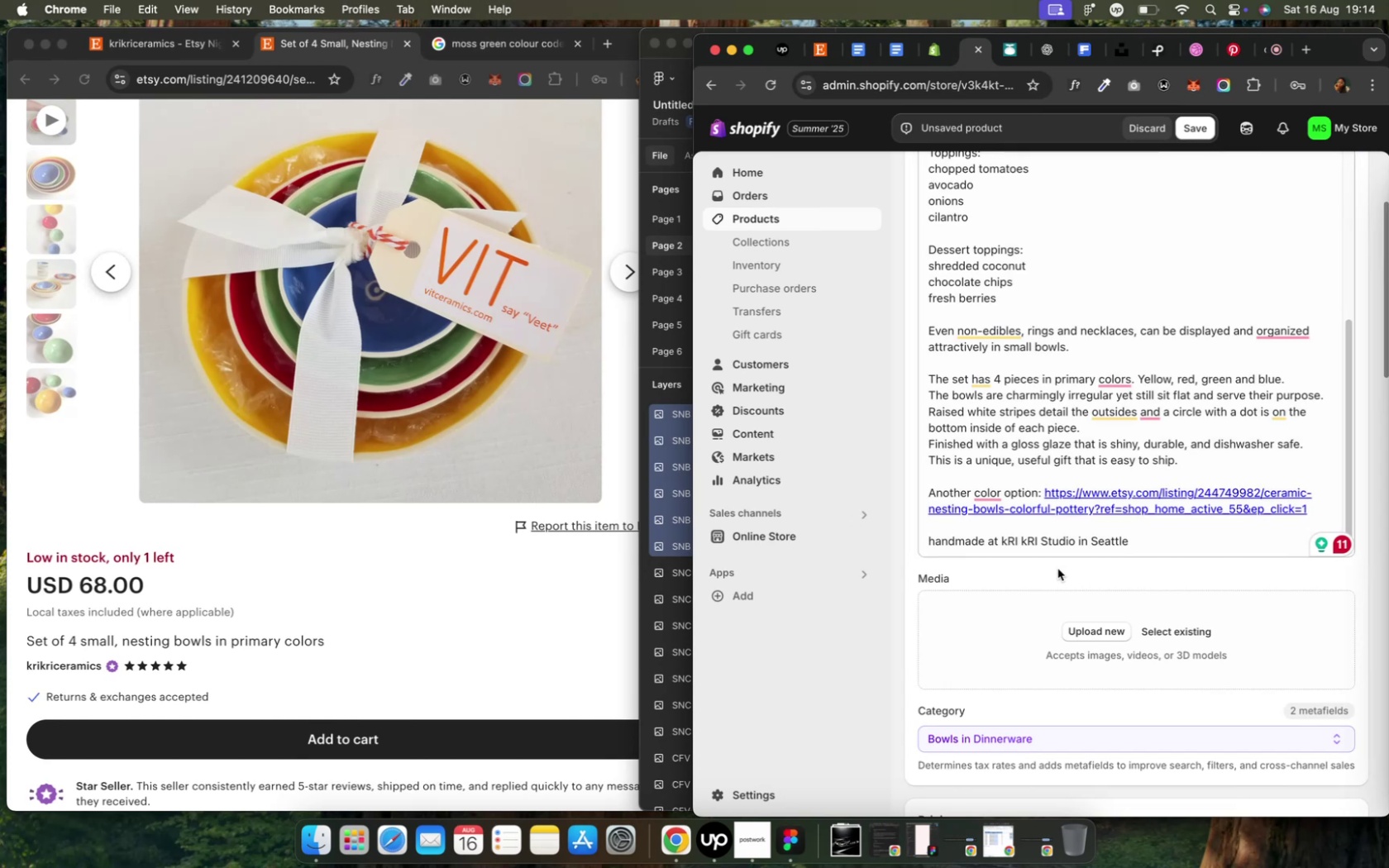 
scroll: coordinate [1057, 569], scroll_direction: down, amount: 11.0
 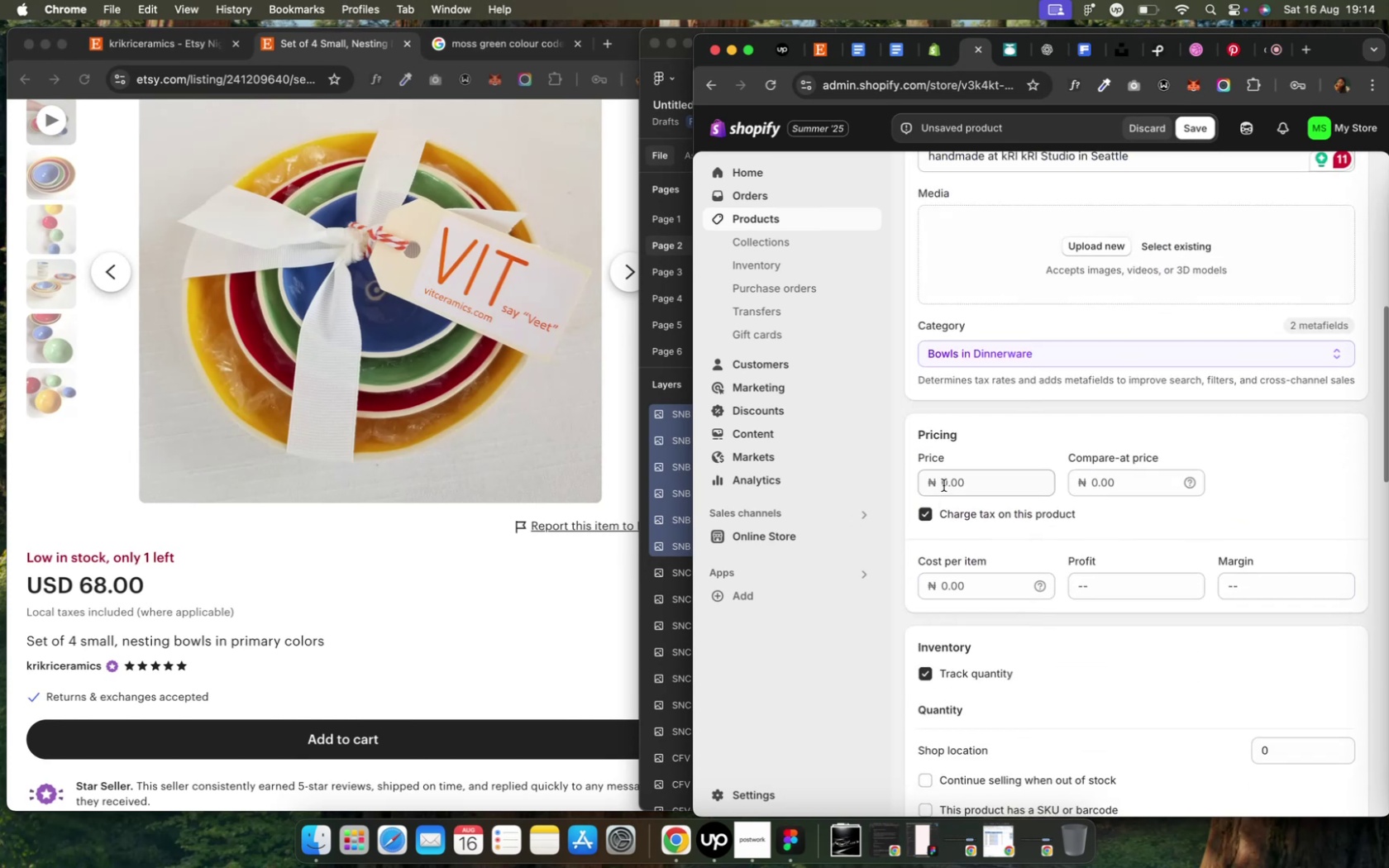 
left_click([943, 485])
 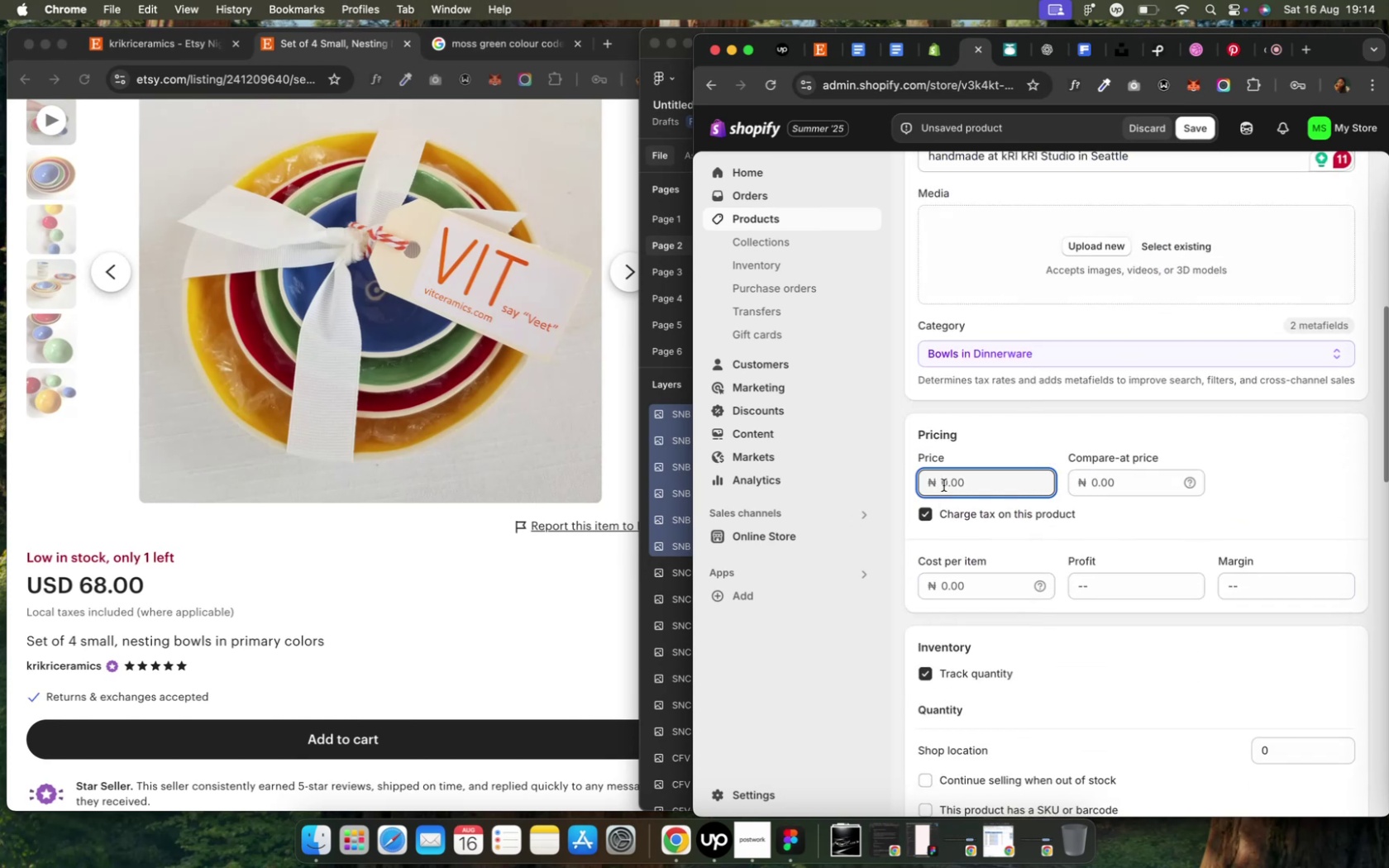 
type(68000)
 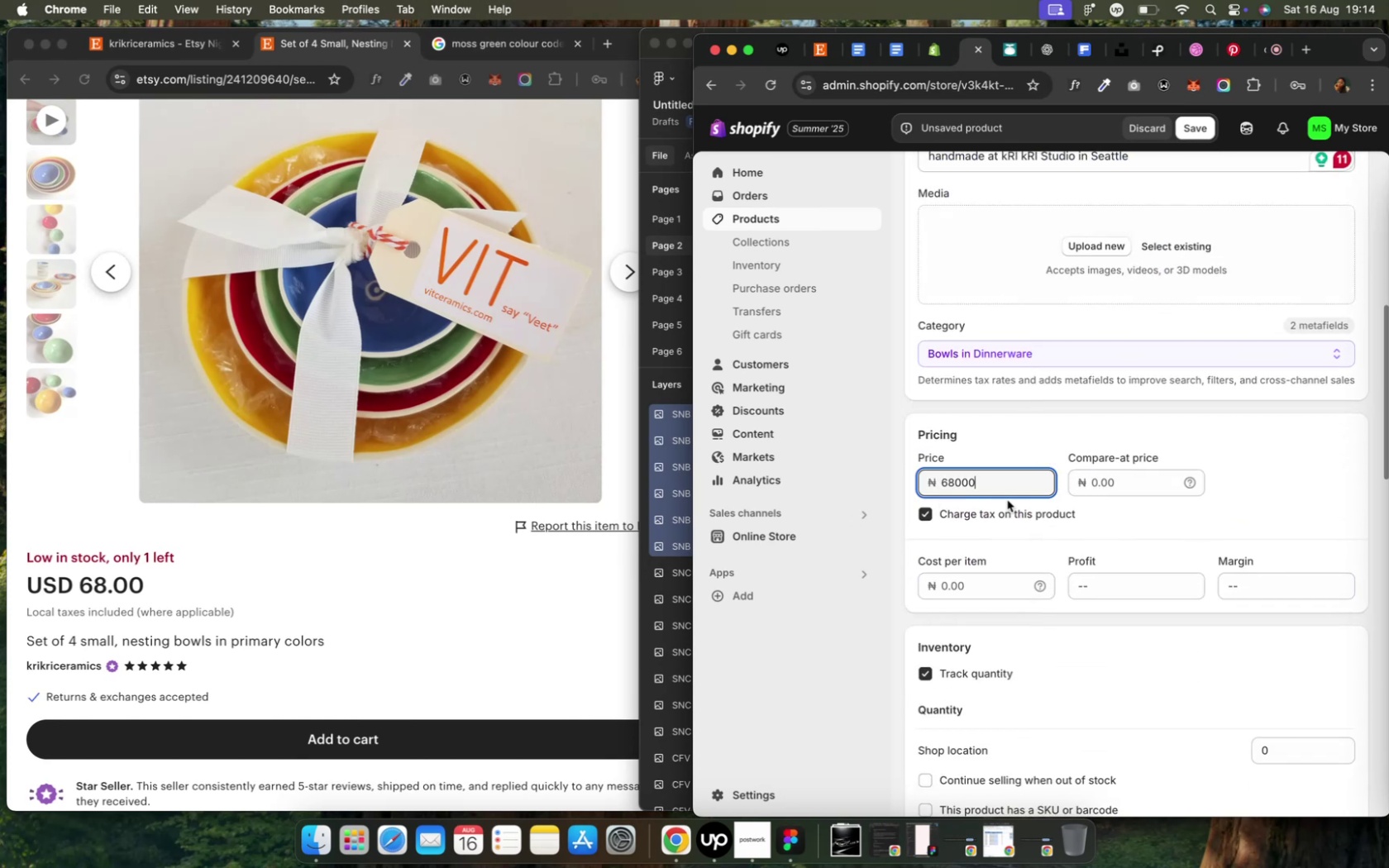 
left_click([1103, 534])
 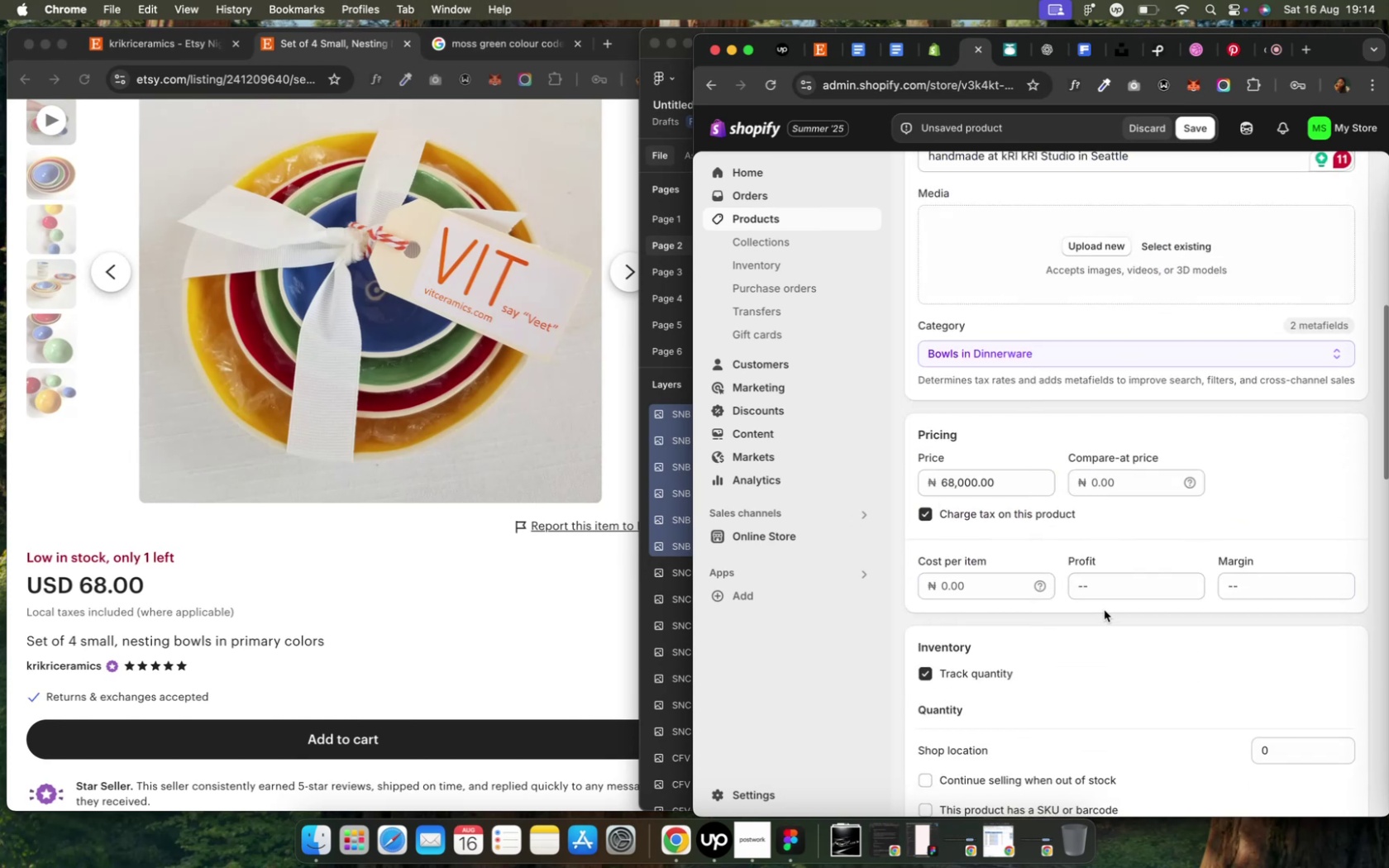 
scroll: coordinate [1103, 610], scroll_direction: down, amount: 7.0
 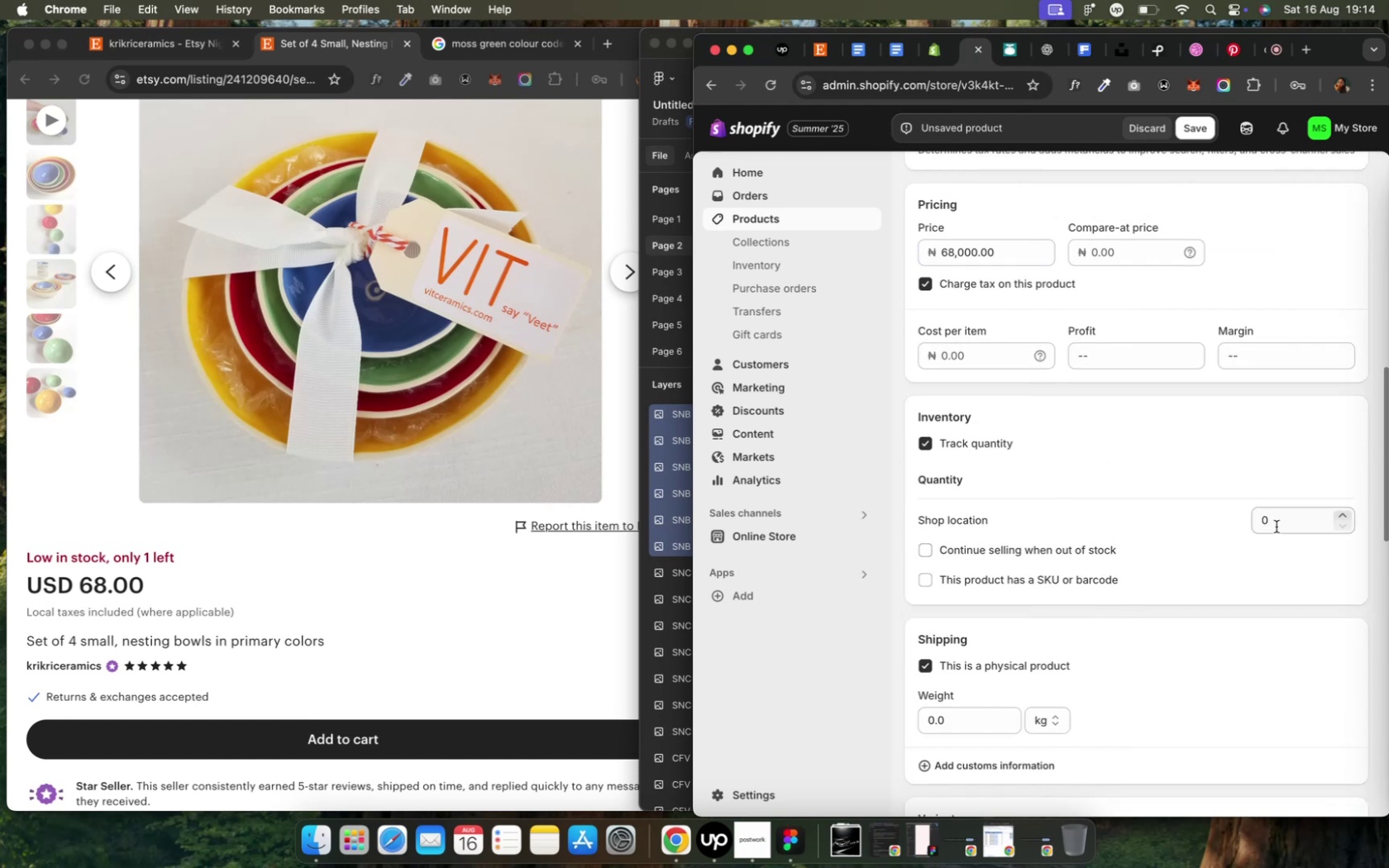 
left_click([1267, 524])
 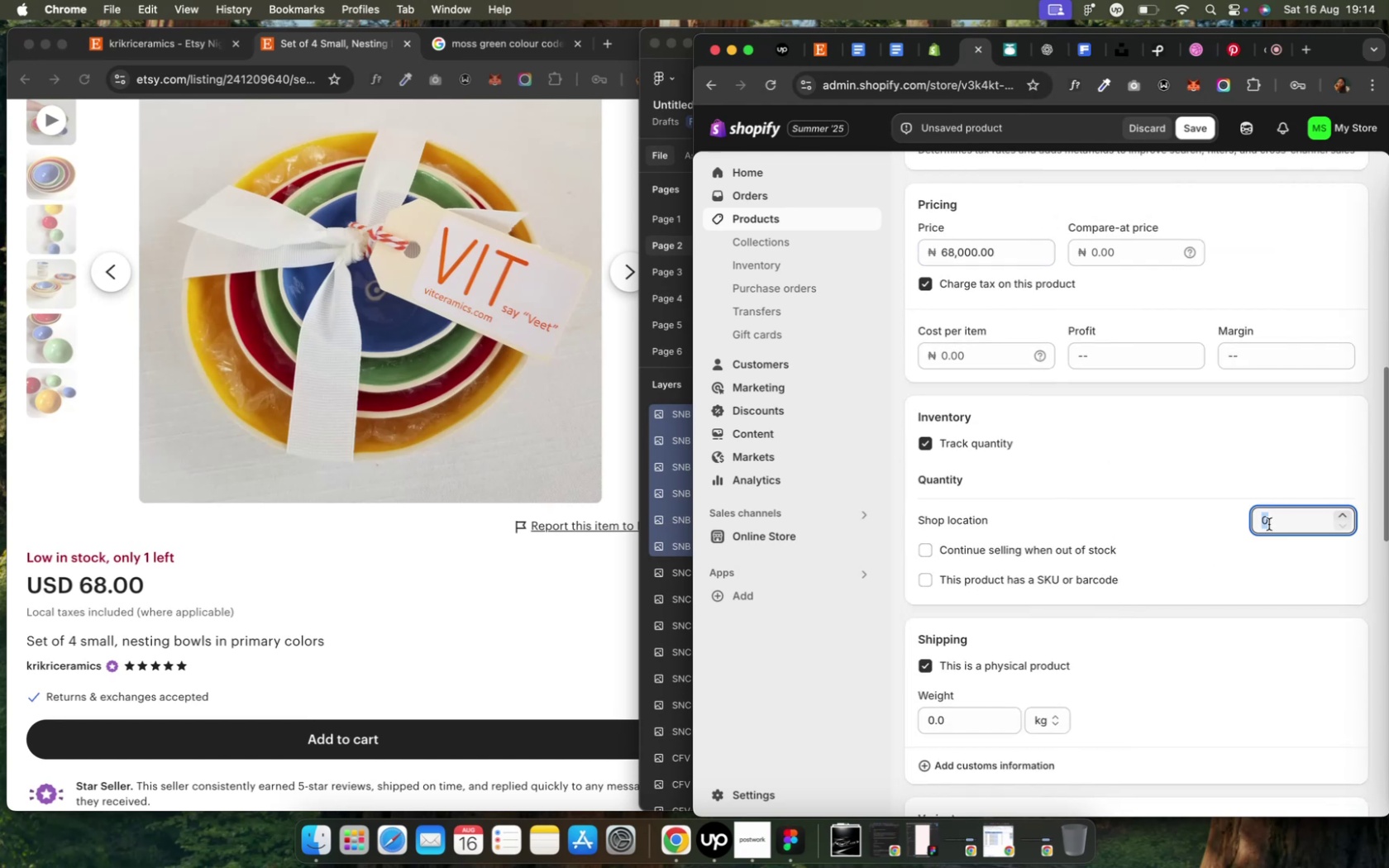 
type(12)
 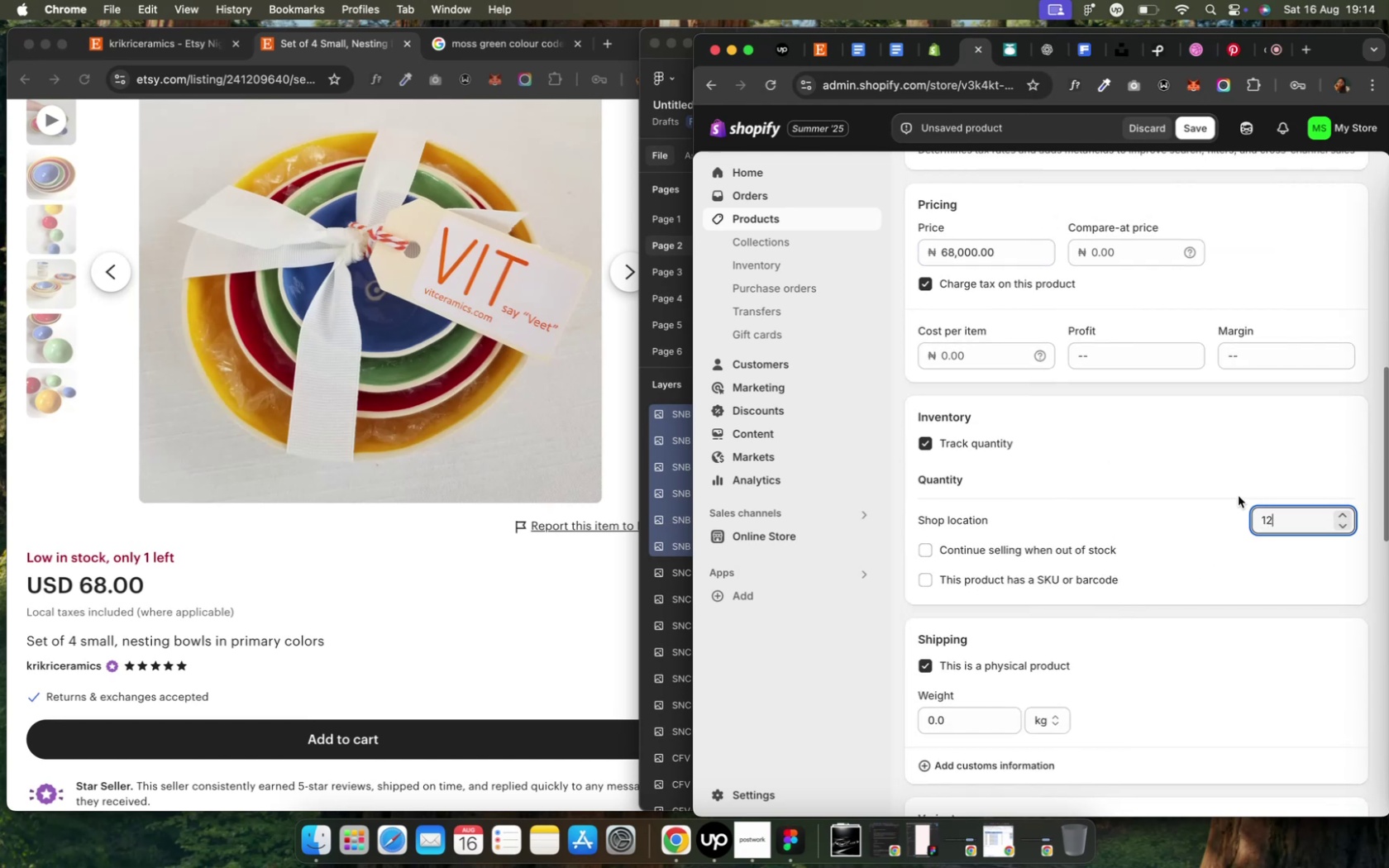 
left_click([1207, 487])
 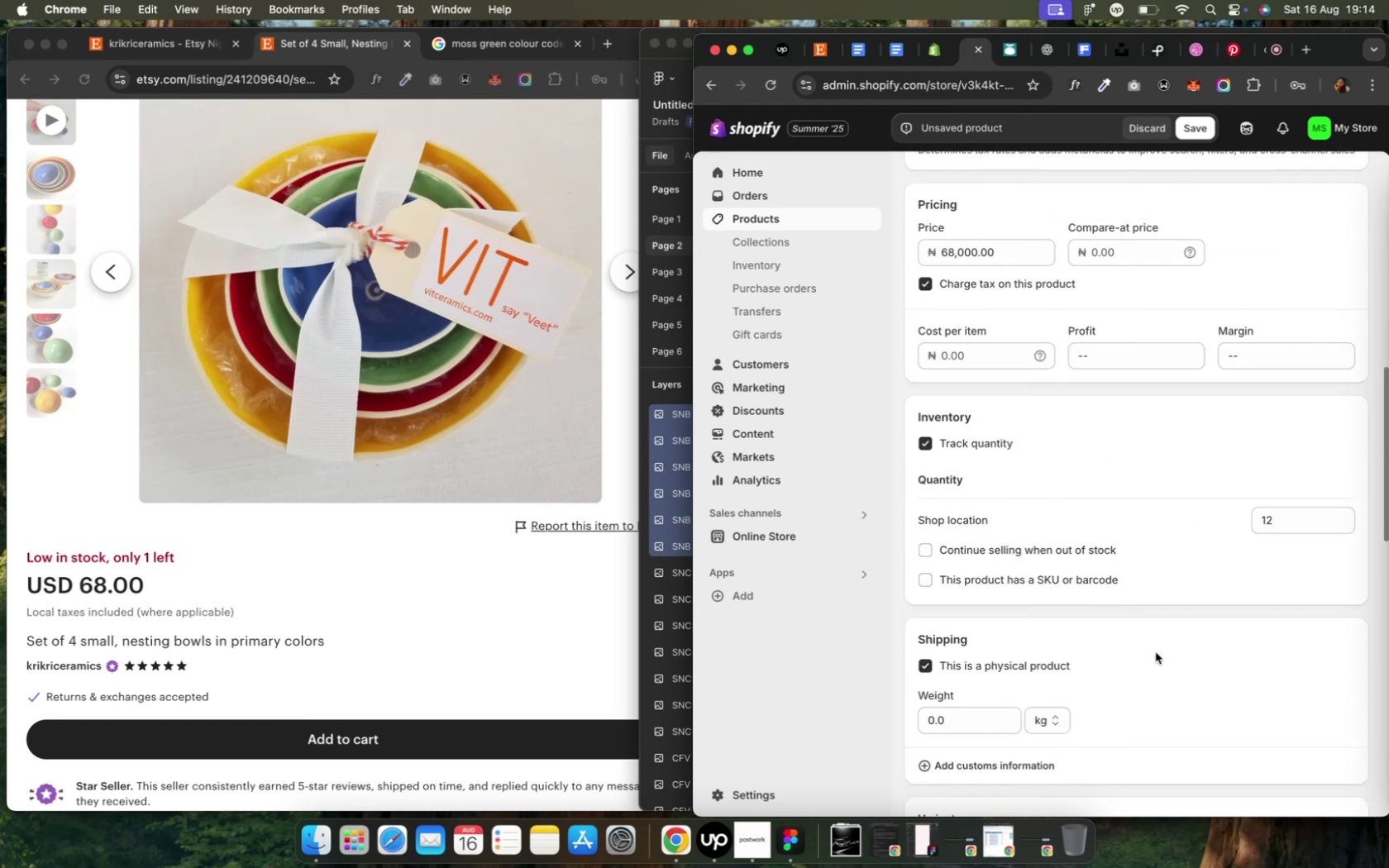 
scroll: coordinate [1154, 651], scroll_direction: down, amount: 10.0
 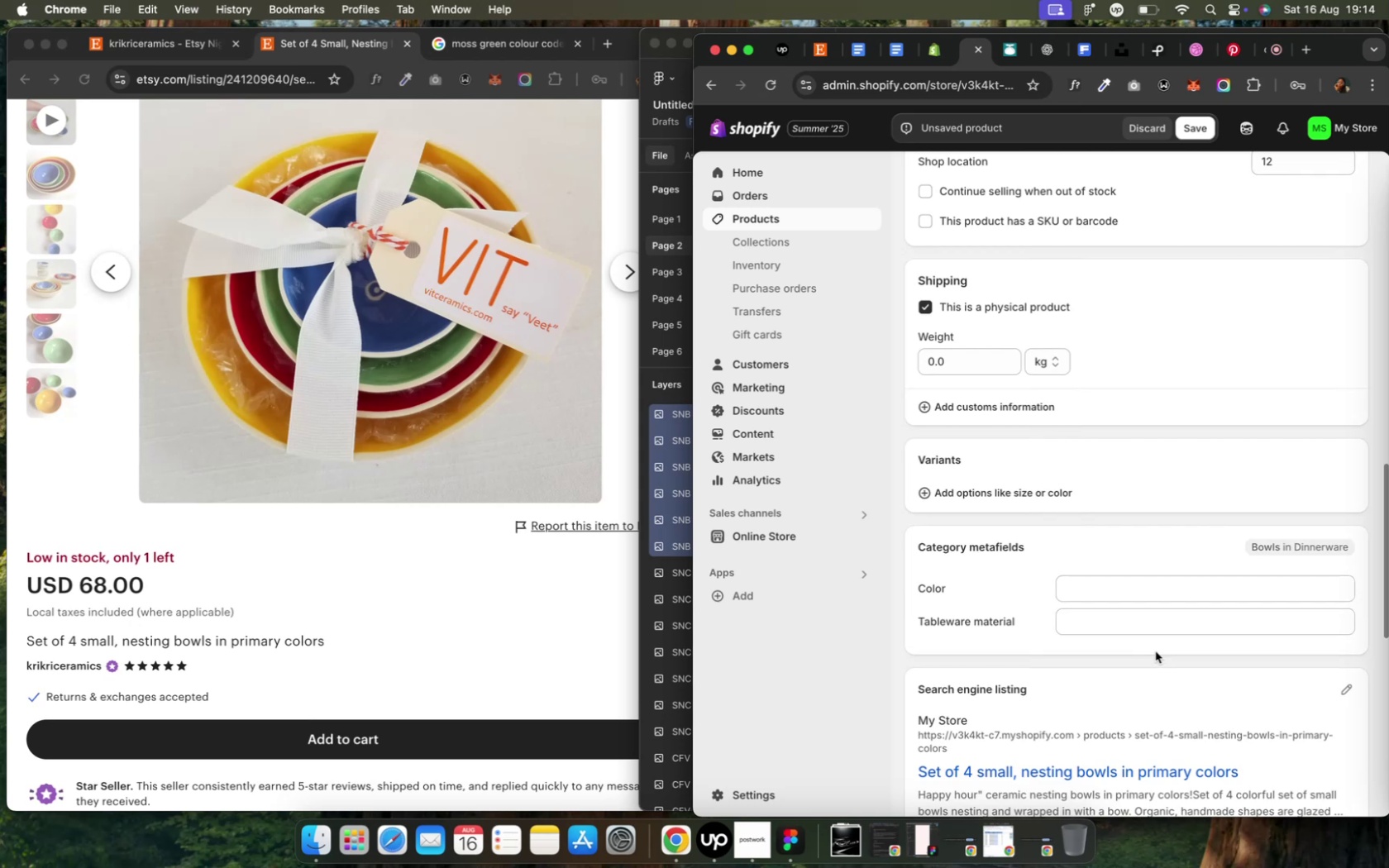 
scroll: coordinate [1154, 651], scroll_direction: up, amount: 21.0
 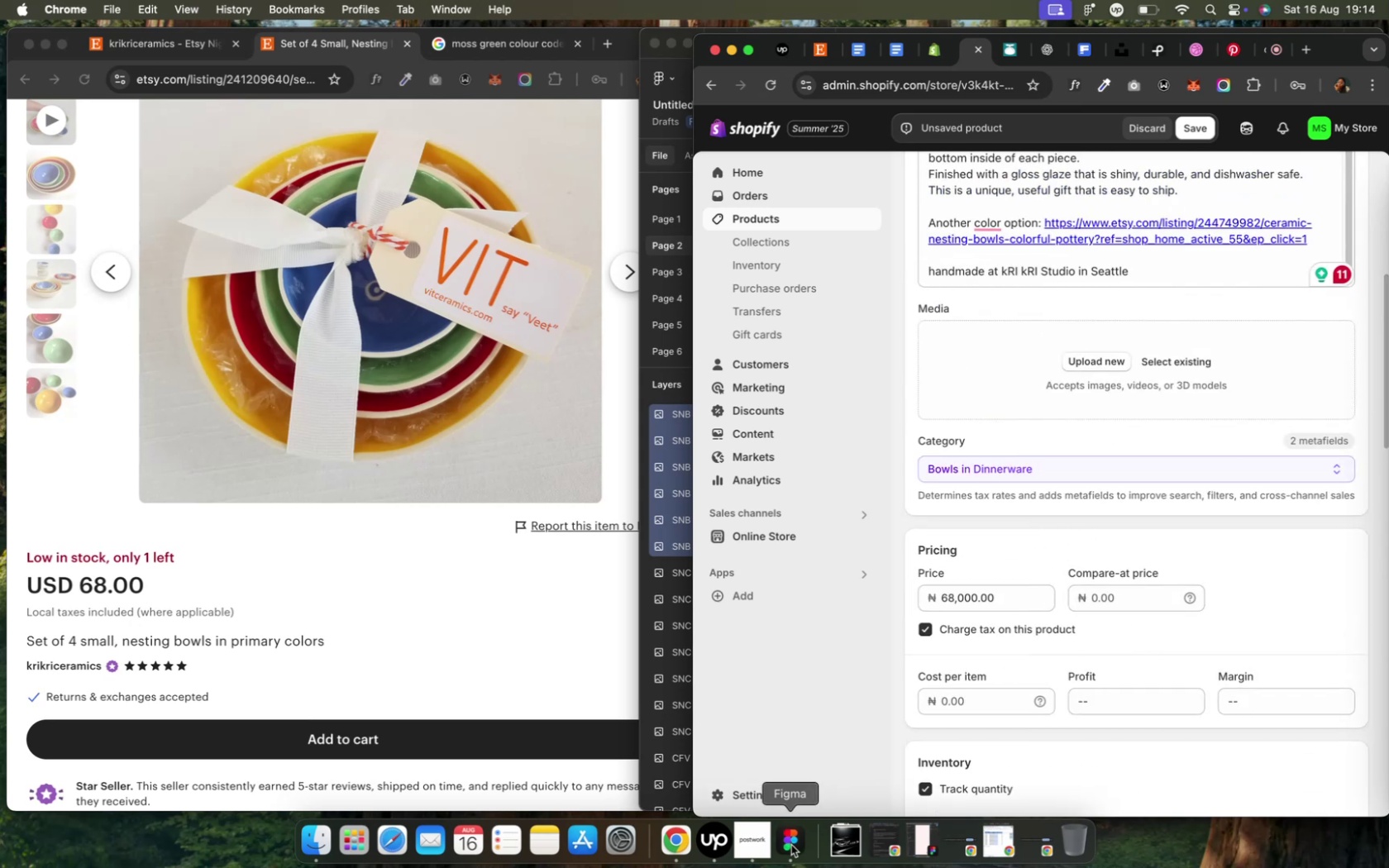 
wait(5.58)
 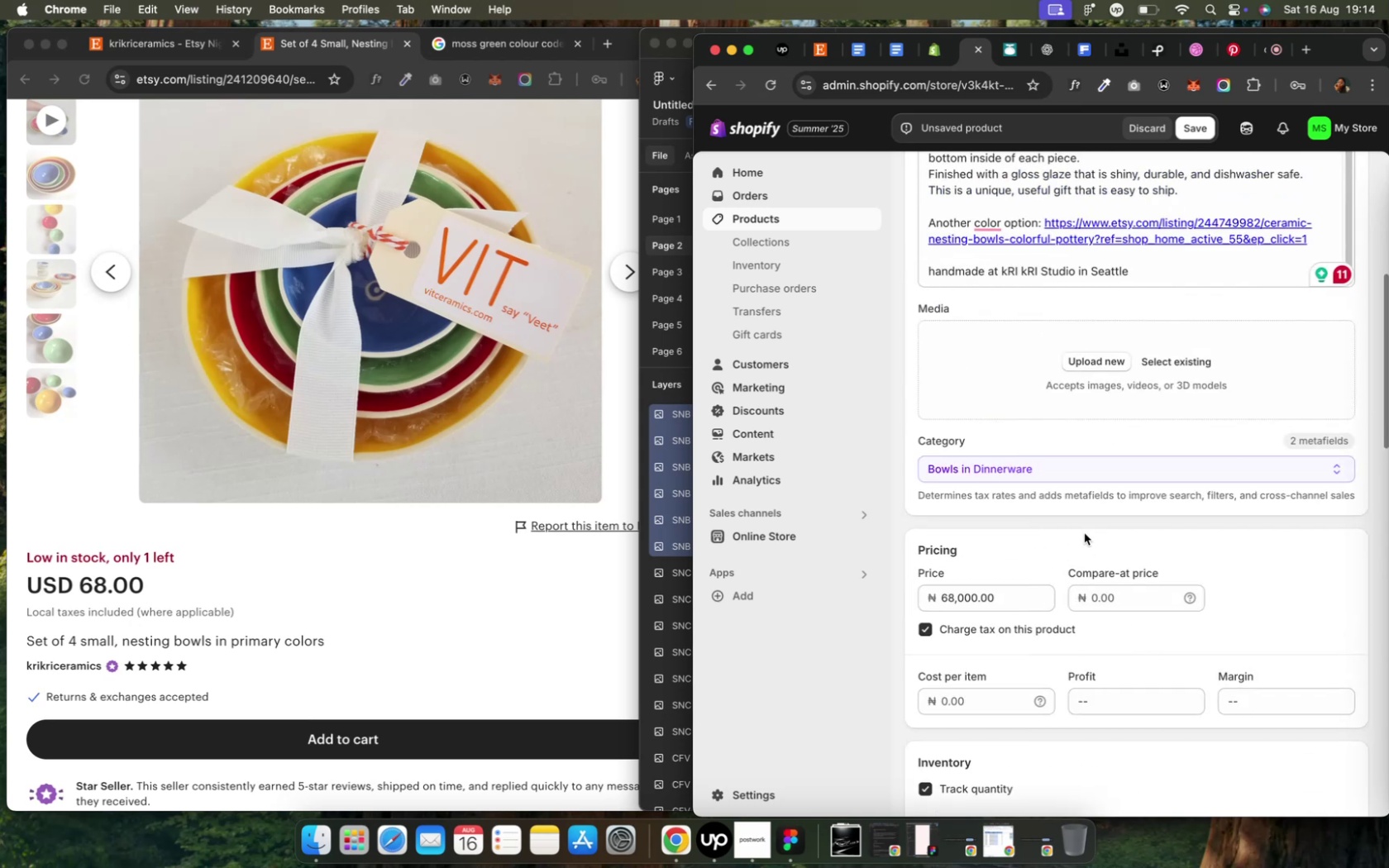 
scroll: coordinate [1091, 722], scroll_direction: down, amount: 38.0
 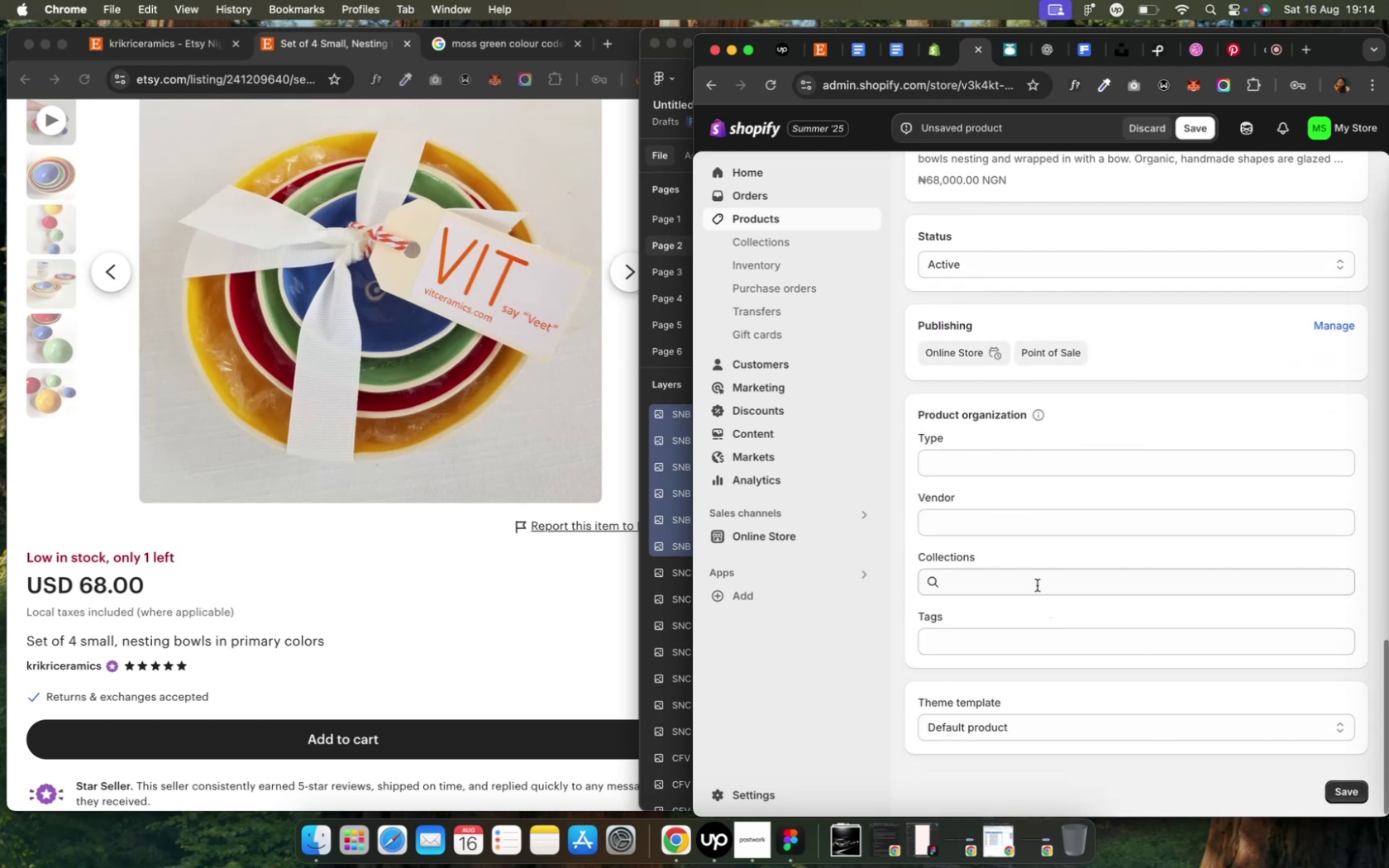 
left_click([1036, 585])
 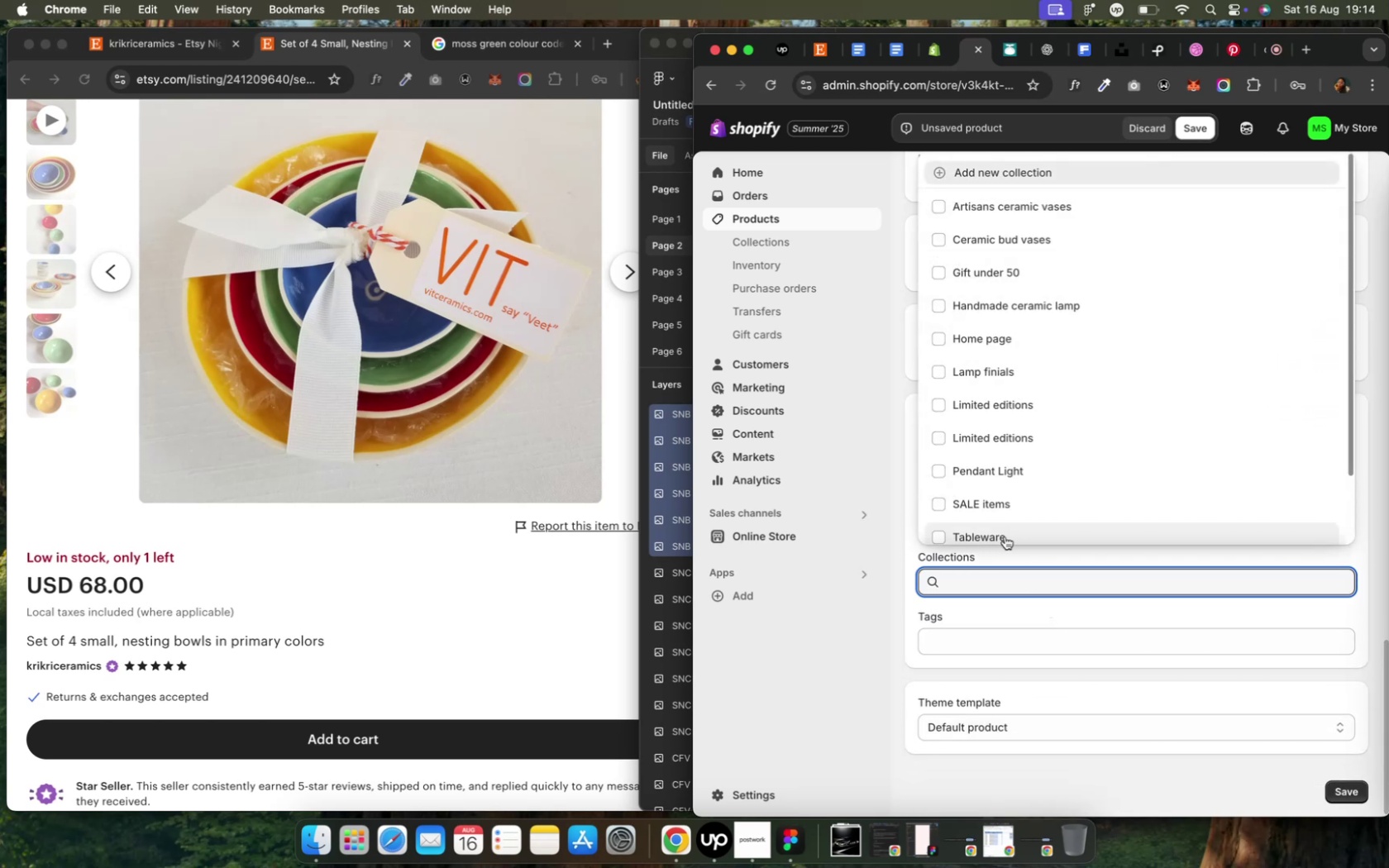 
left_click([1004, 537])
 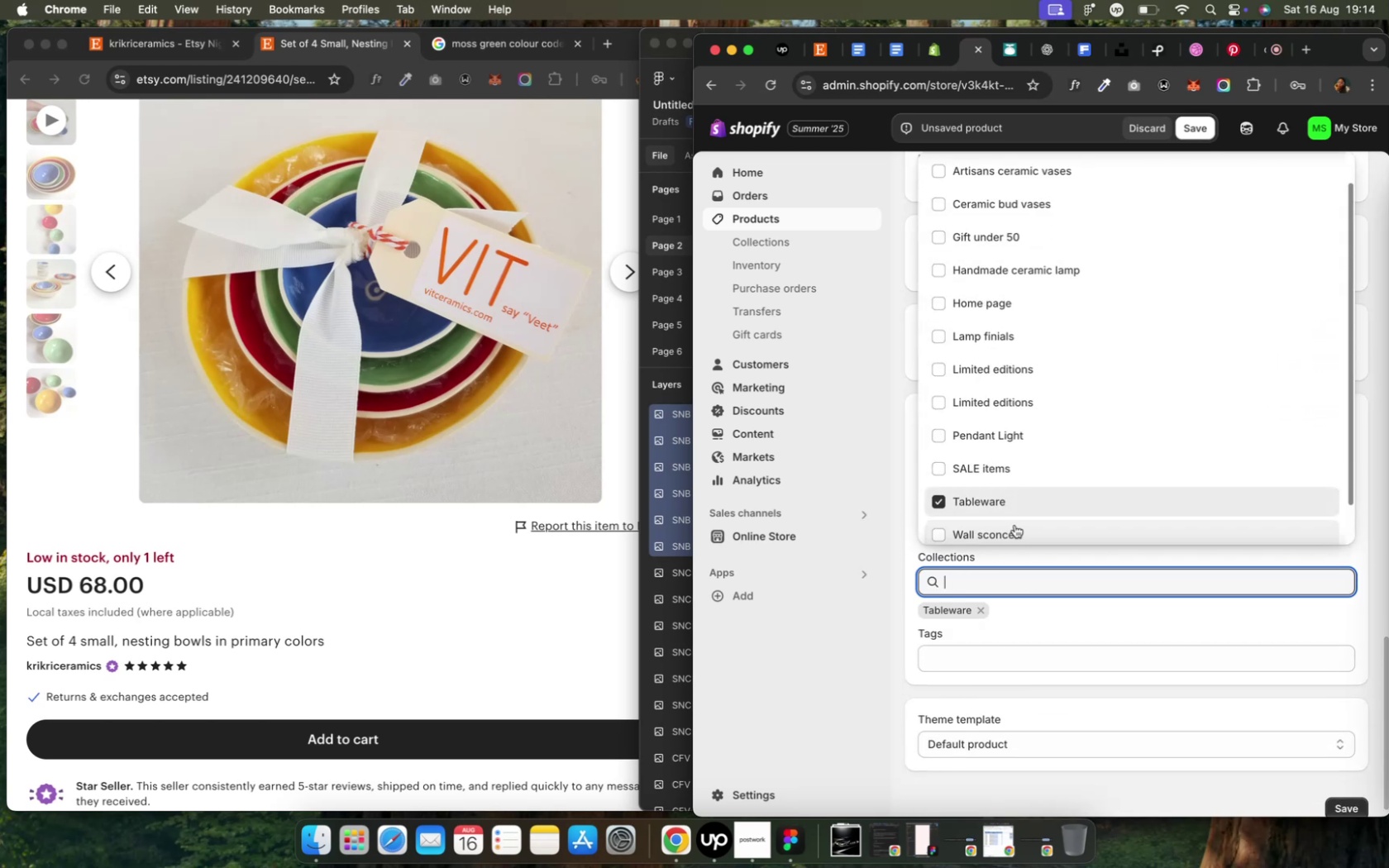 
scroll: coordinate [1021, 517], scroll_direction: down, amount: 5.0
 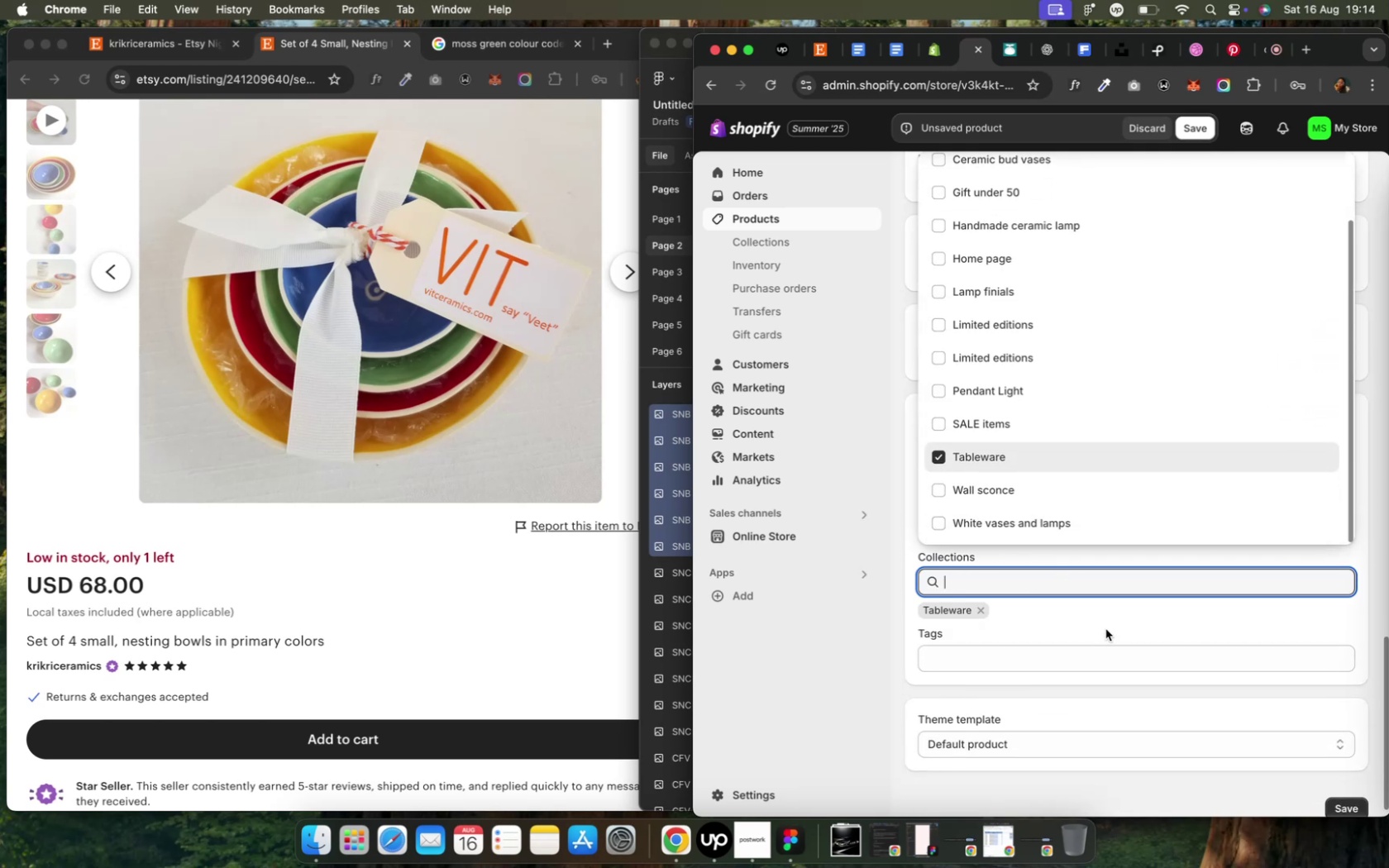 
left_click([1105, 628])
 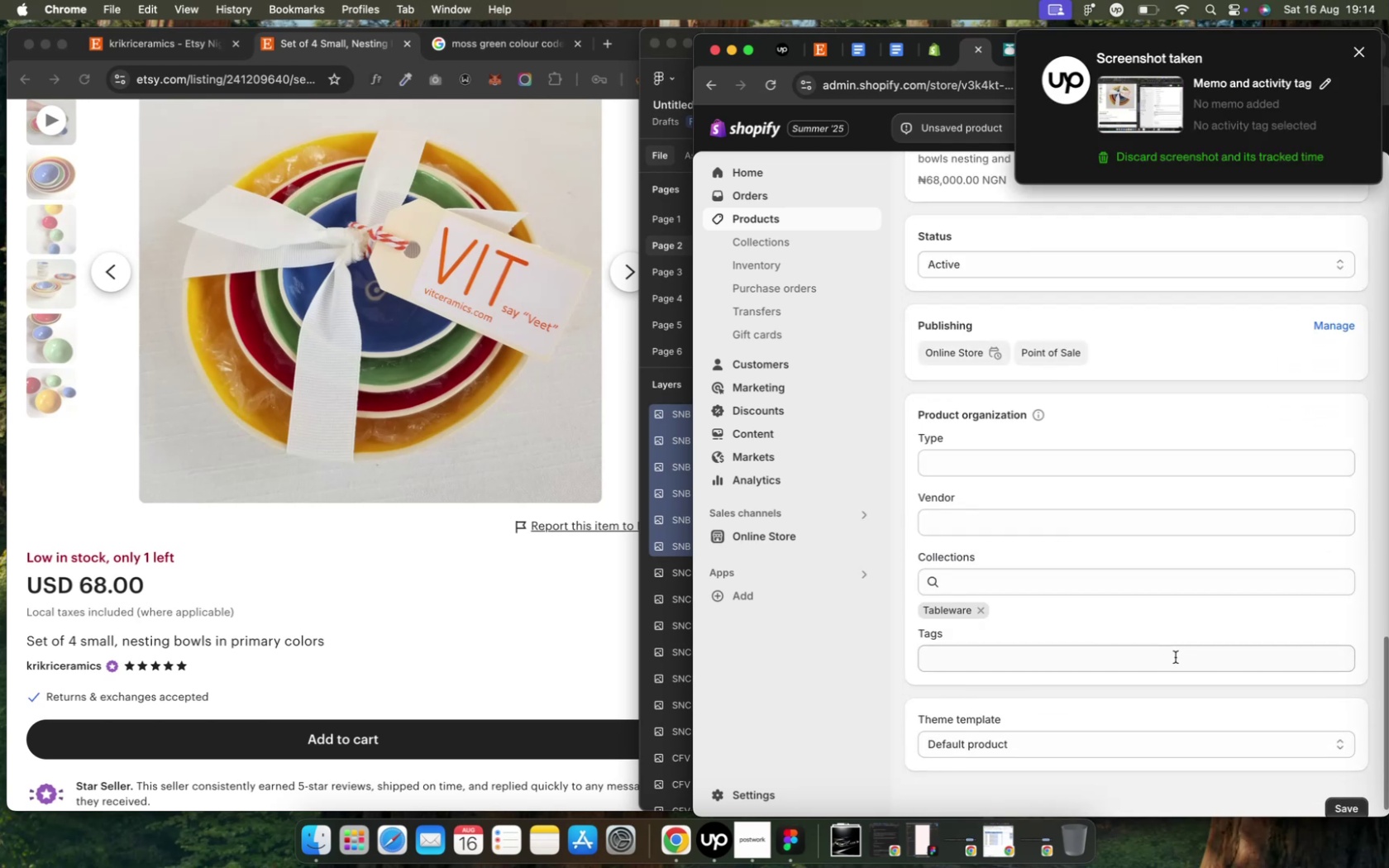 
scroll: coordinate [1177, 662], scroll_direction: down, amount: 7.0
 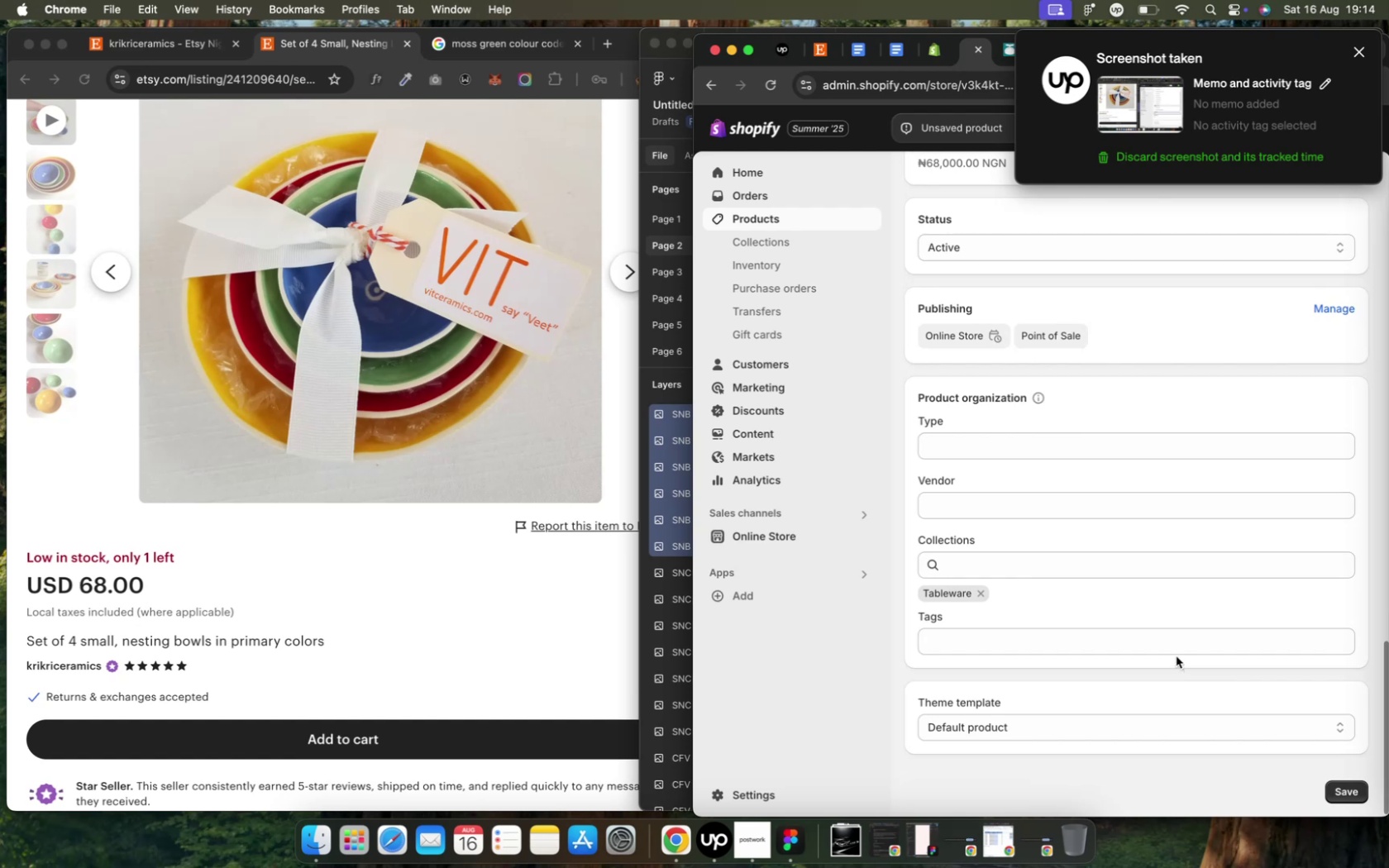 
scroll: coordinate [1110, 619], scroll_direction: up, amount: 55.0
 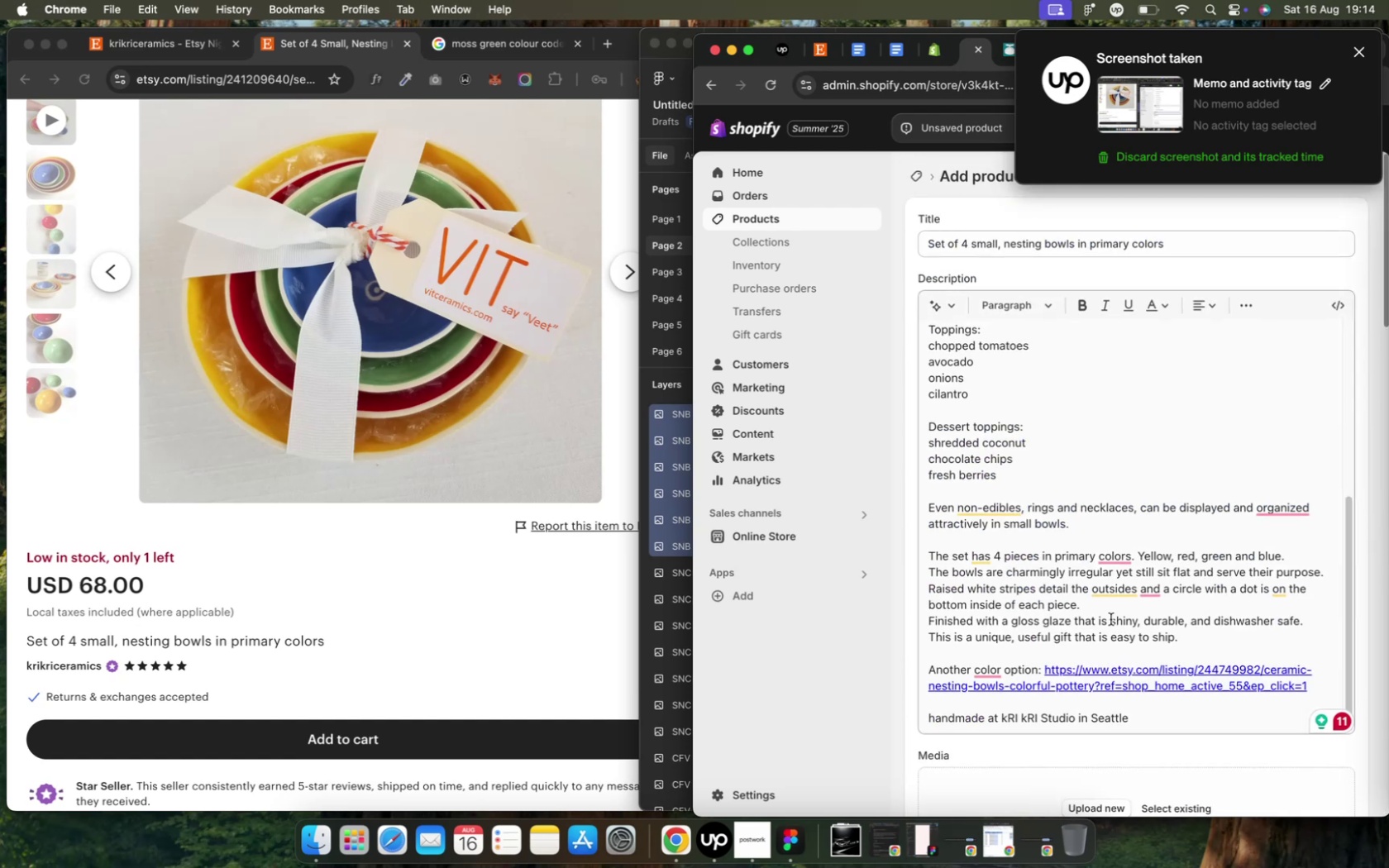 
scroll: coordinate [1110, 619], scroll_direction: down, amount: 9.0
 